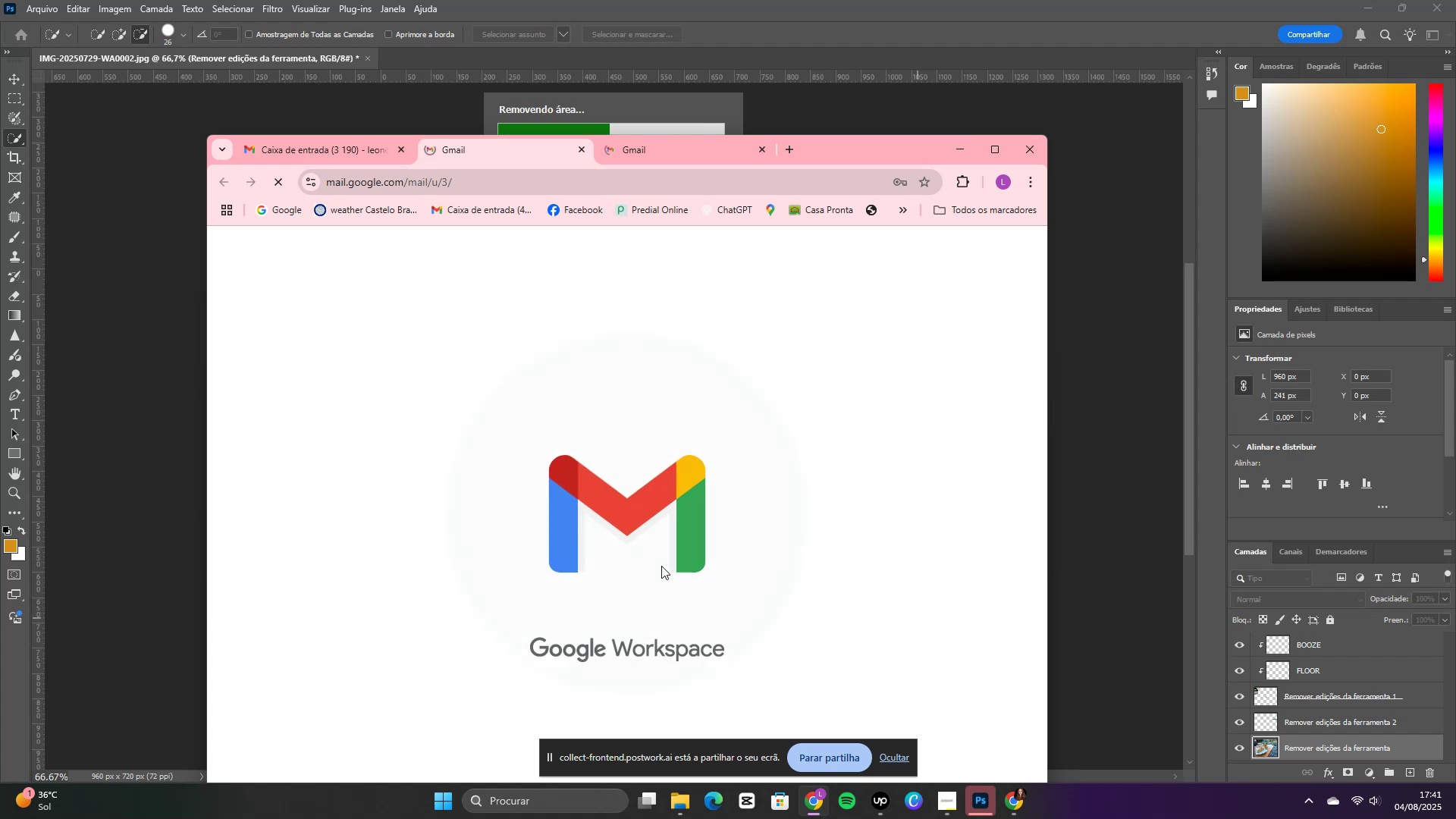 
left_click([296, 499])
 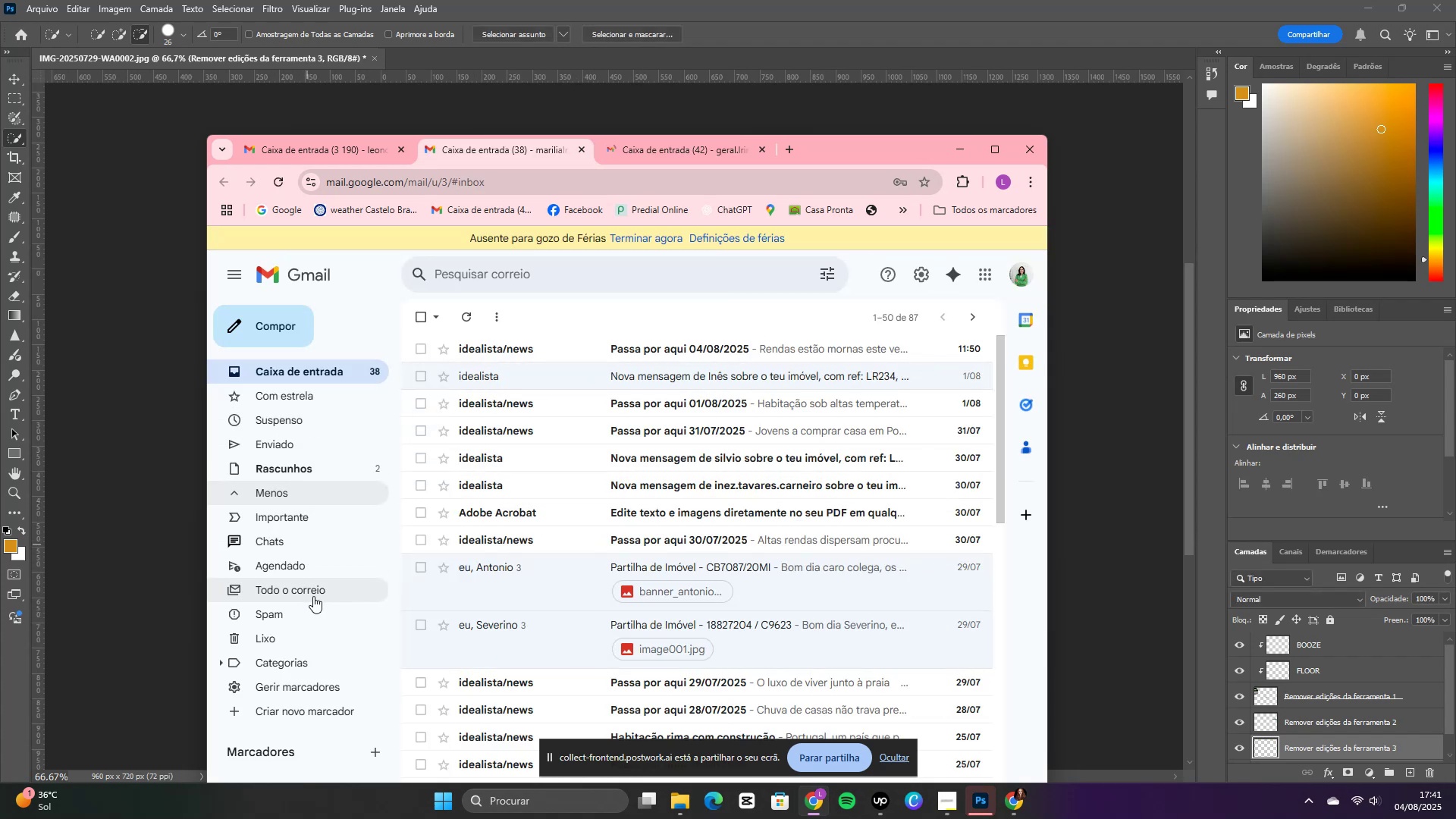 
left_click([310, 611])
 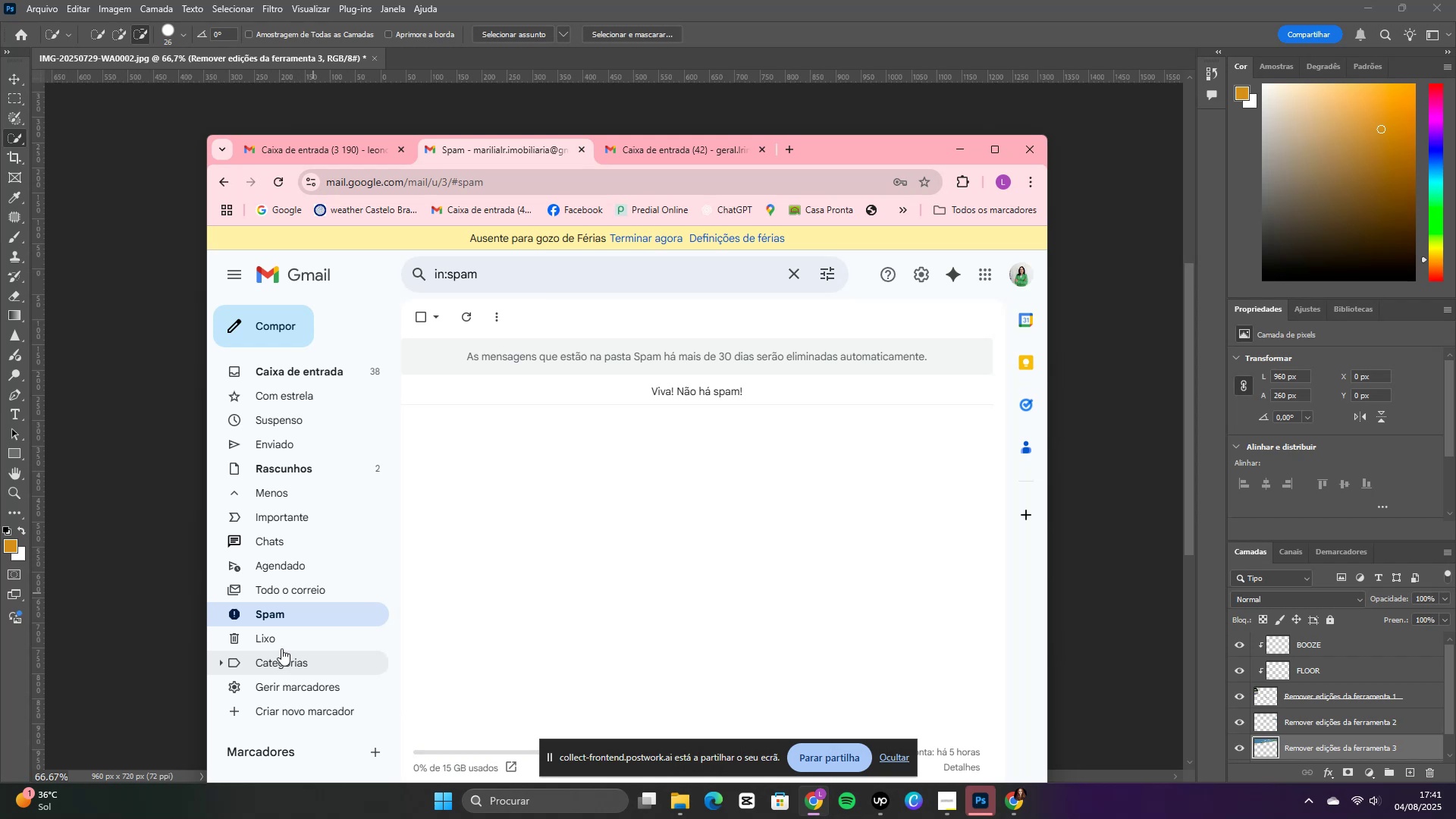 
left_click([283, 650])
 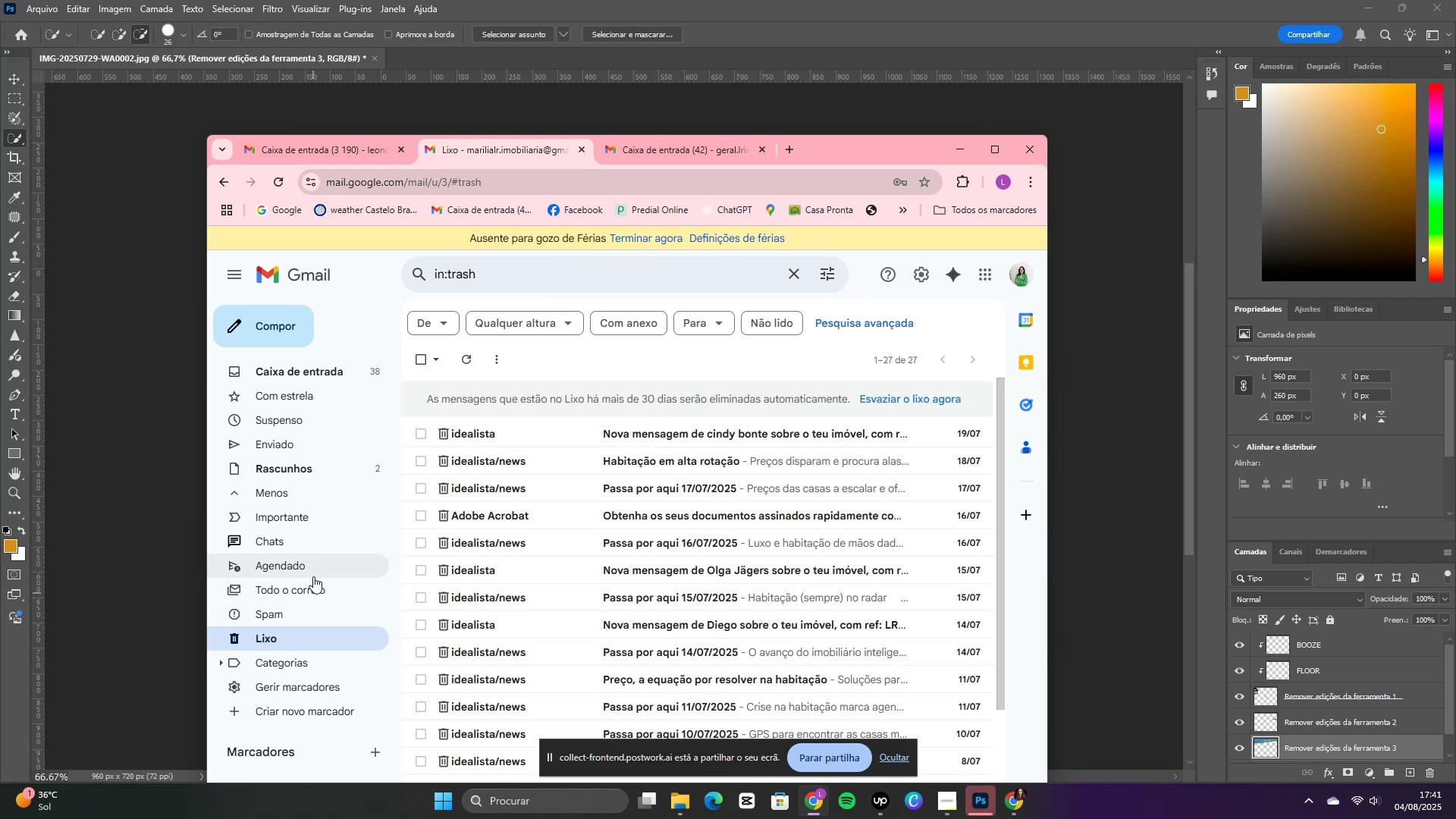 
left_click([313, 582])
 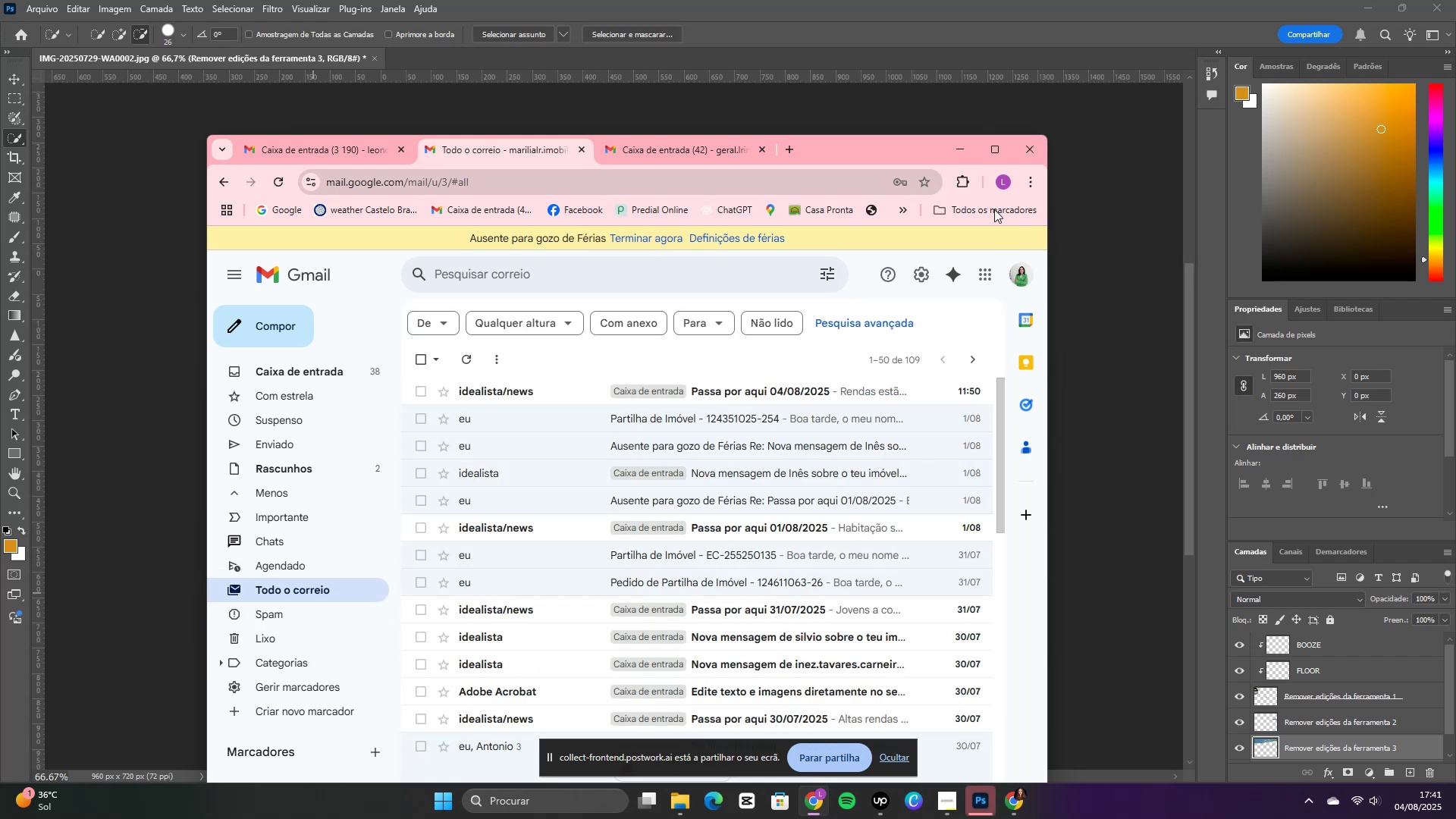 
left_click([962, 152])
 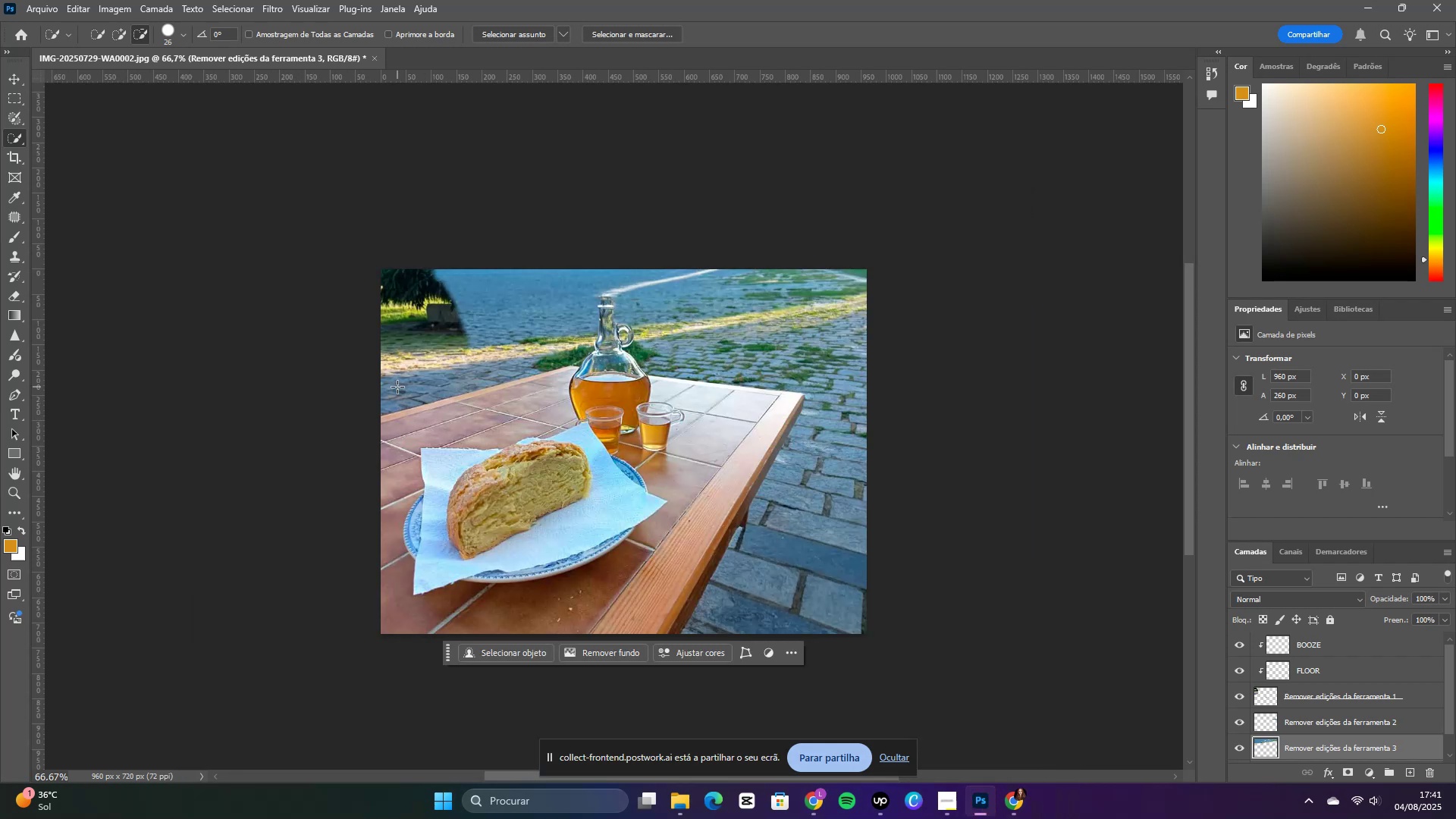 
wait(7.21)
 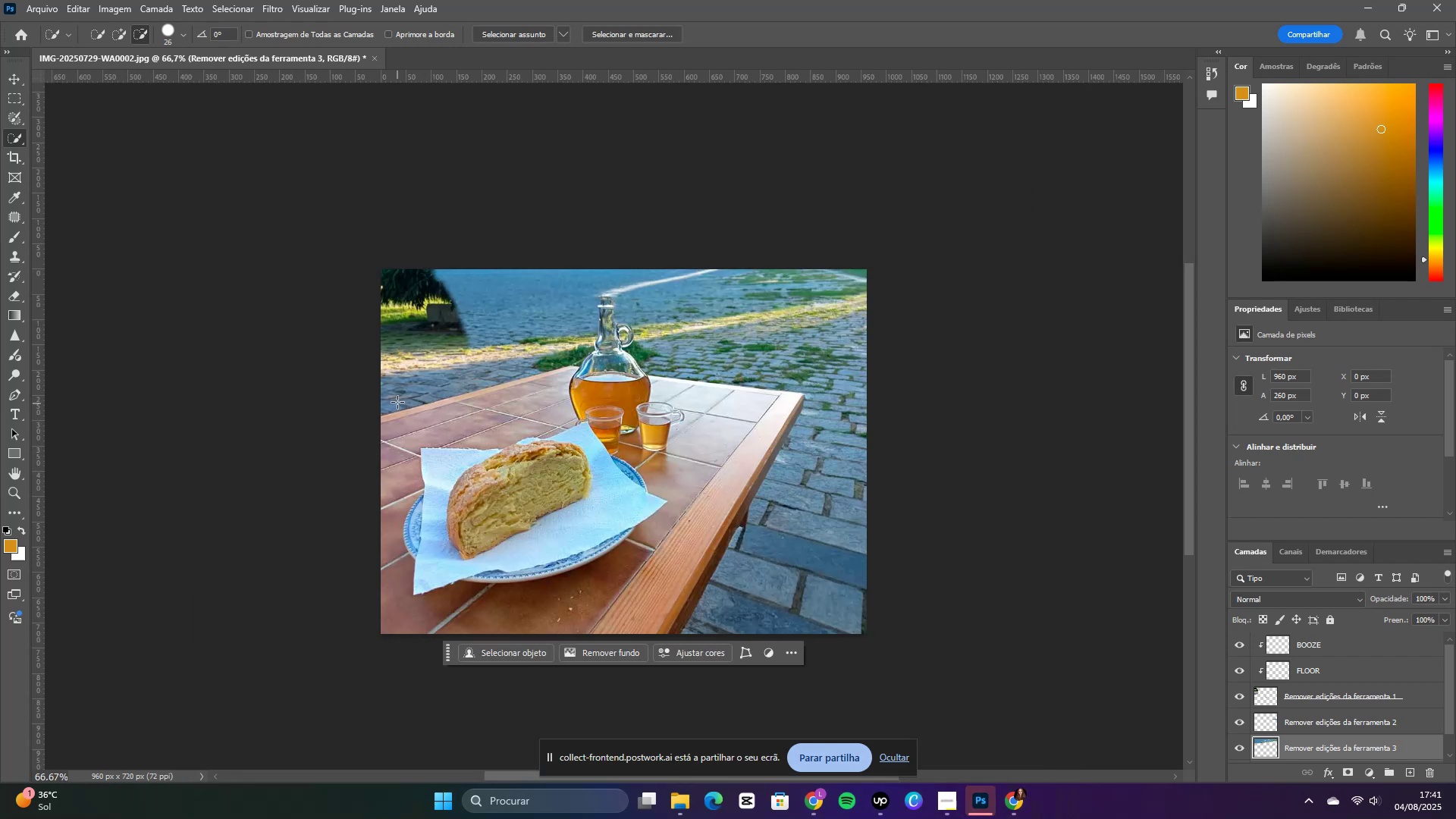 
key(Control+Z)
 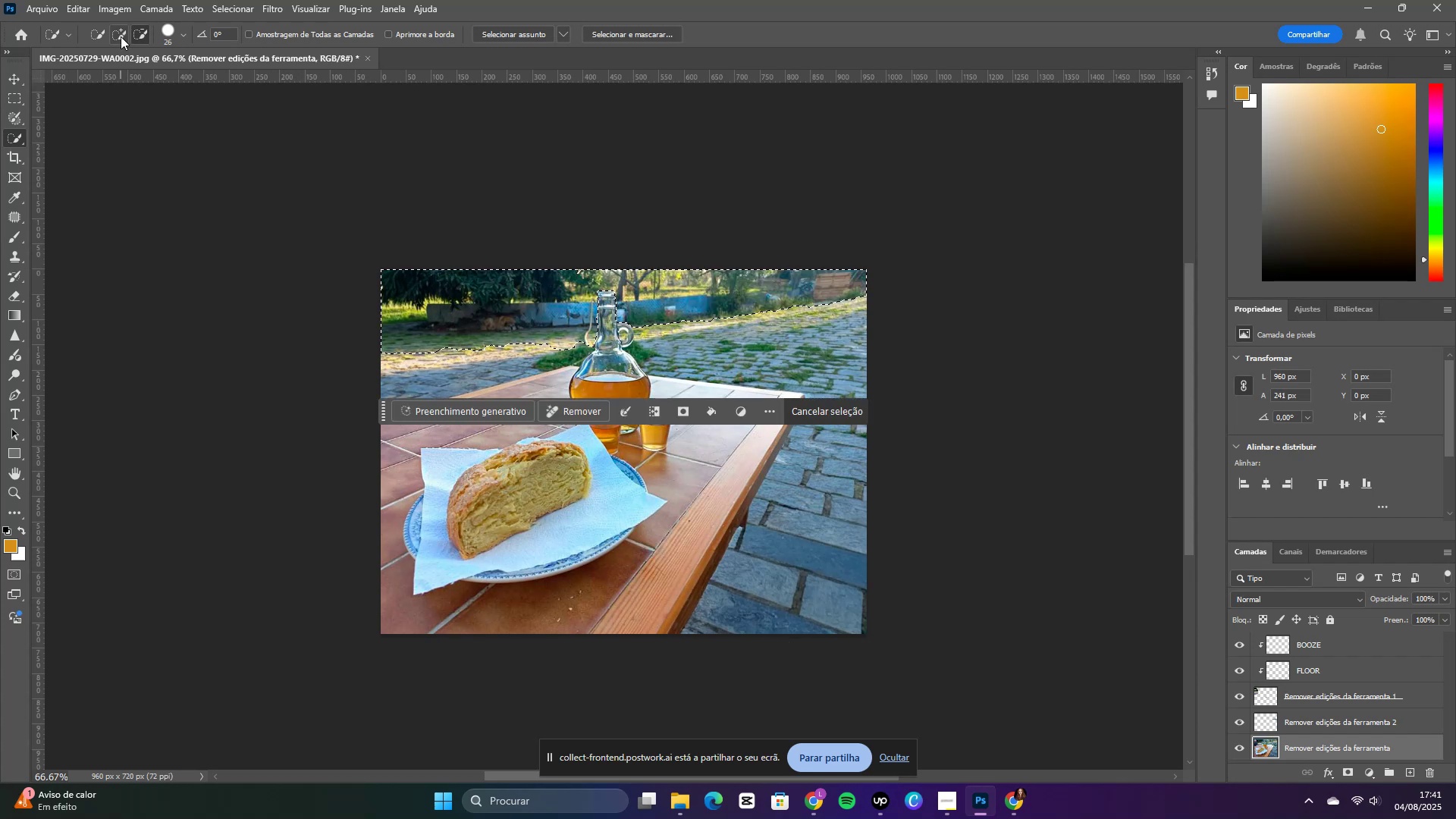 
wait(6.46)
 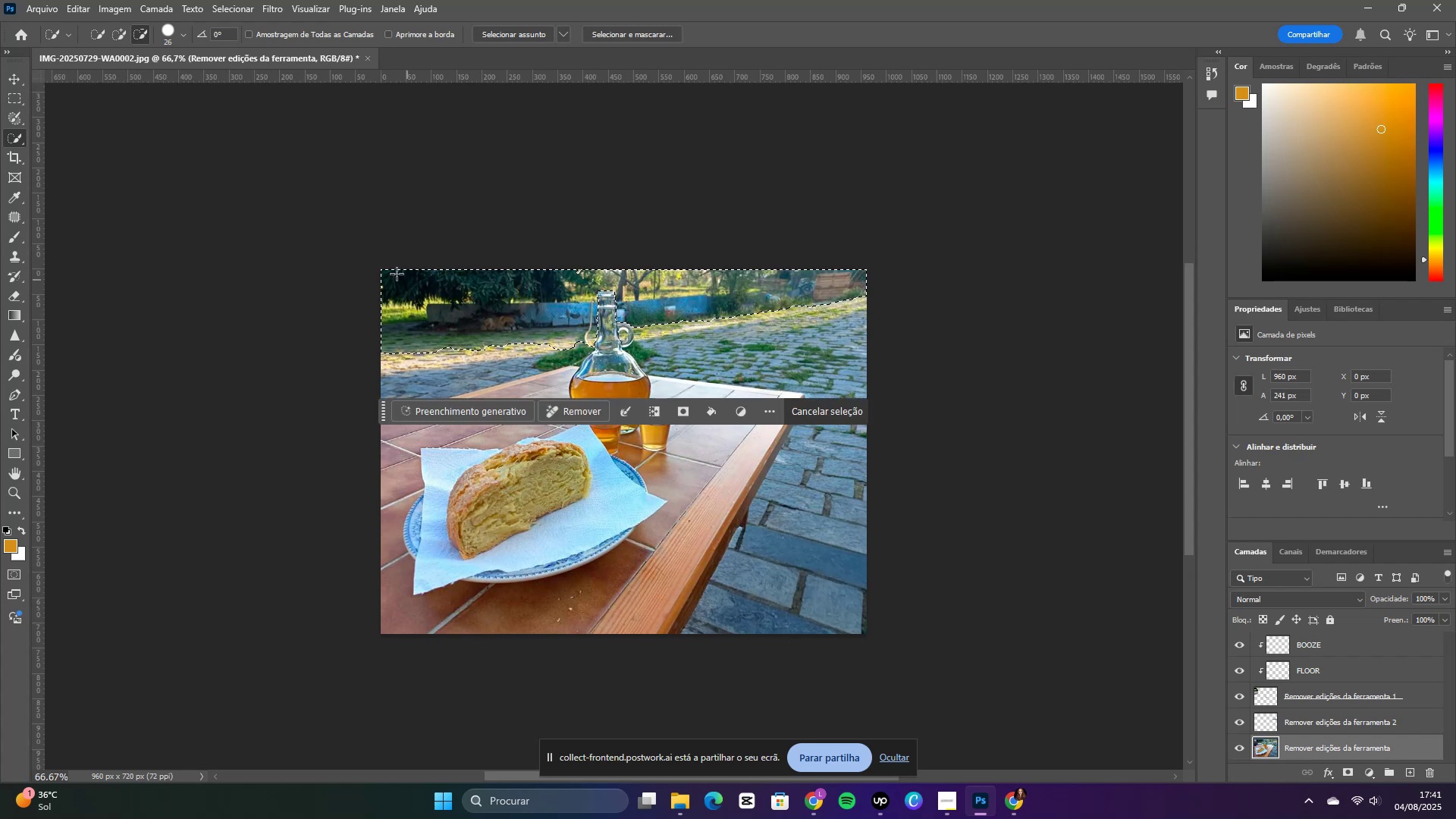 
left_click([435, 431])
 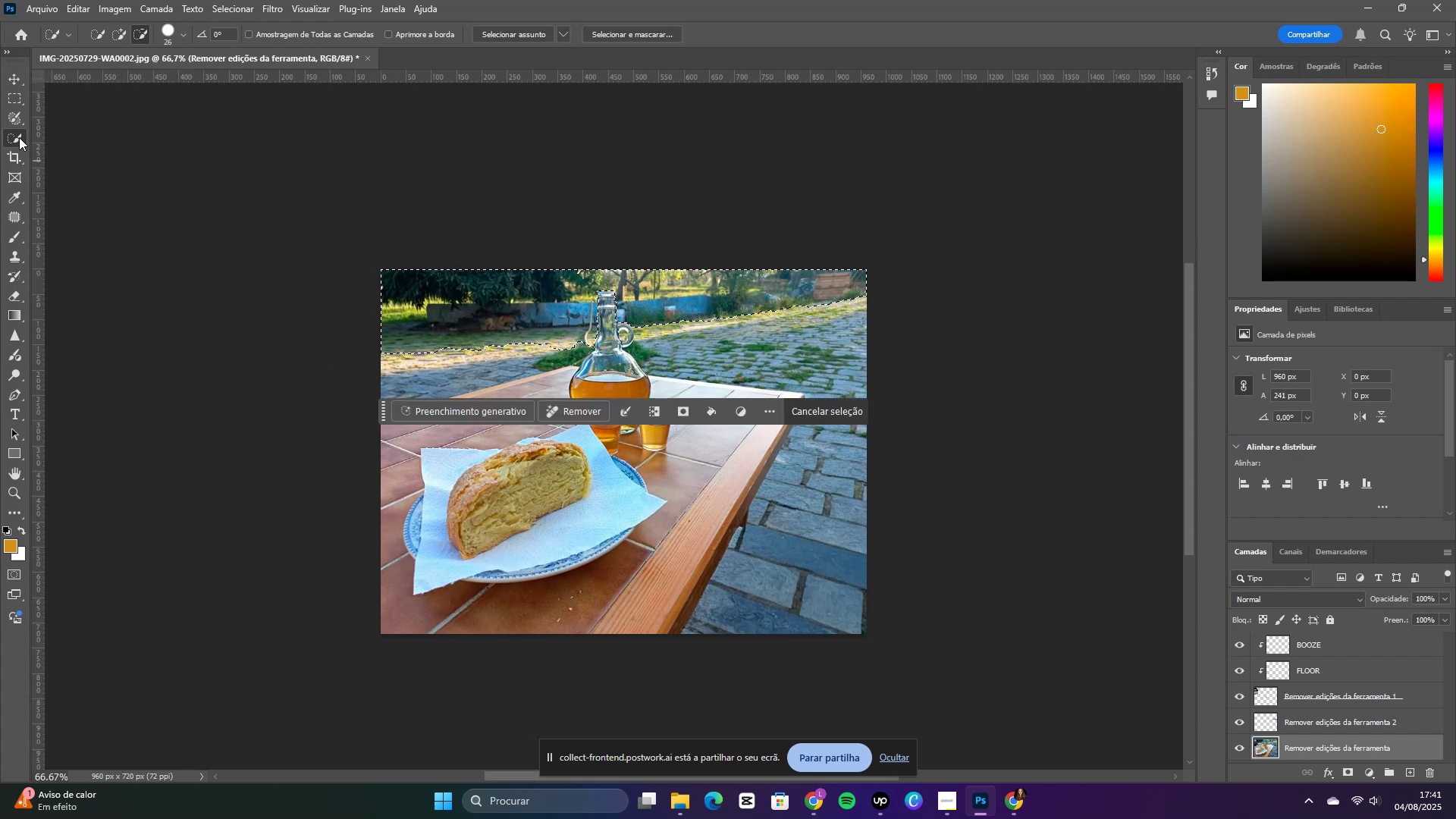 
left_click([20, 97])
 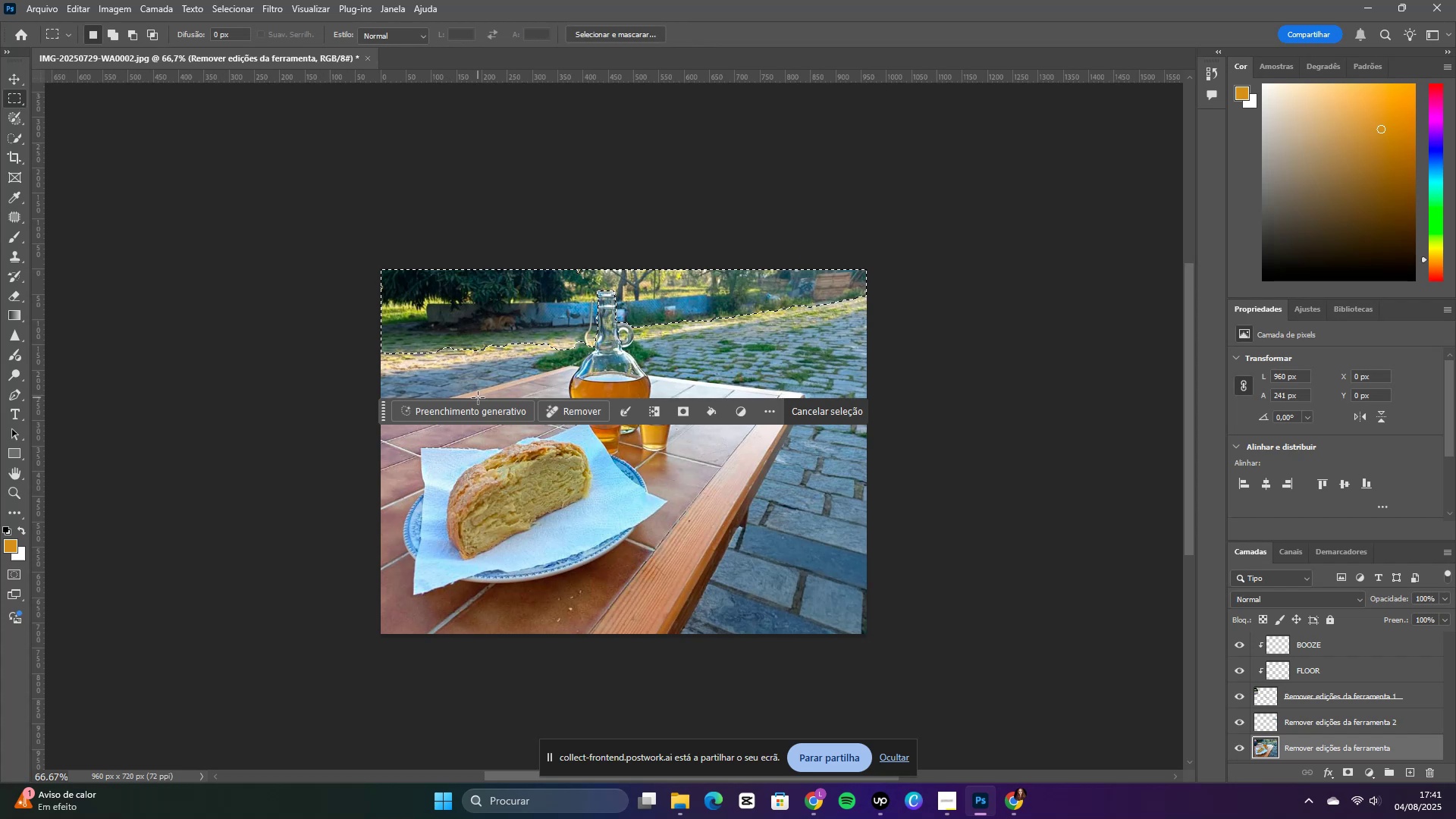 
left_click([479, 375])
 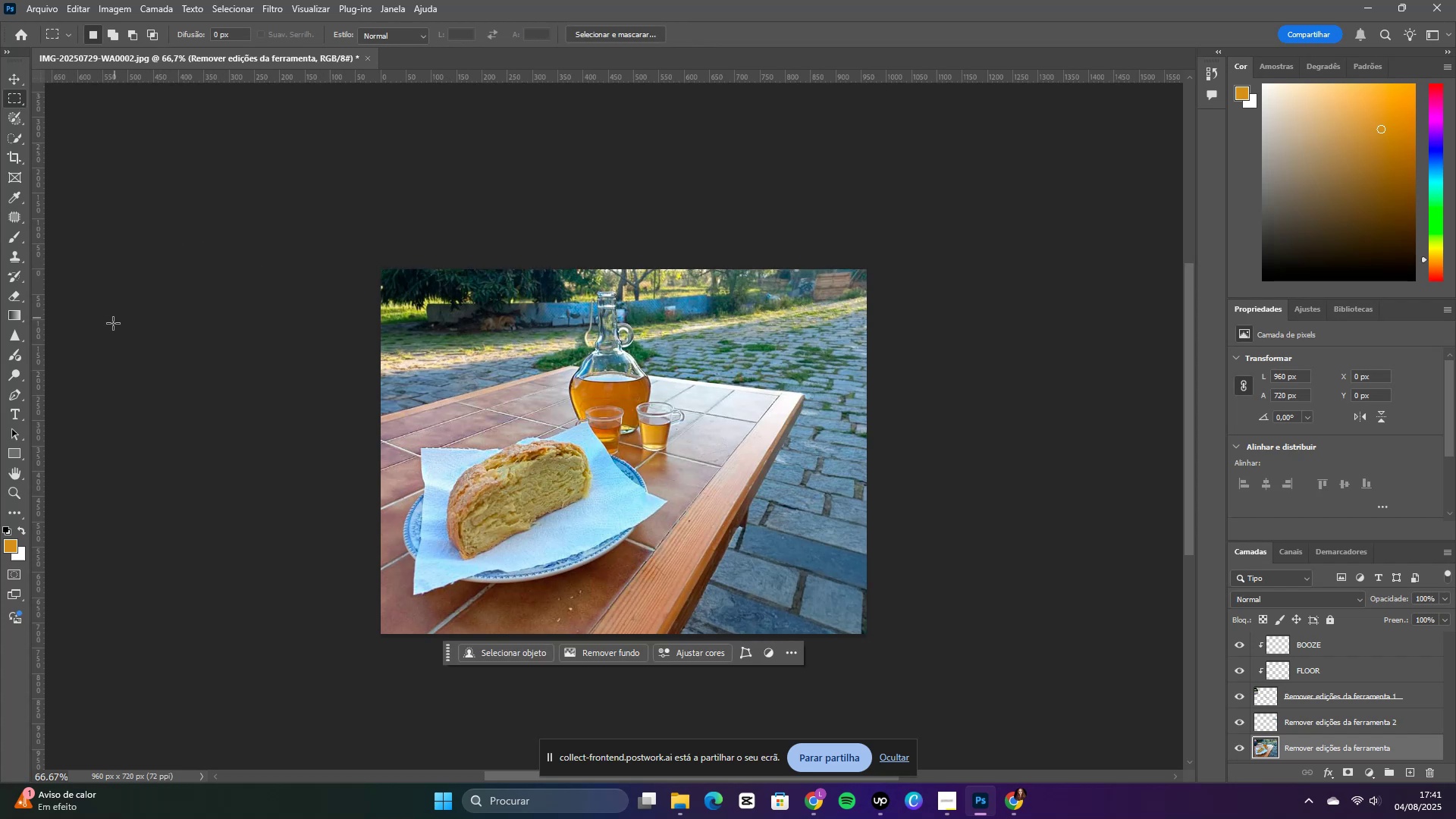 
wait(5.38)
 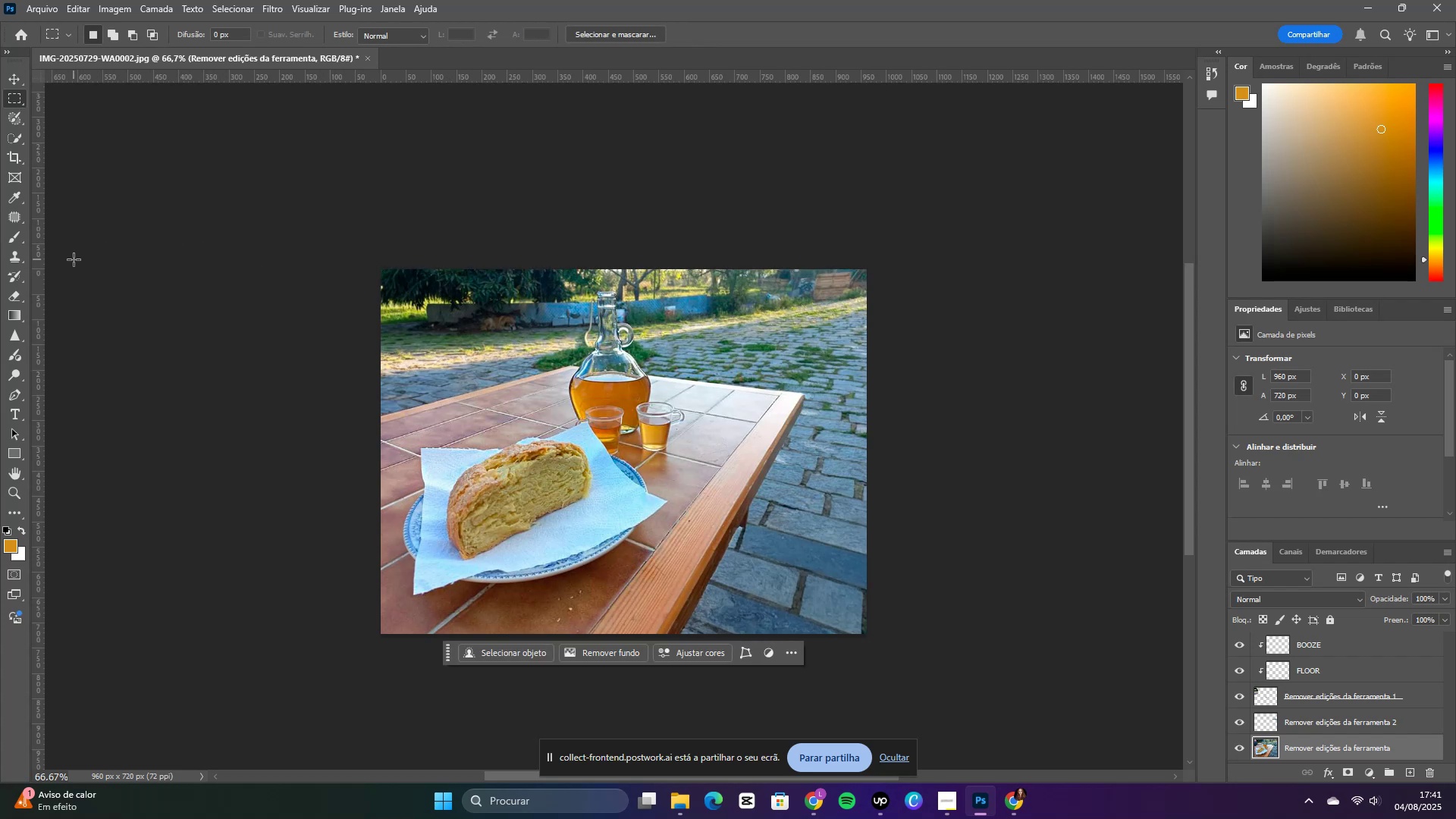 
left_click([9, 159])
 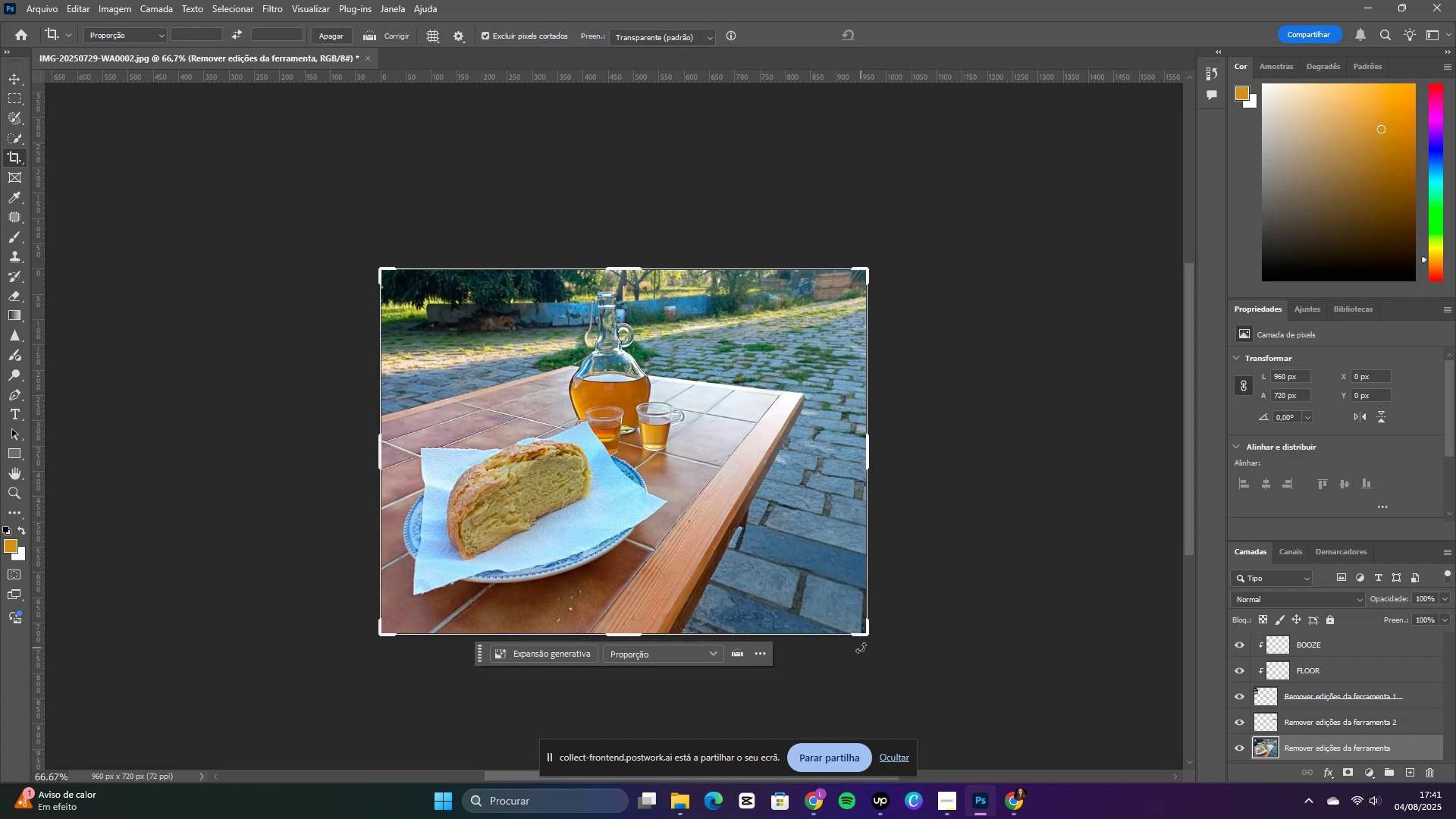 
left_click_drag(start_coordinate=[864, 634], to_coordinate=[840, 634])
 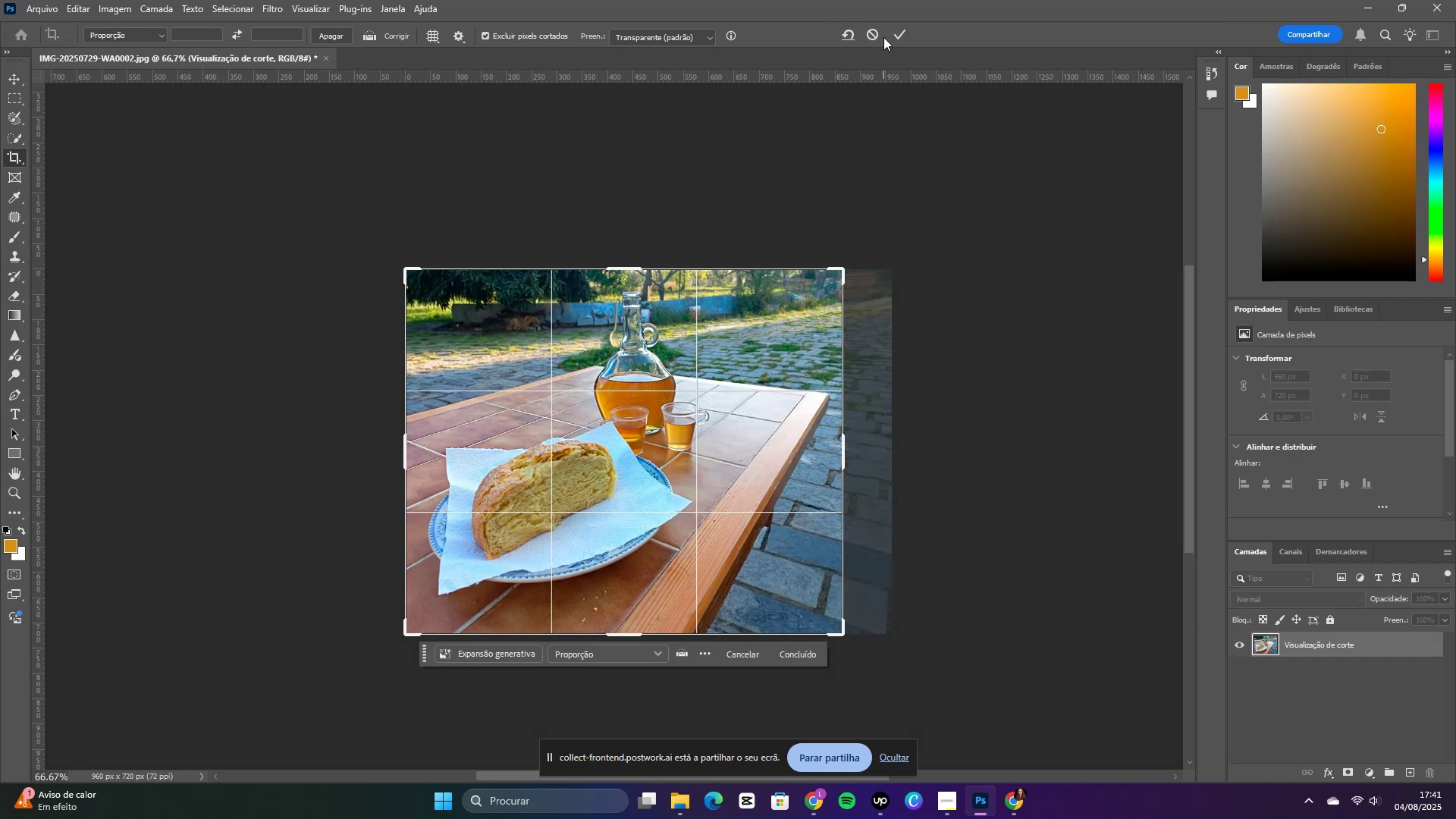 
left_click([900, 36])
 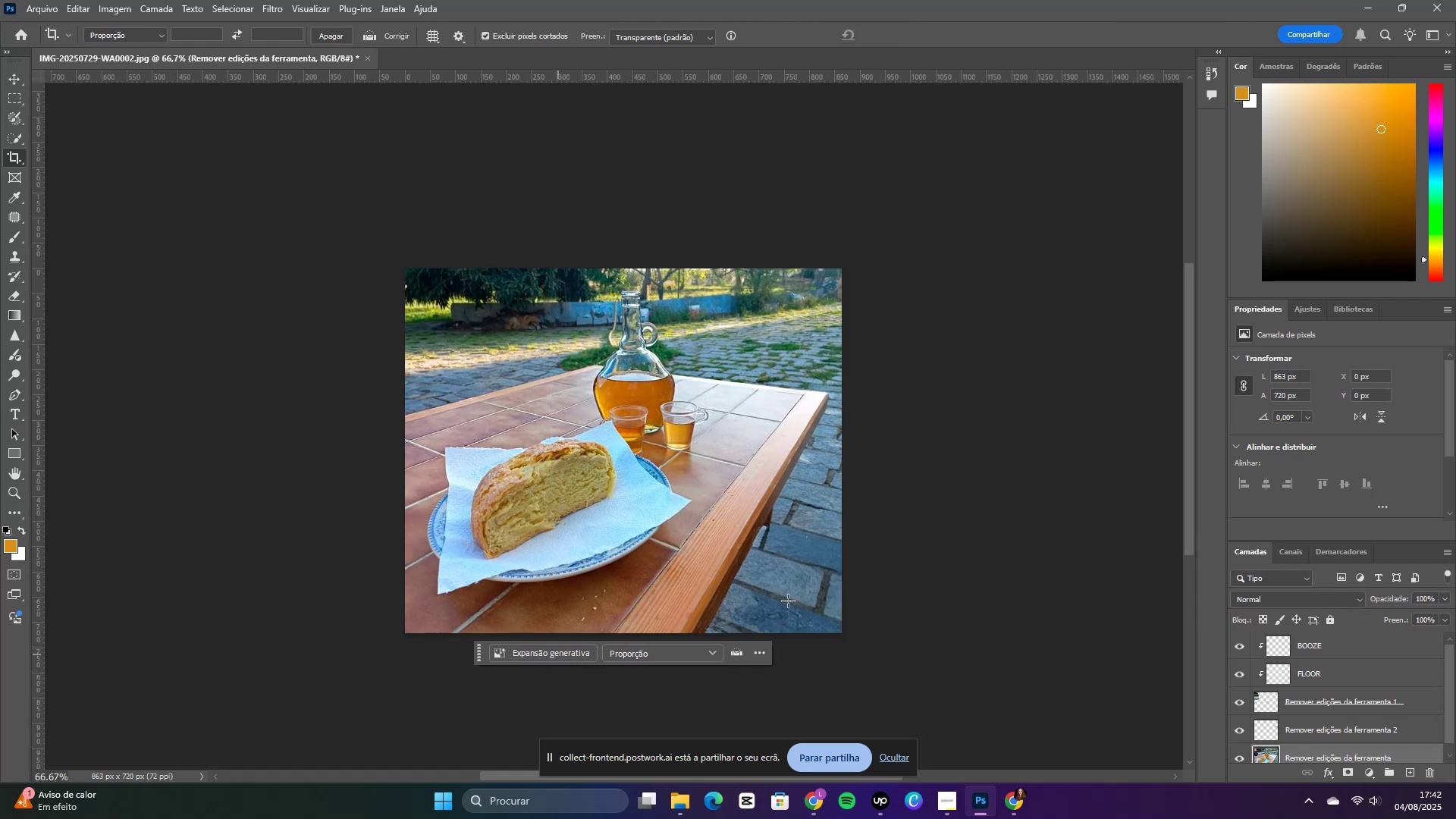 
wait(6.05)
 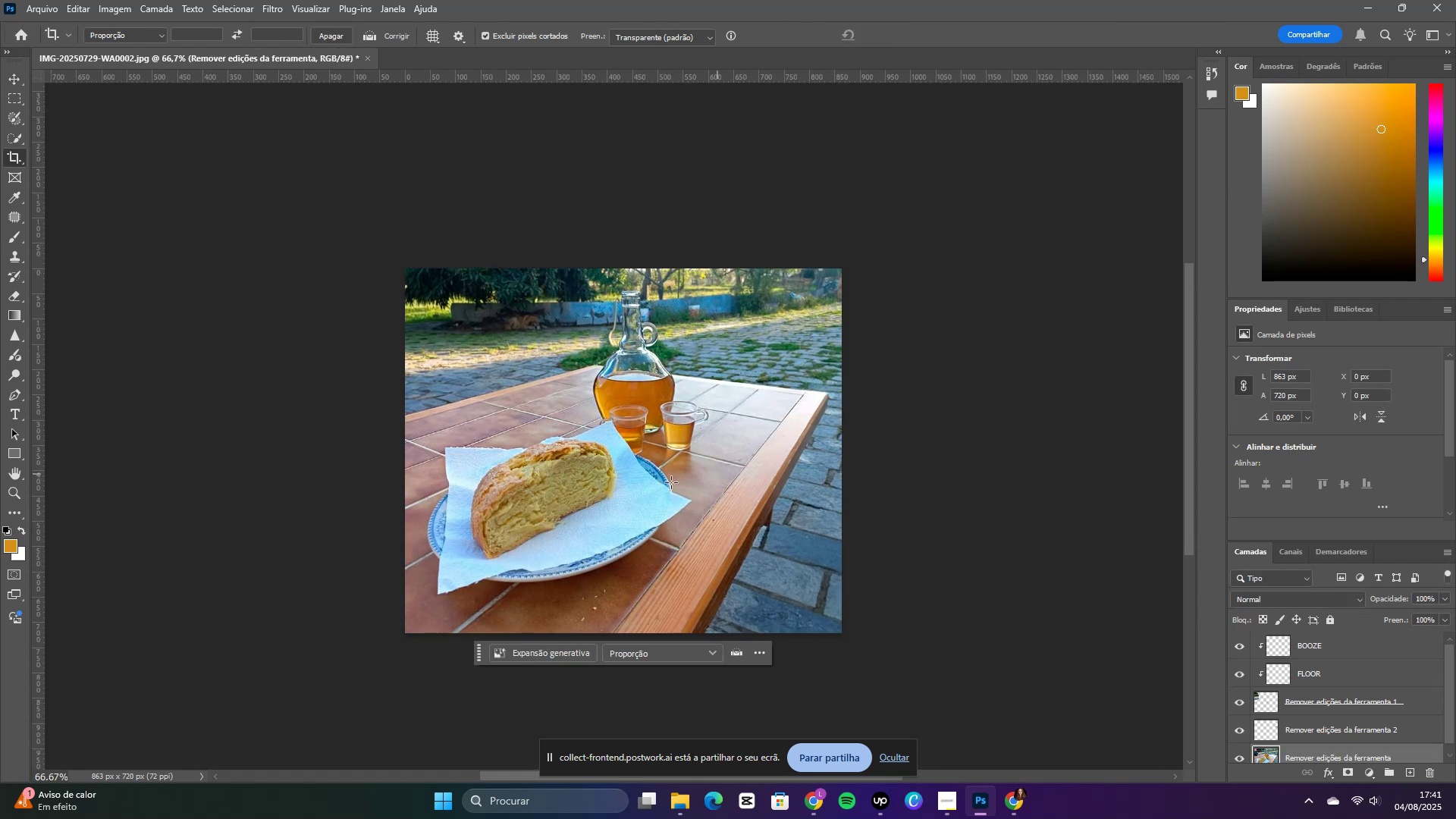 
scroll: coordinate [1312, 667], scroll_direction: down, amount: 5.0
 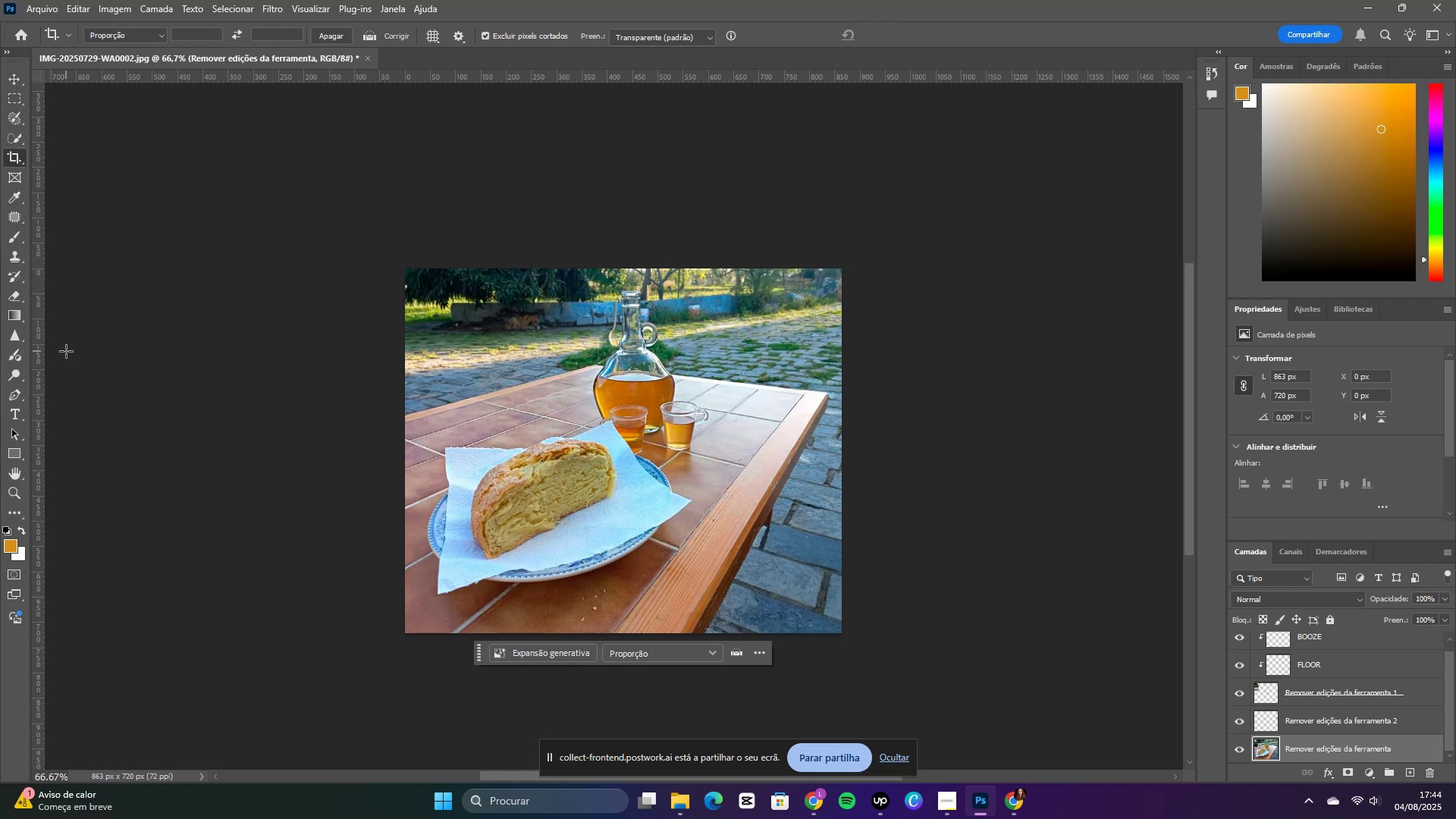 
wait(167.14)
 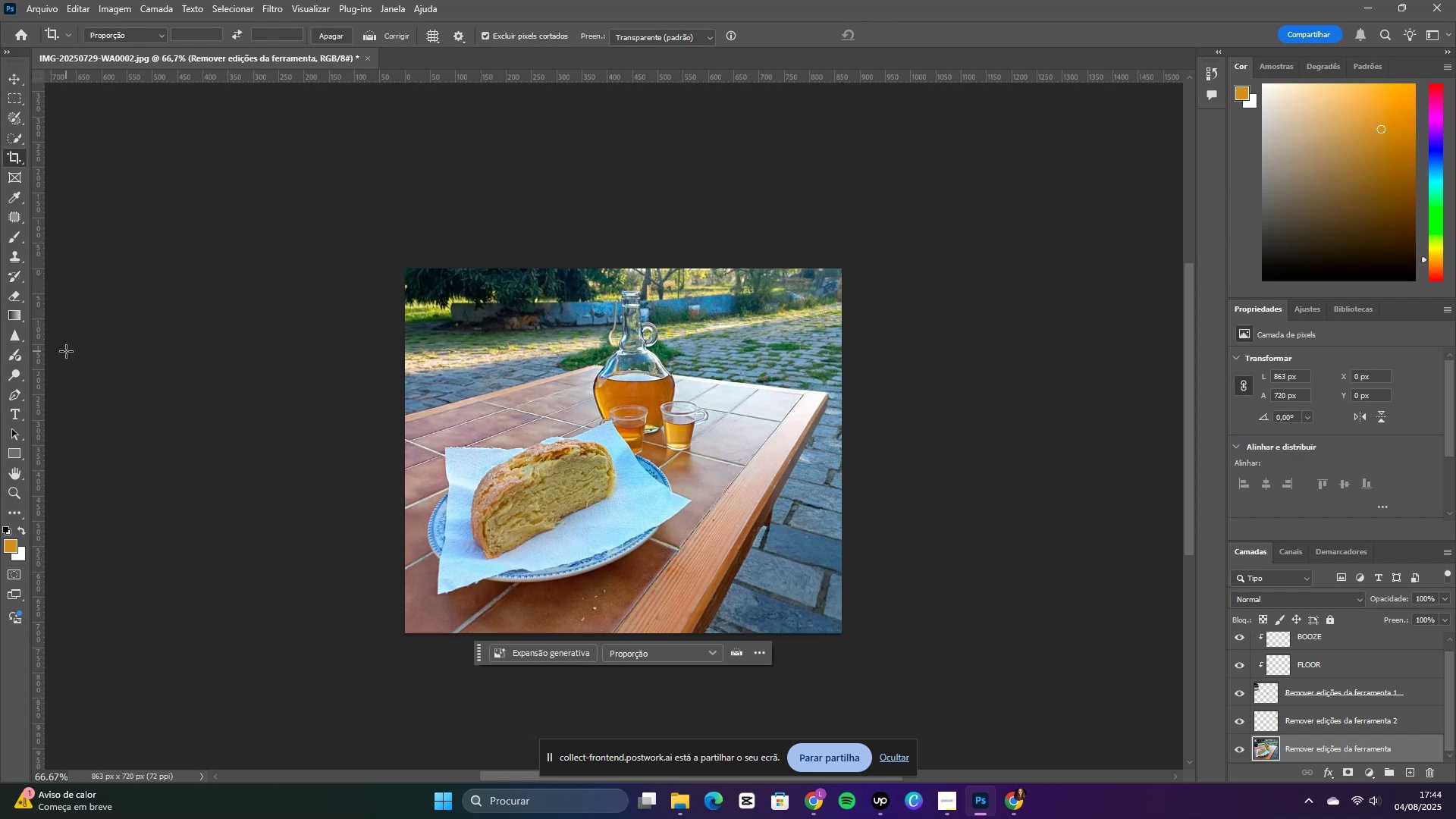 
left_click([34, 4])
 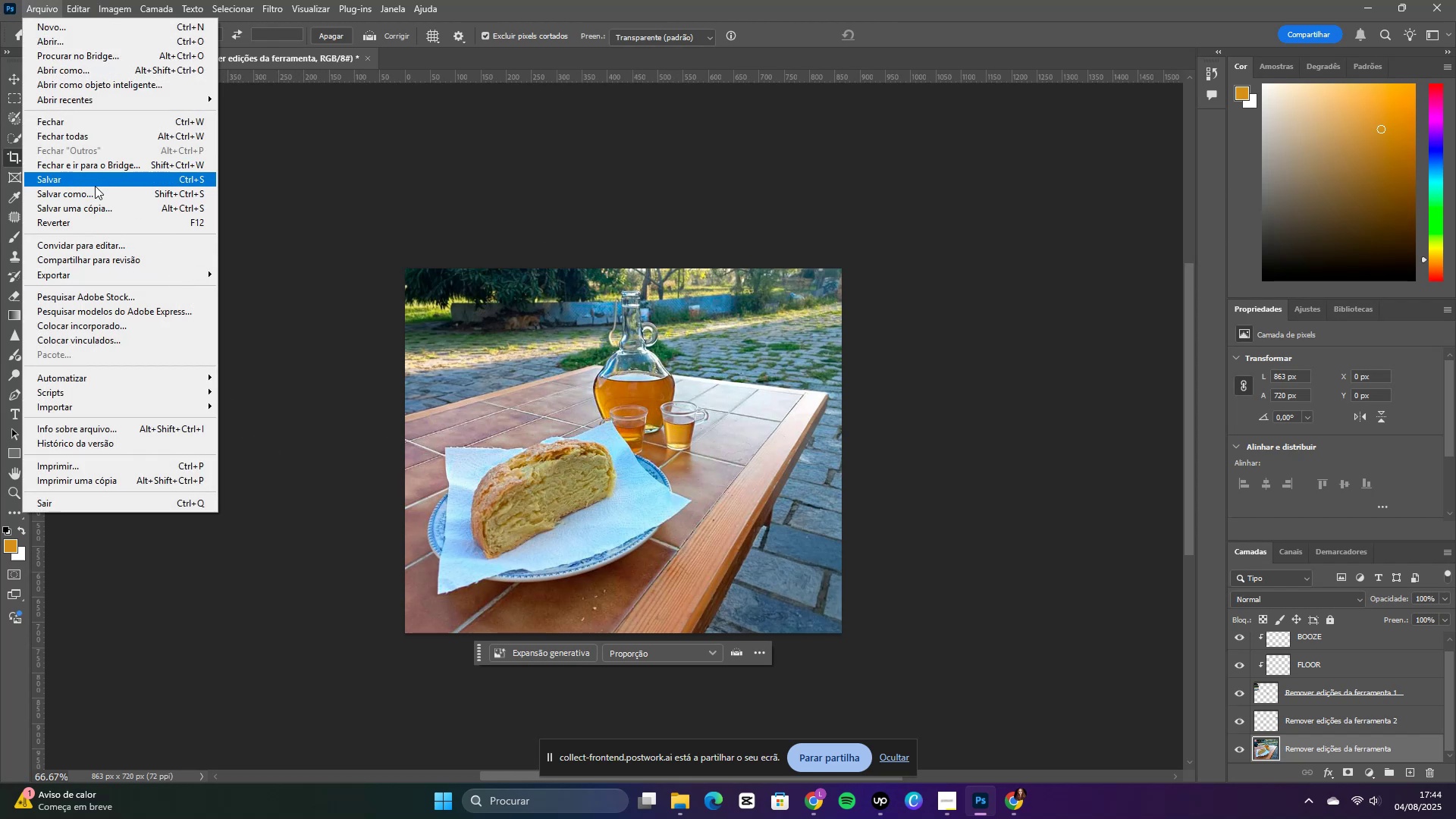 
left_click([95, 194])
 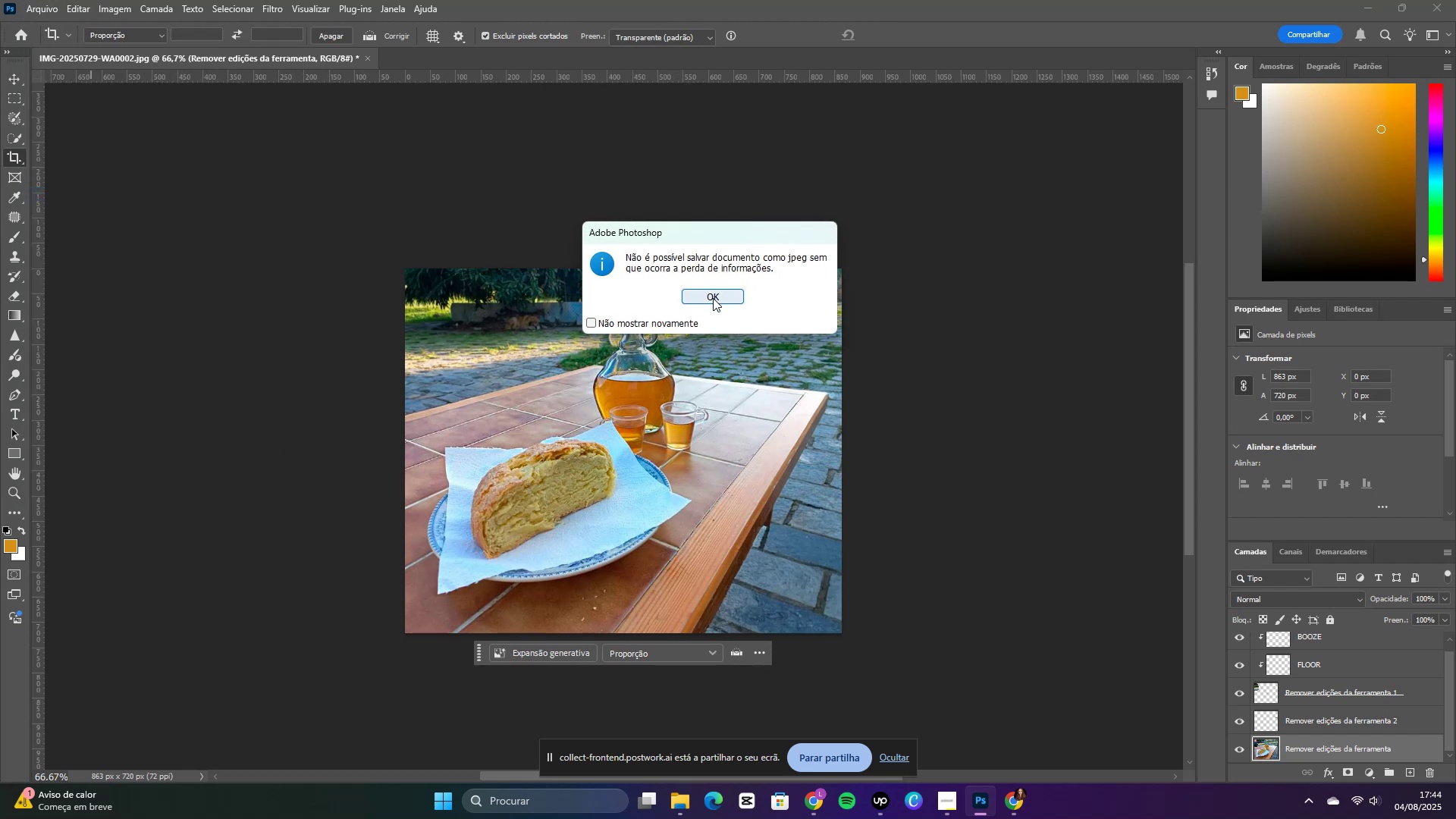 
left_click([713, 298])
 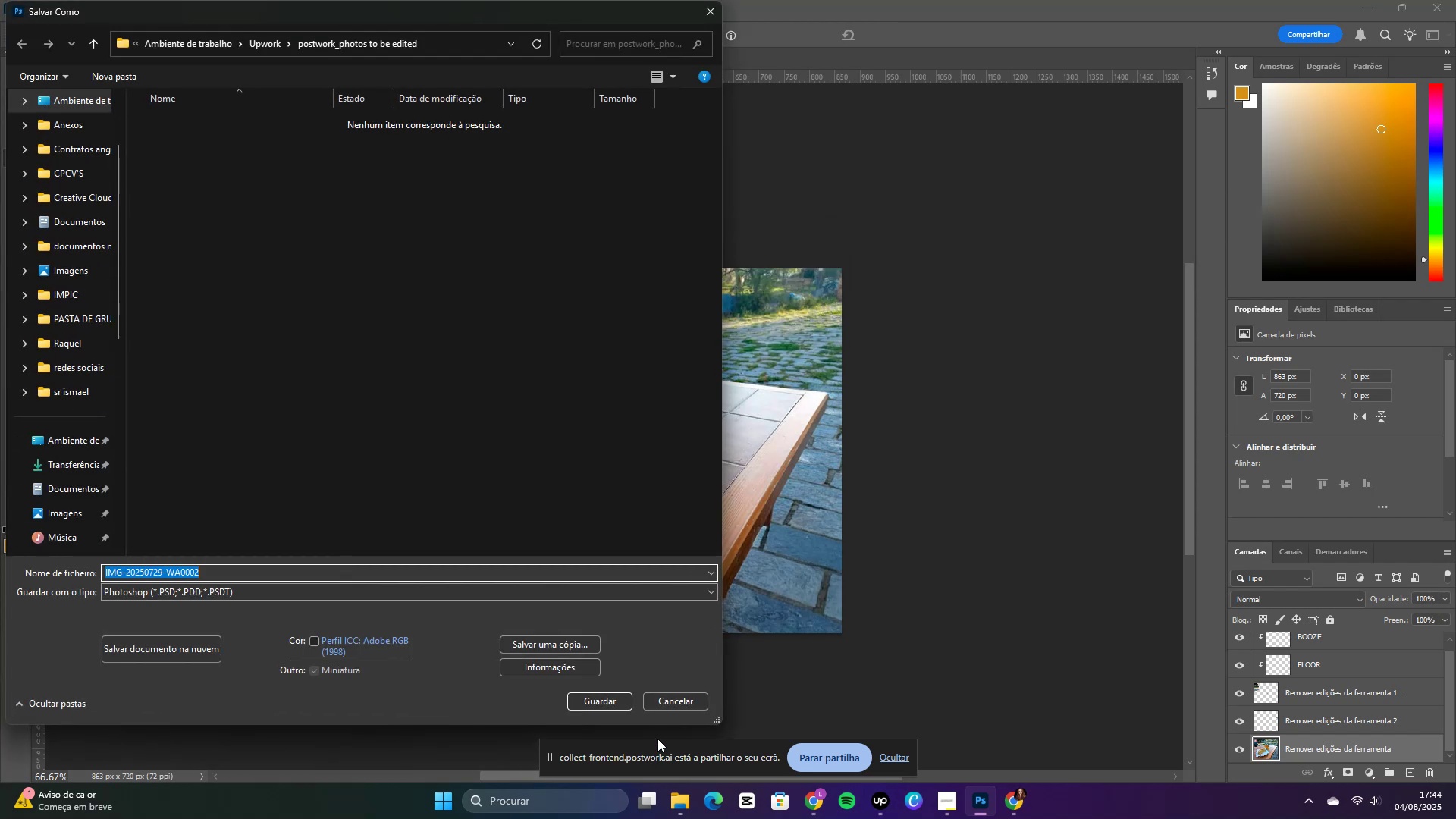 
left_click([670, 701])
 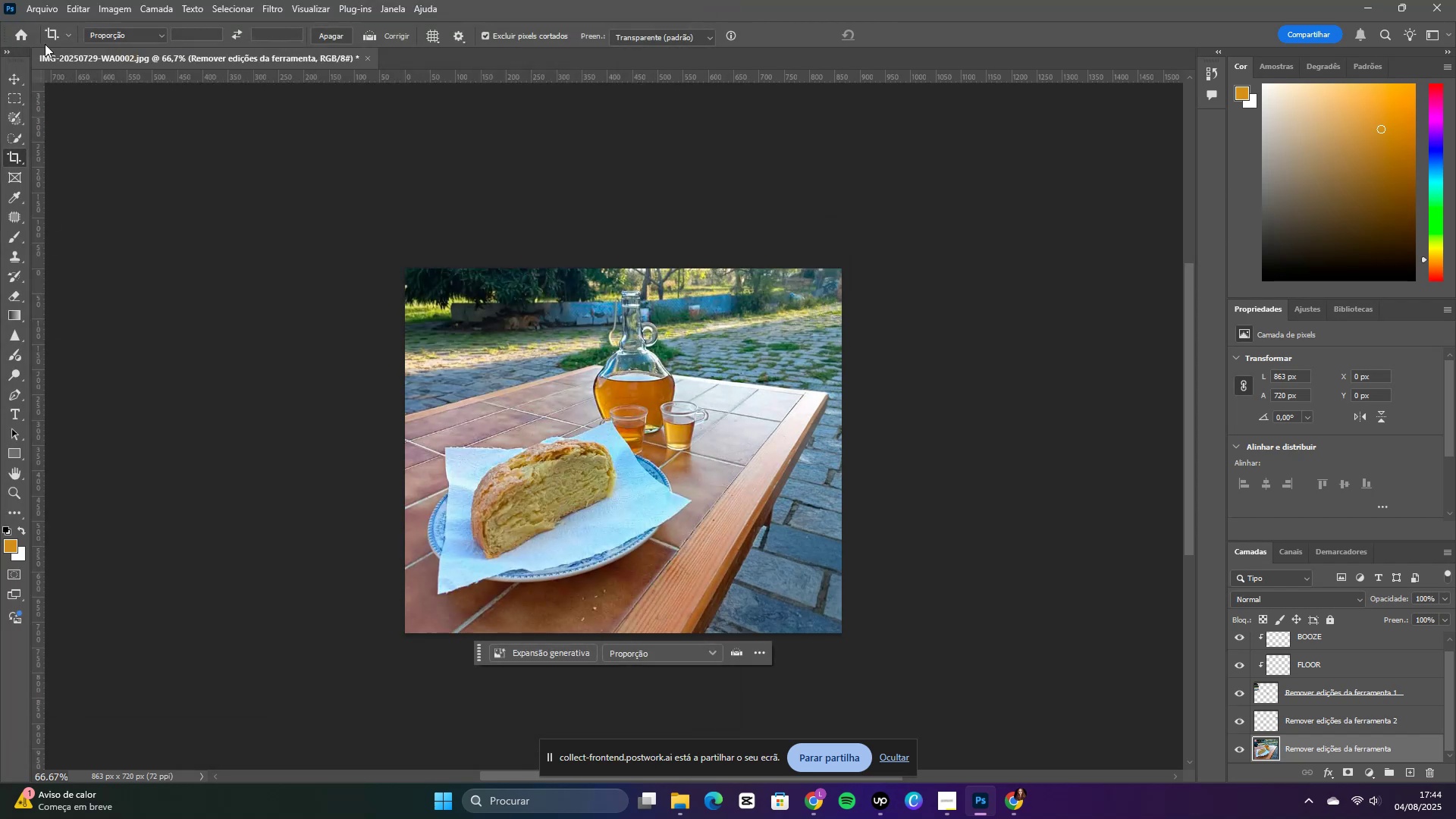 
left_click([46, 8])
 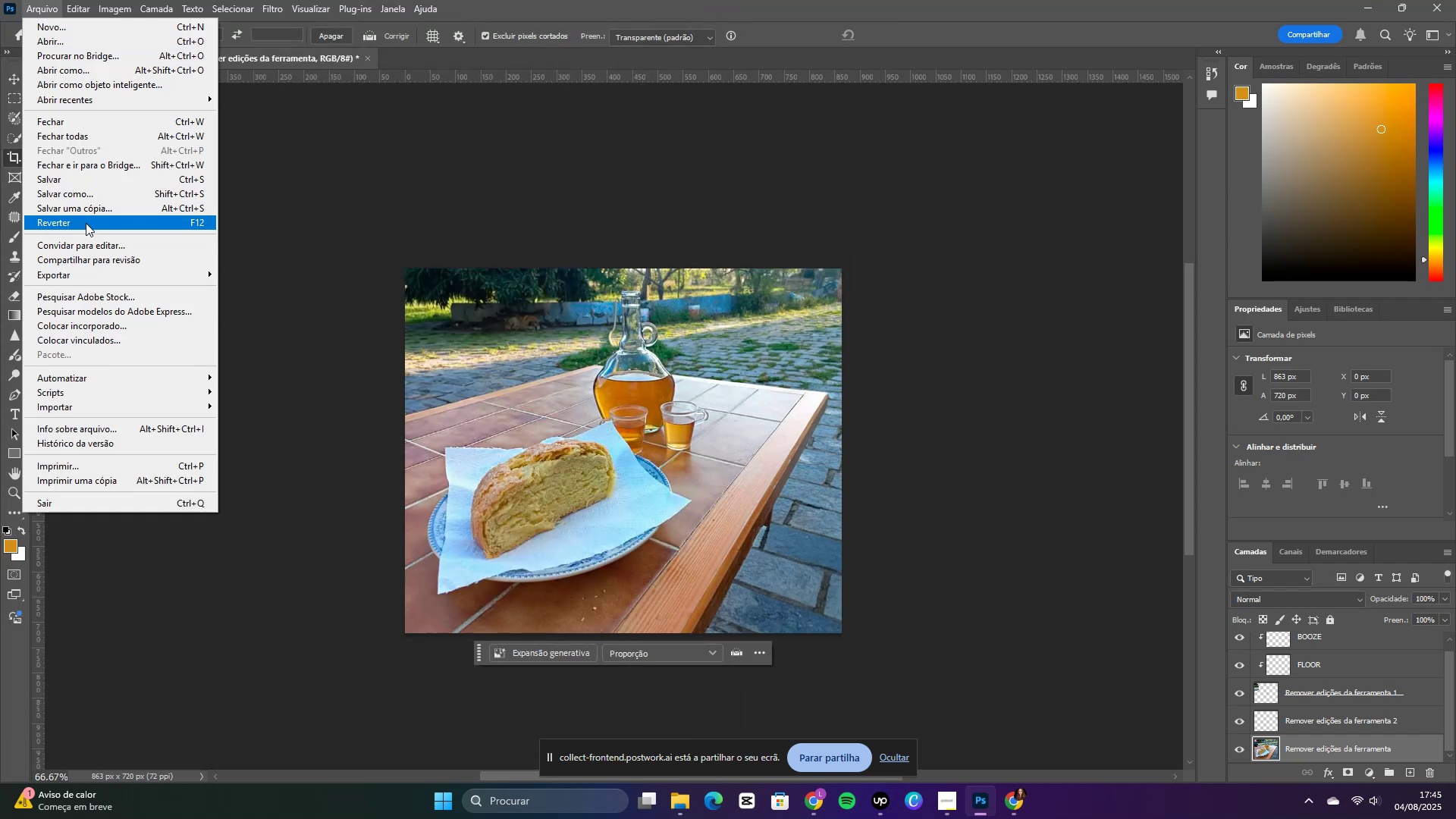 
left_click([86, 277])
 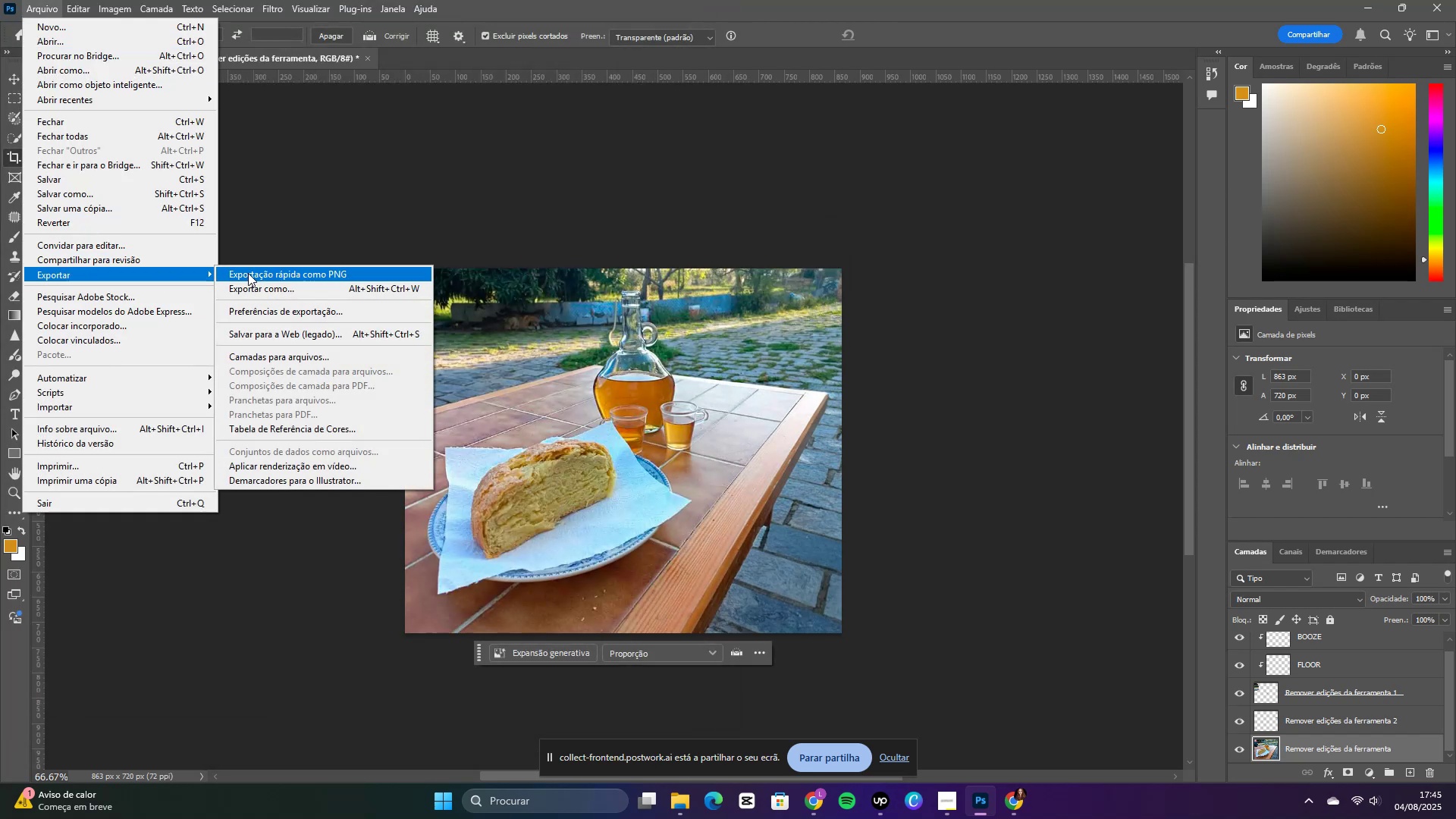 
left_click([248, 282])
 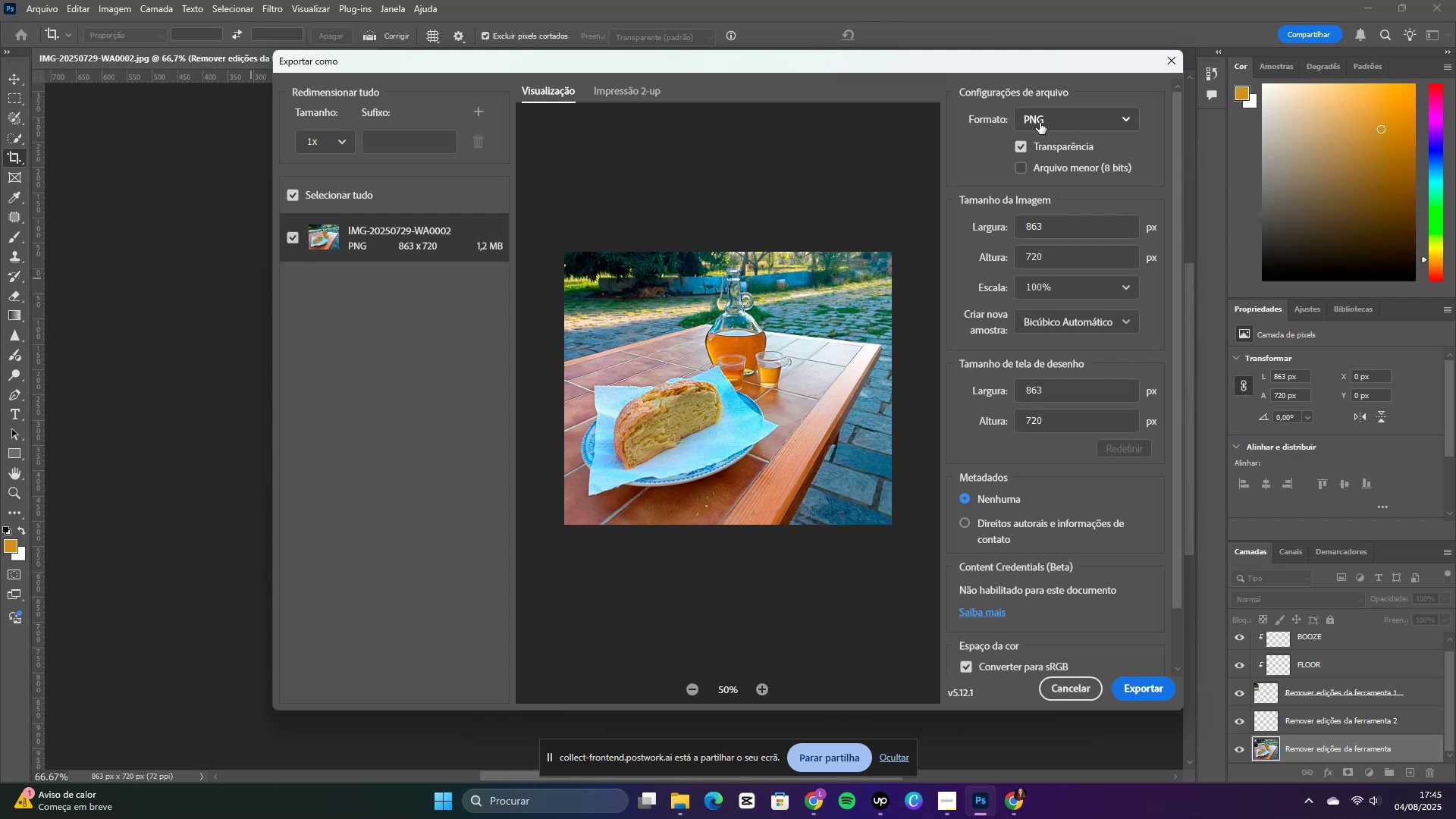 
left_click([1073, 691])
 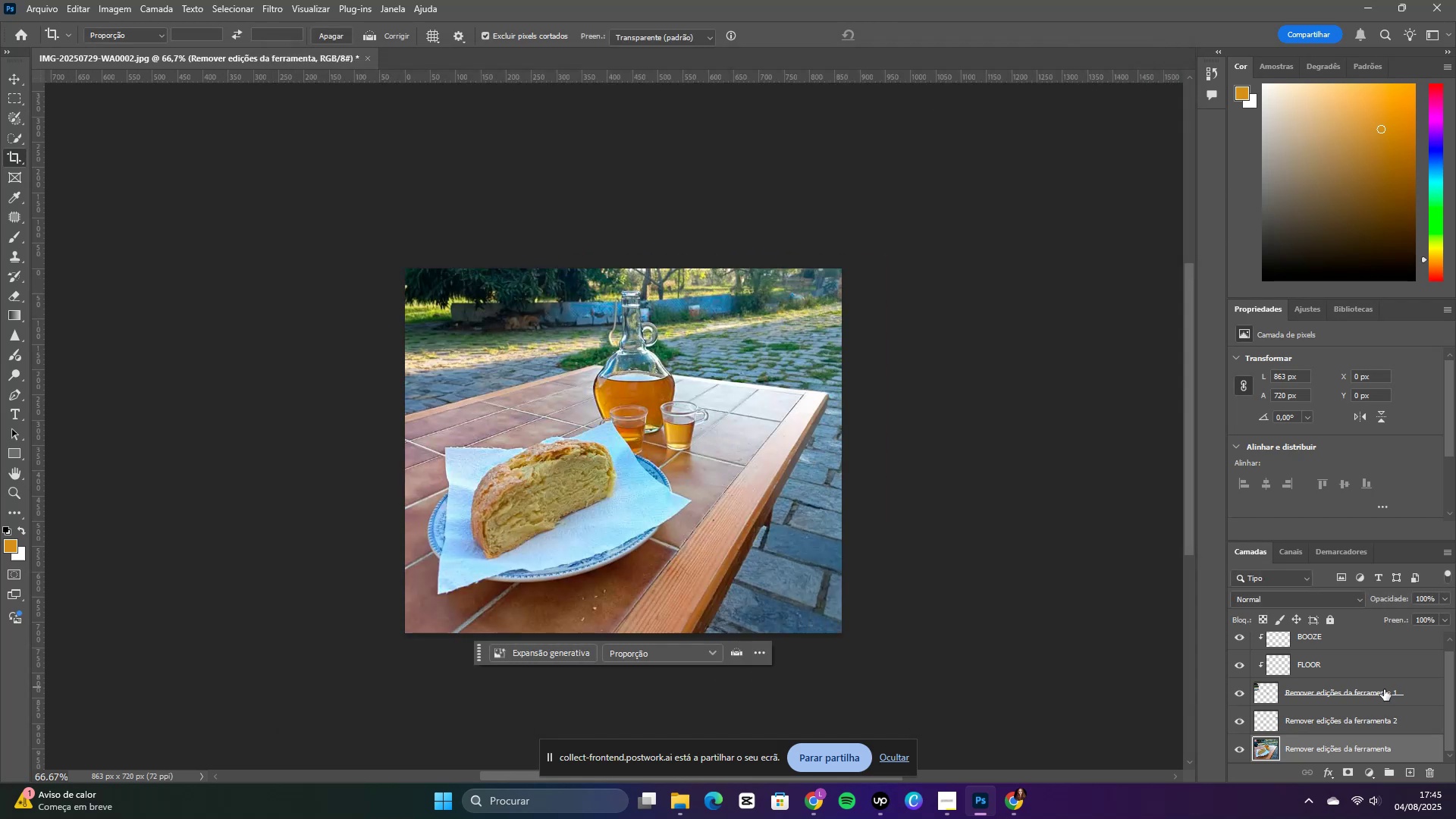 
scroll: coordinate [1389, 700], scroll_direction: down, amount: 1.0
 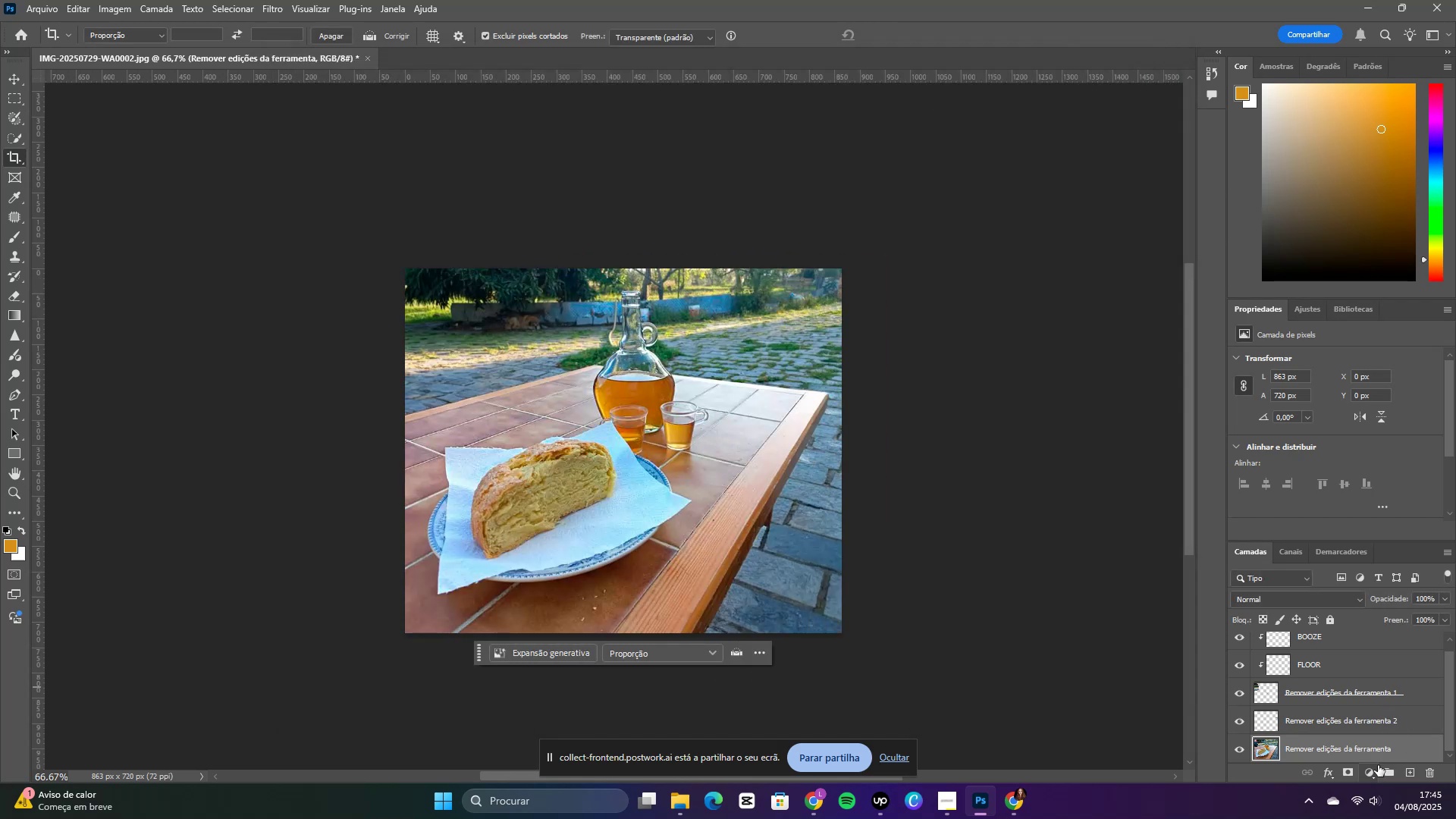 
left_click([1368, 771])
 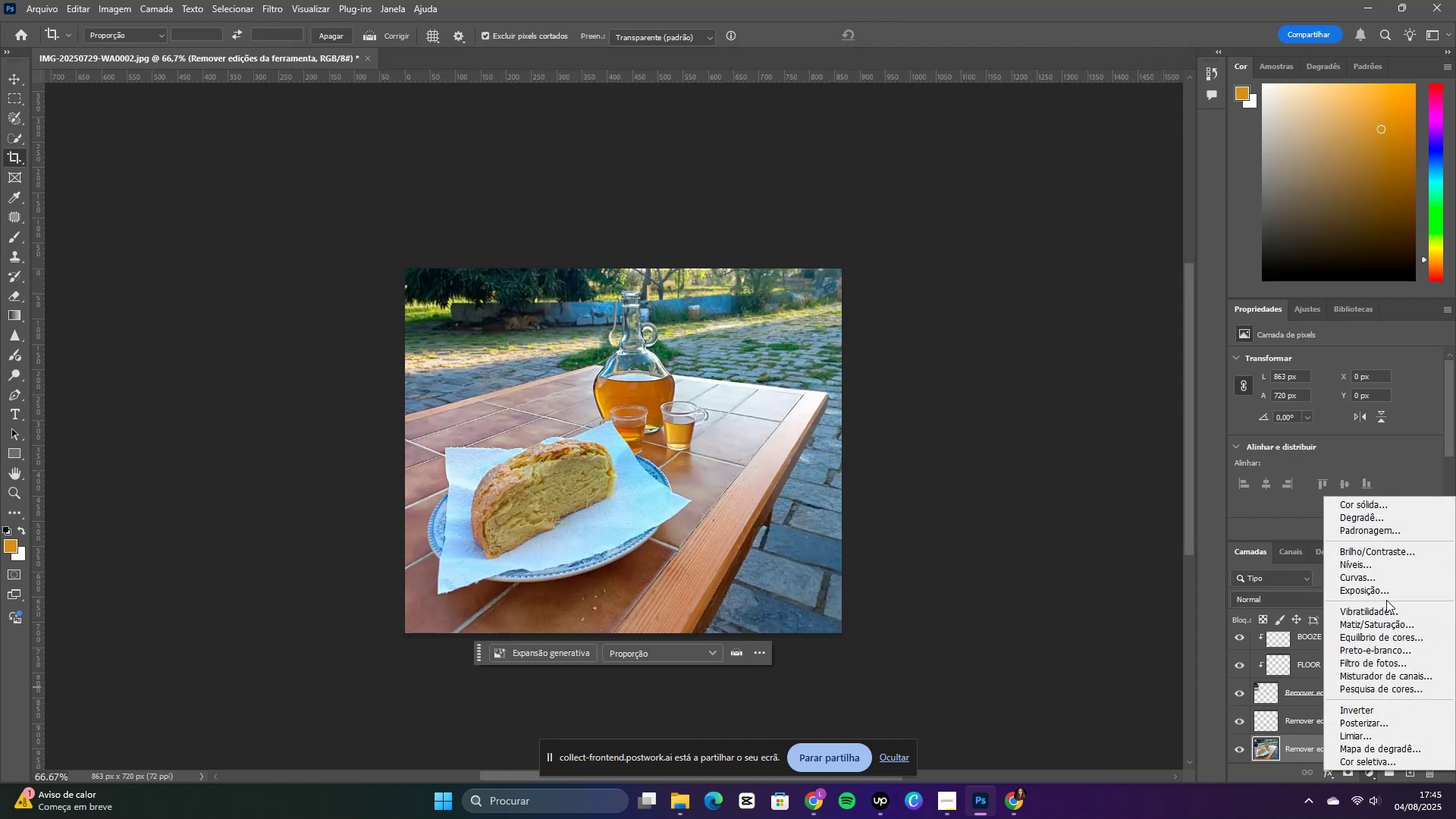 
left_click([1376, 552])
 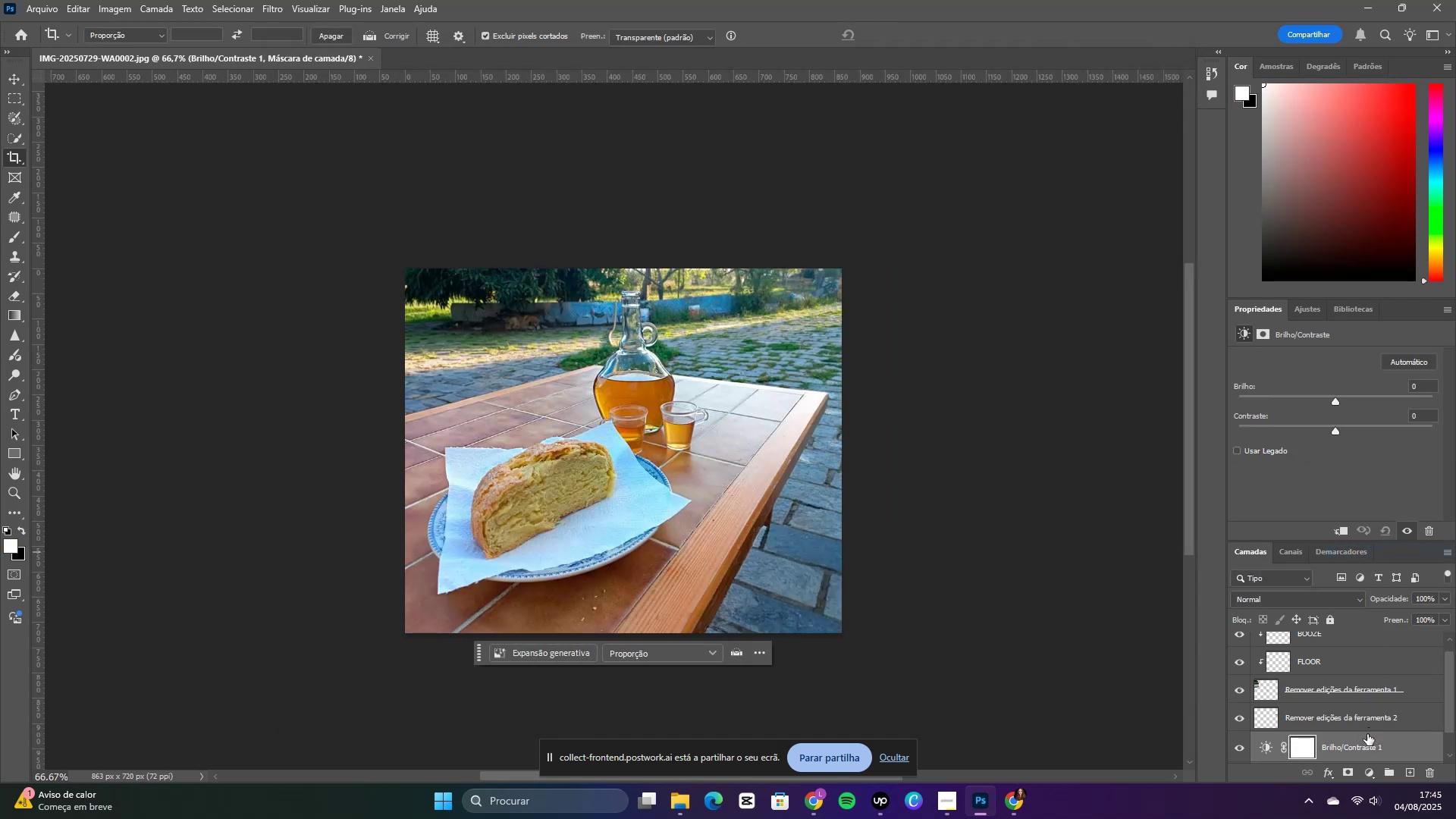 
left_click_drag(start_coordinate=[1364, 738], to_coordinate=[1364, 624])
 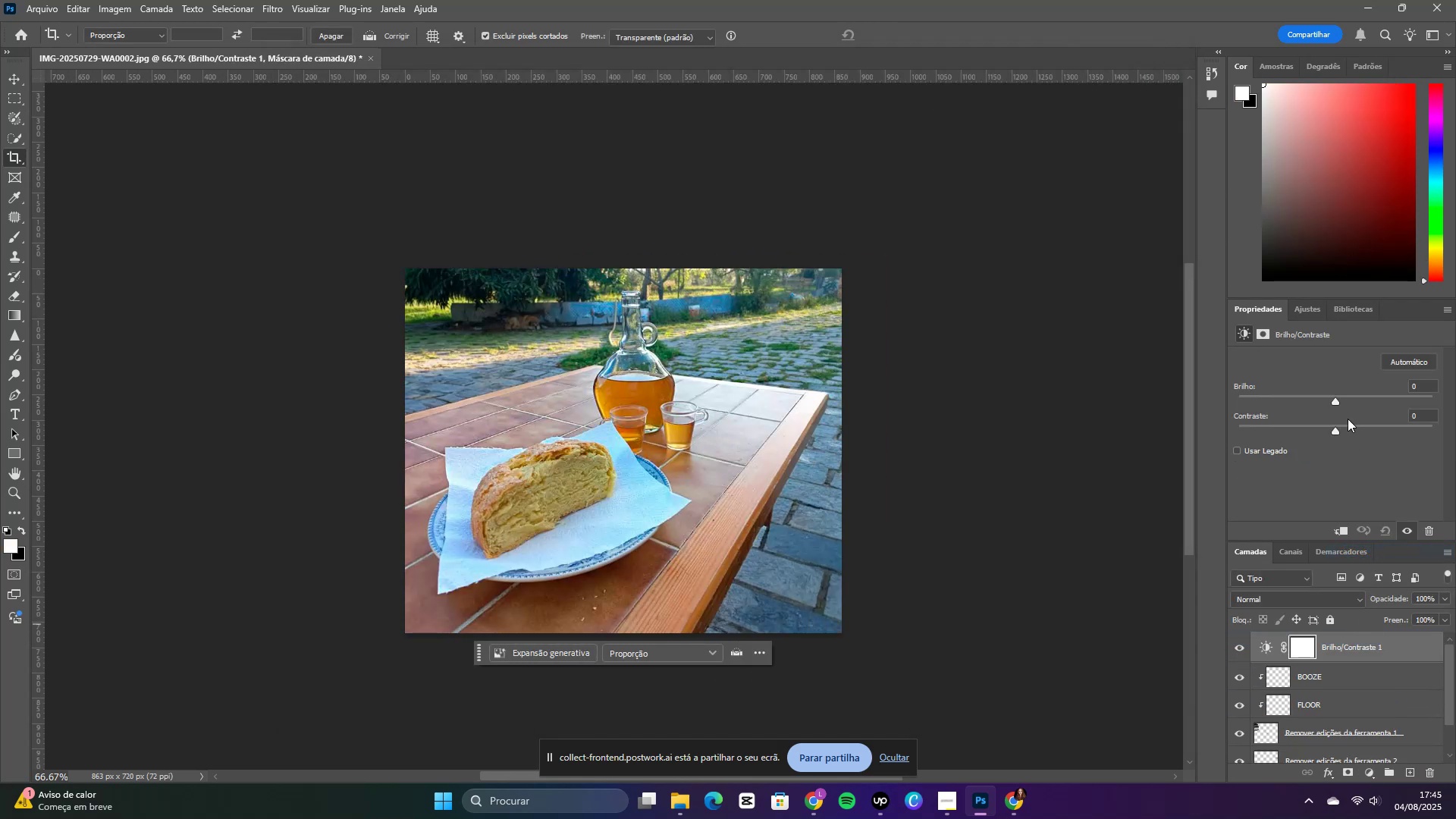 
left_click_drag(start_coordinate=[1336, 400], to_coordinate=[1351, 401])
 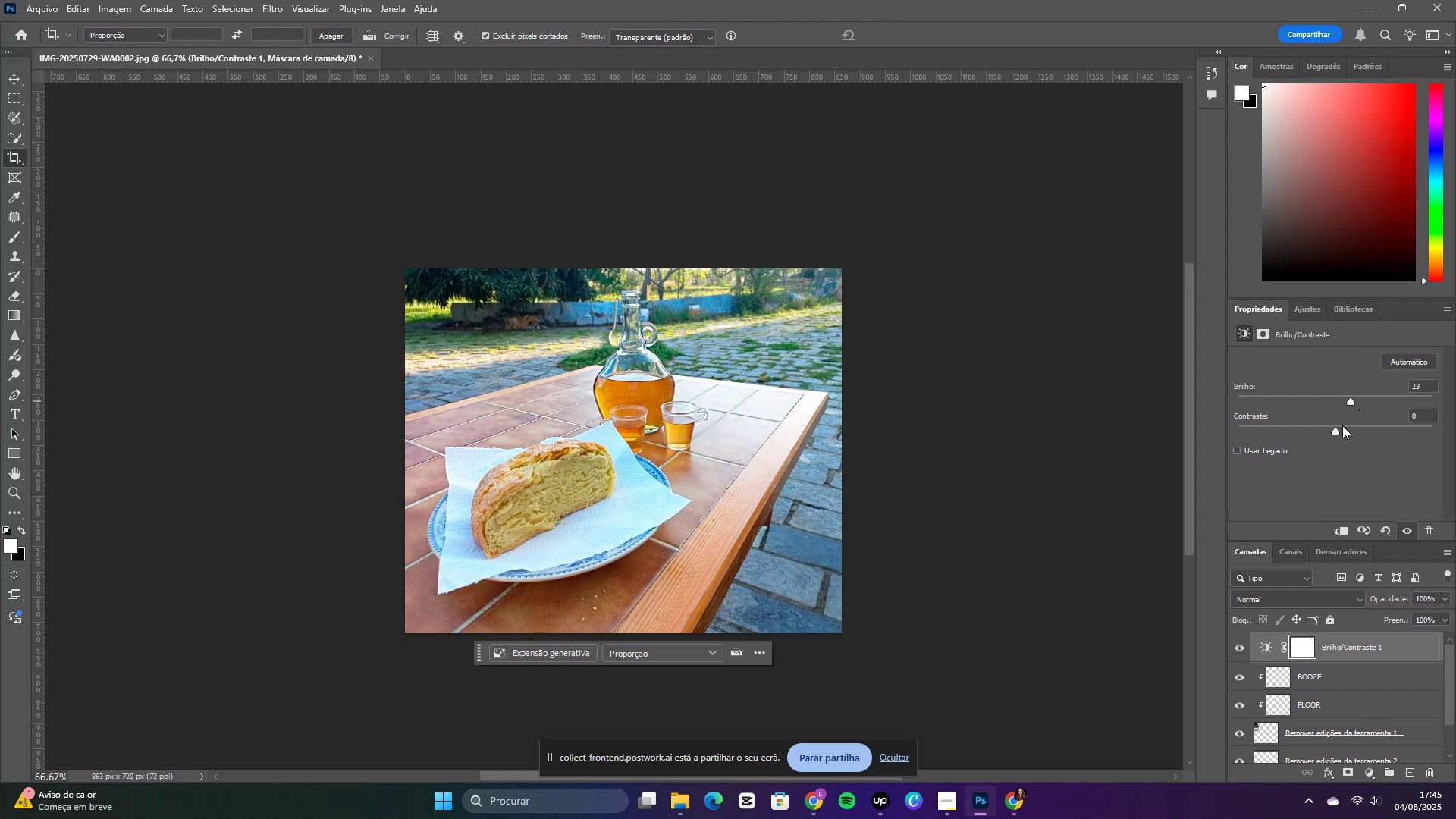 
left_click_drag(start_coordinate=[1340, 430], to_coordinate=[1391, 429])
 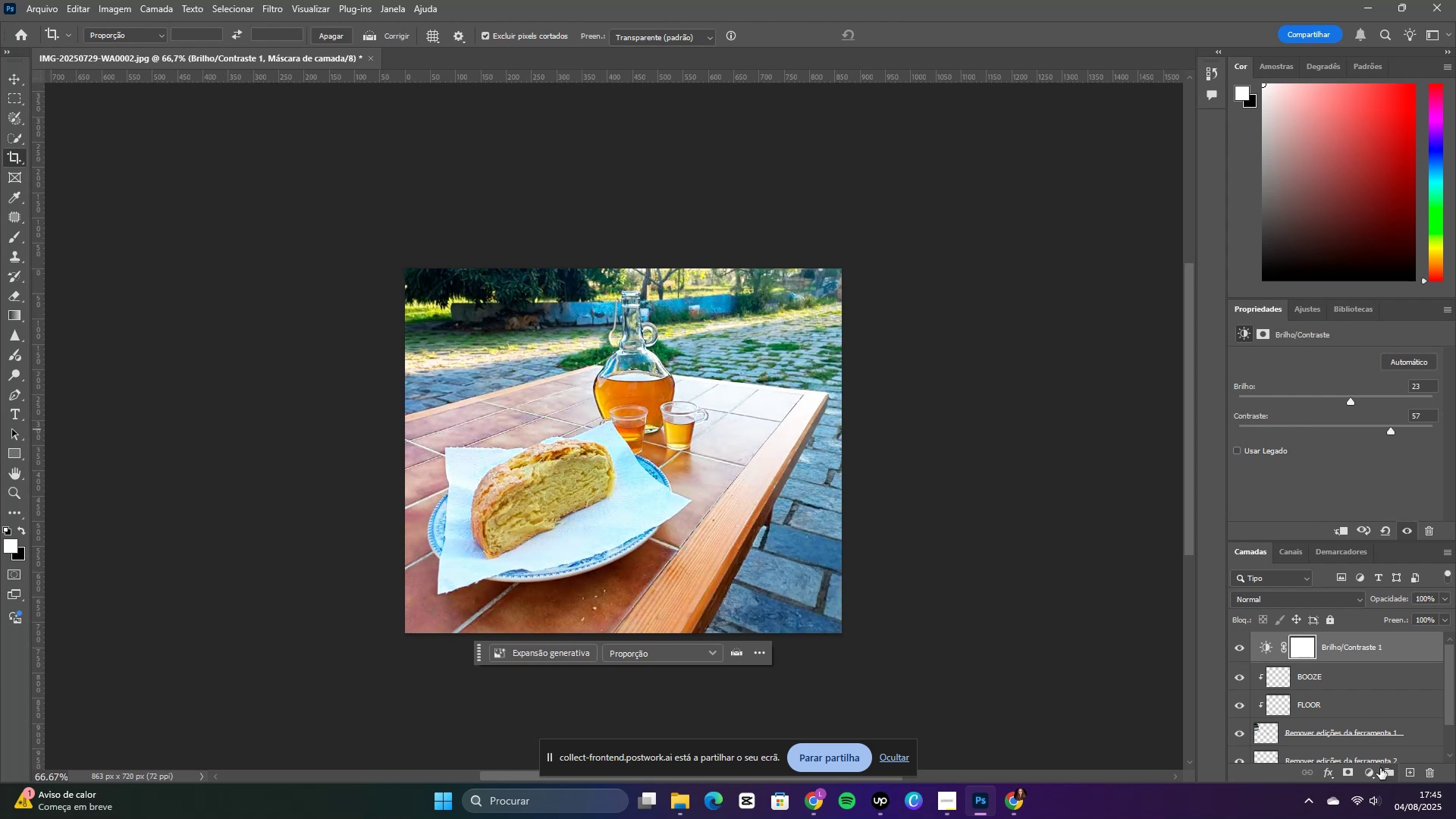 
left_click([1370, 775])
 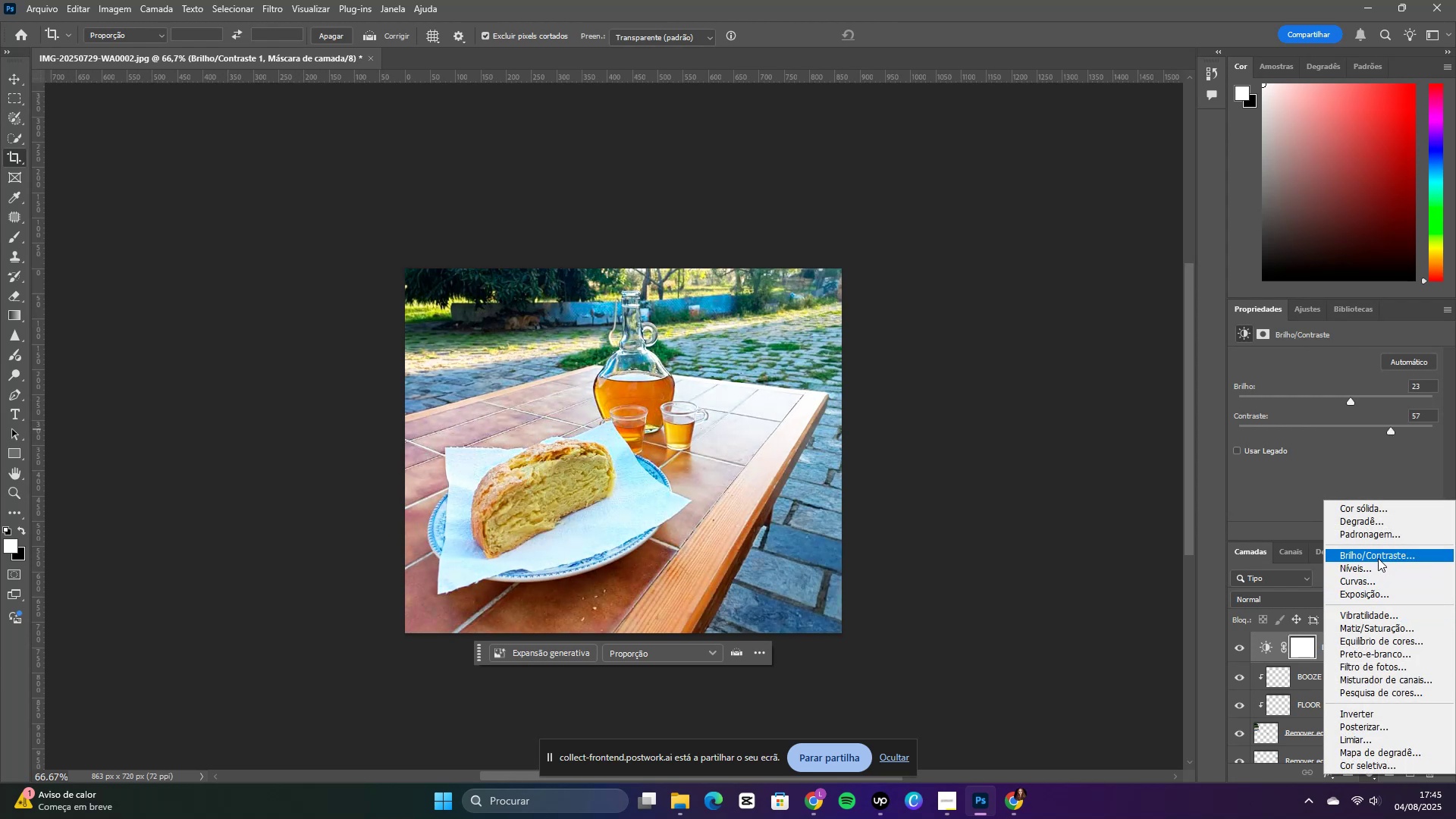 
left_click([1377, 629])
 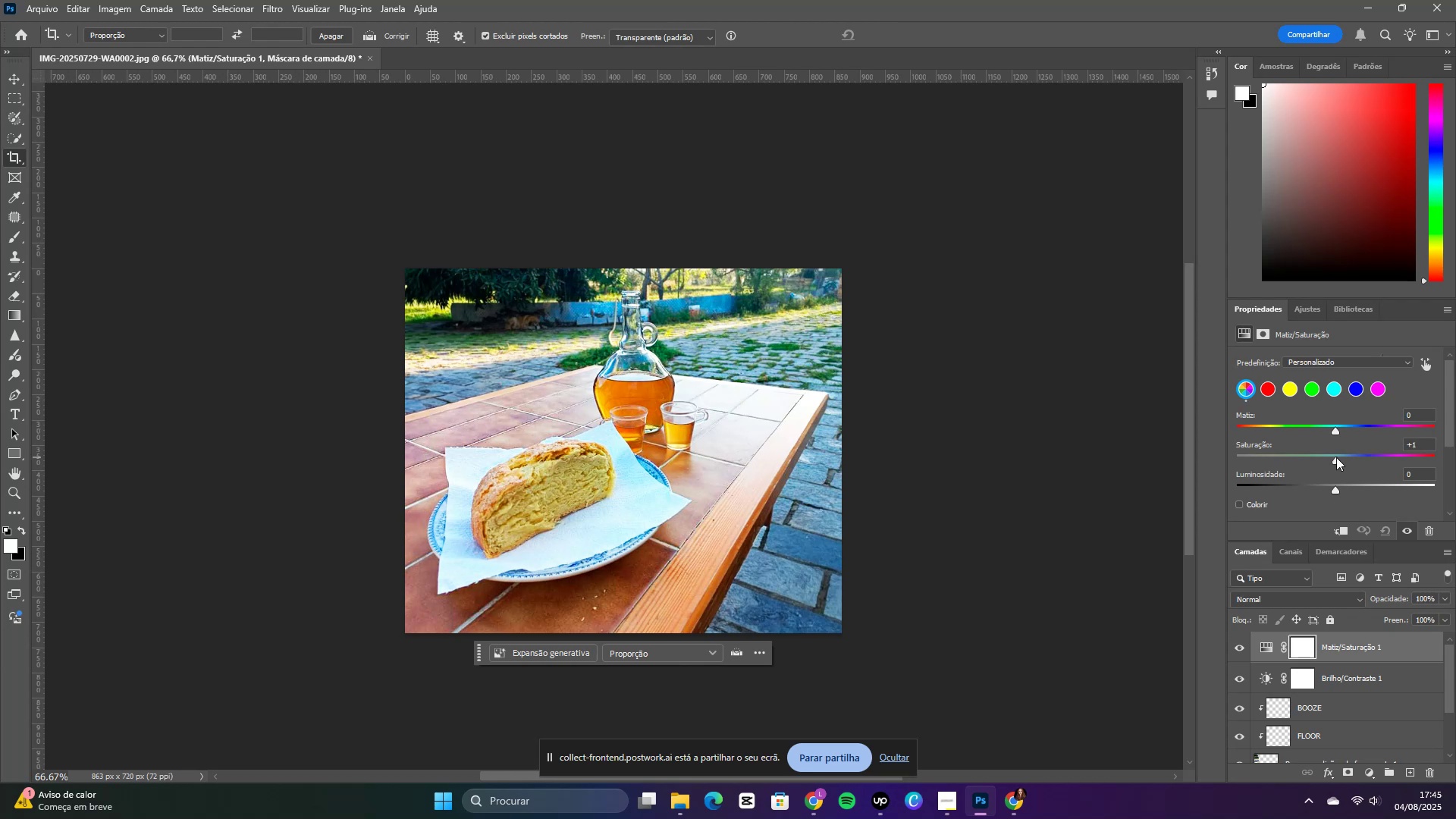 
left_click([1307, 391])
 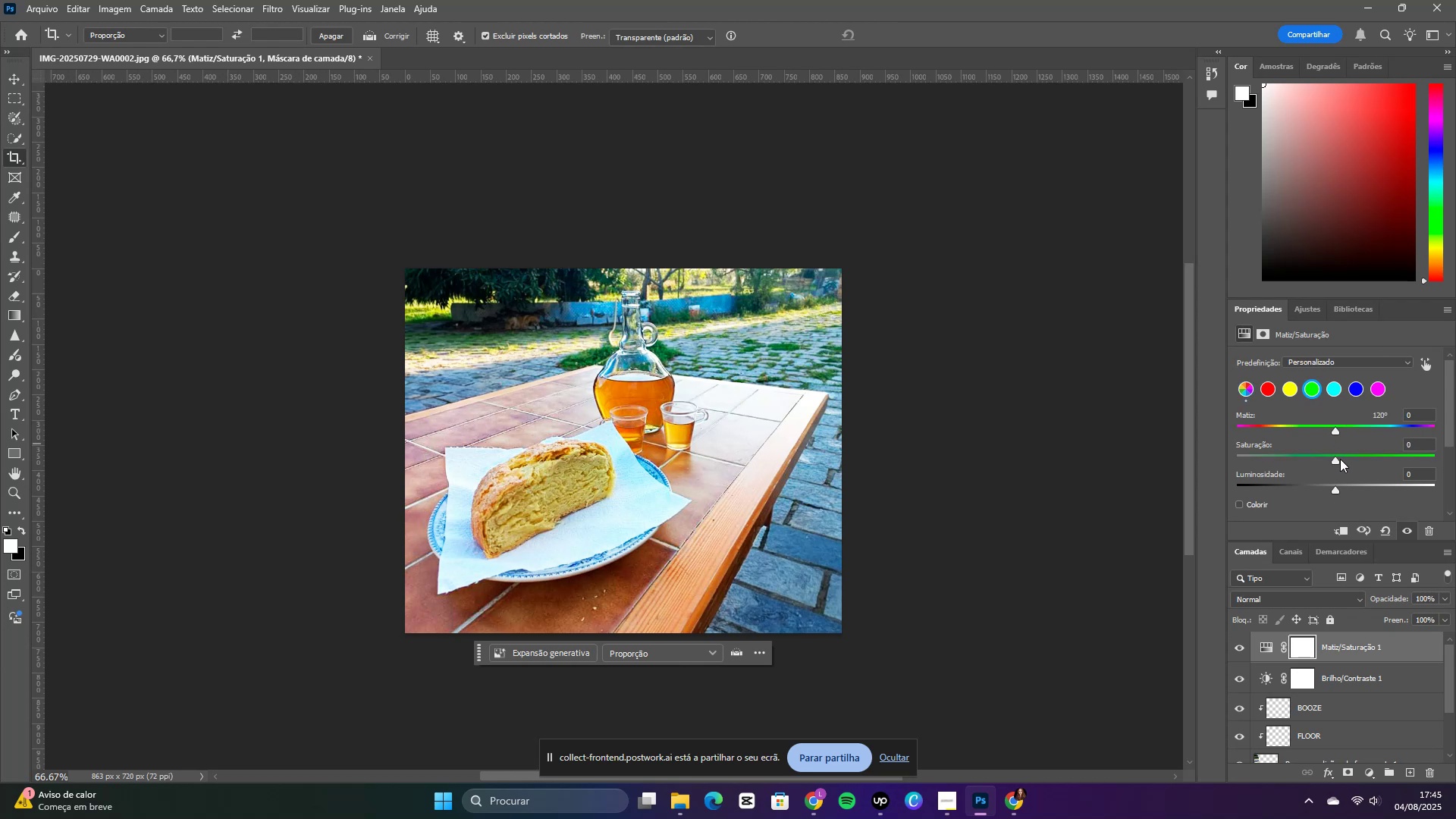 
left_click_drag(start_coordinate=[1338, 459], to_coordinate=[1346, 459])
 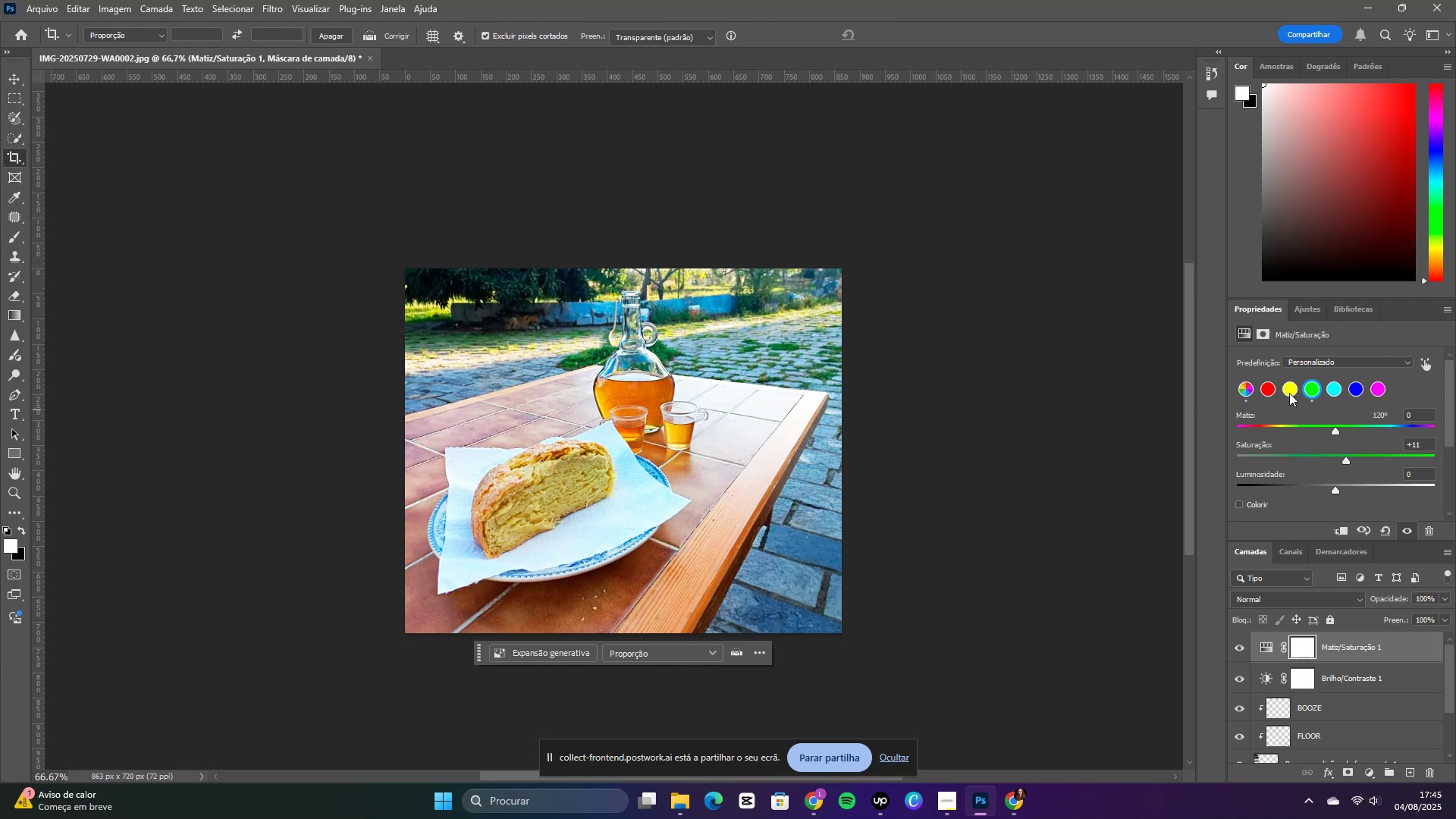 
left_click([1289, 391])
 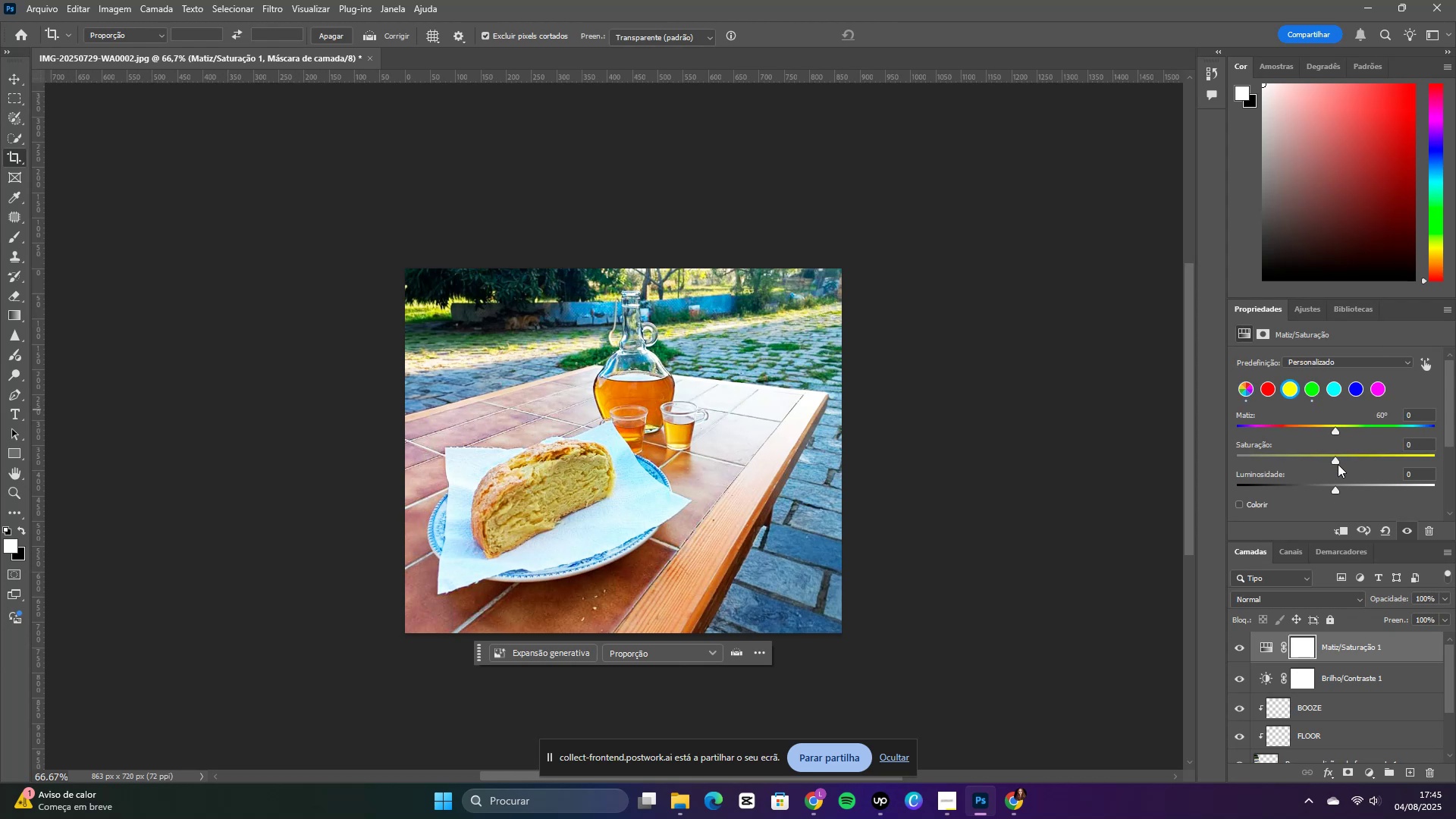 
left_click_drag(start_coordinate=[1338, 460], to_coordinate=[1344, 460])
 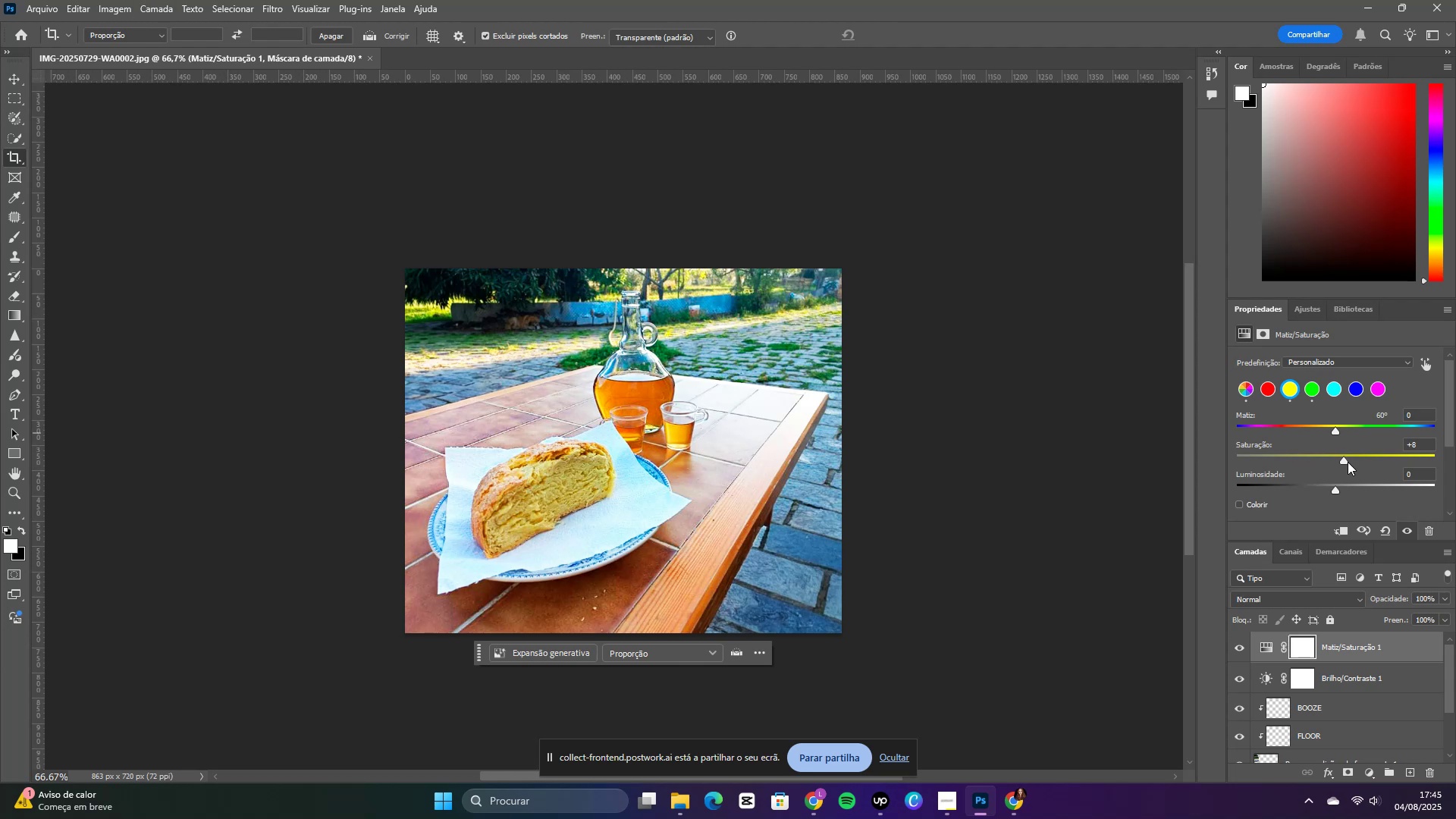 
scroll: coordinate [1351, 708], scroll_direction: down, amount: 5.0
 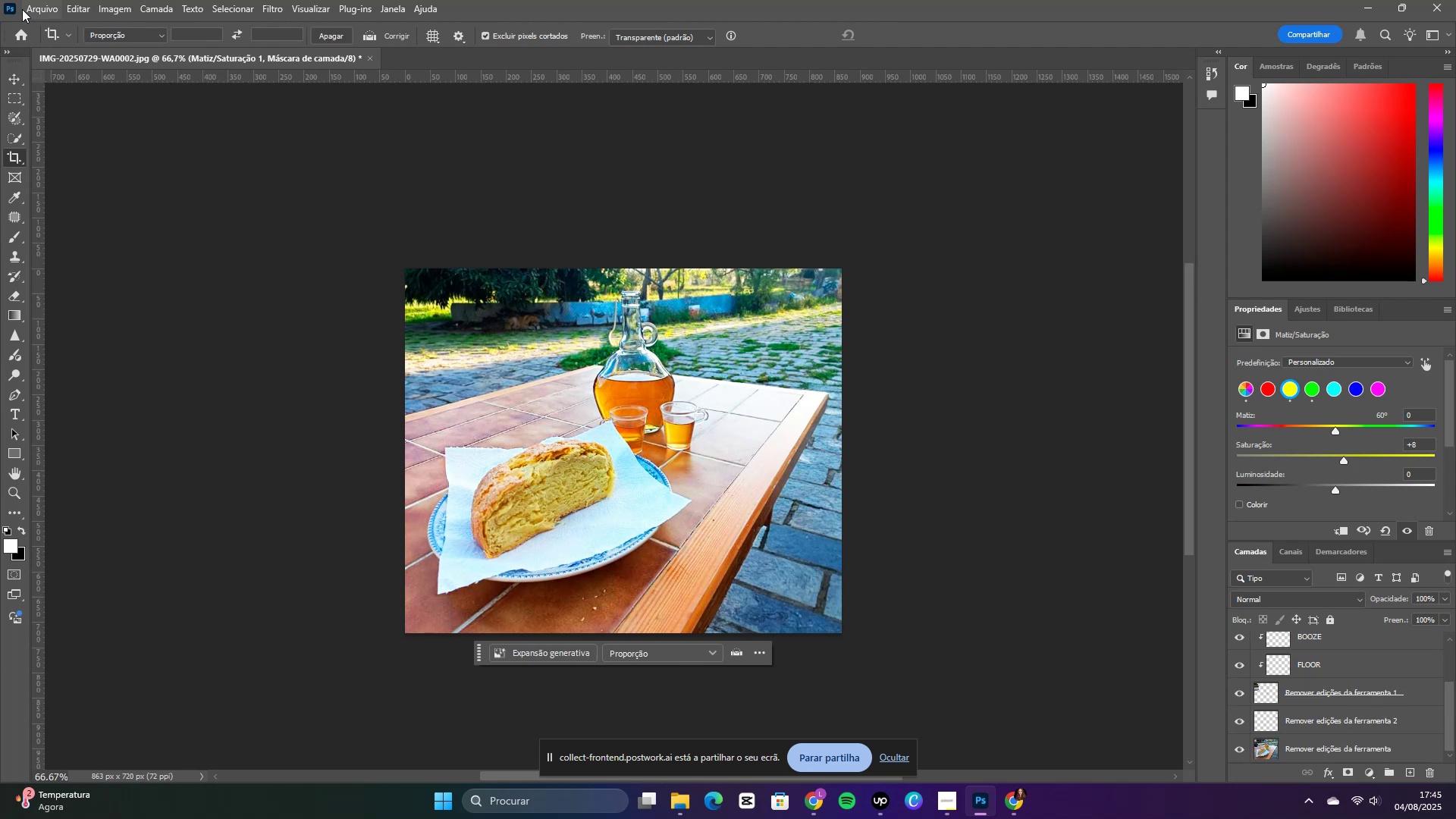 
left_click([52, 12])
 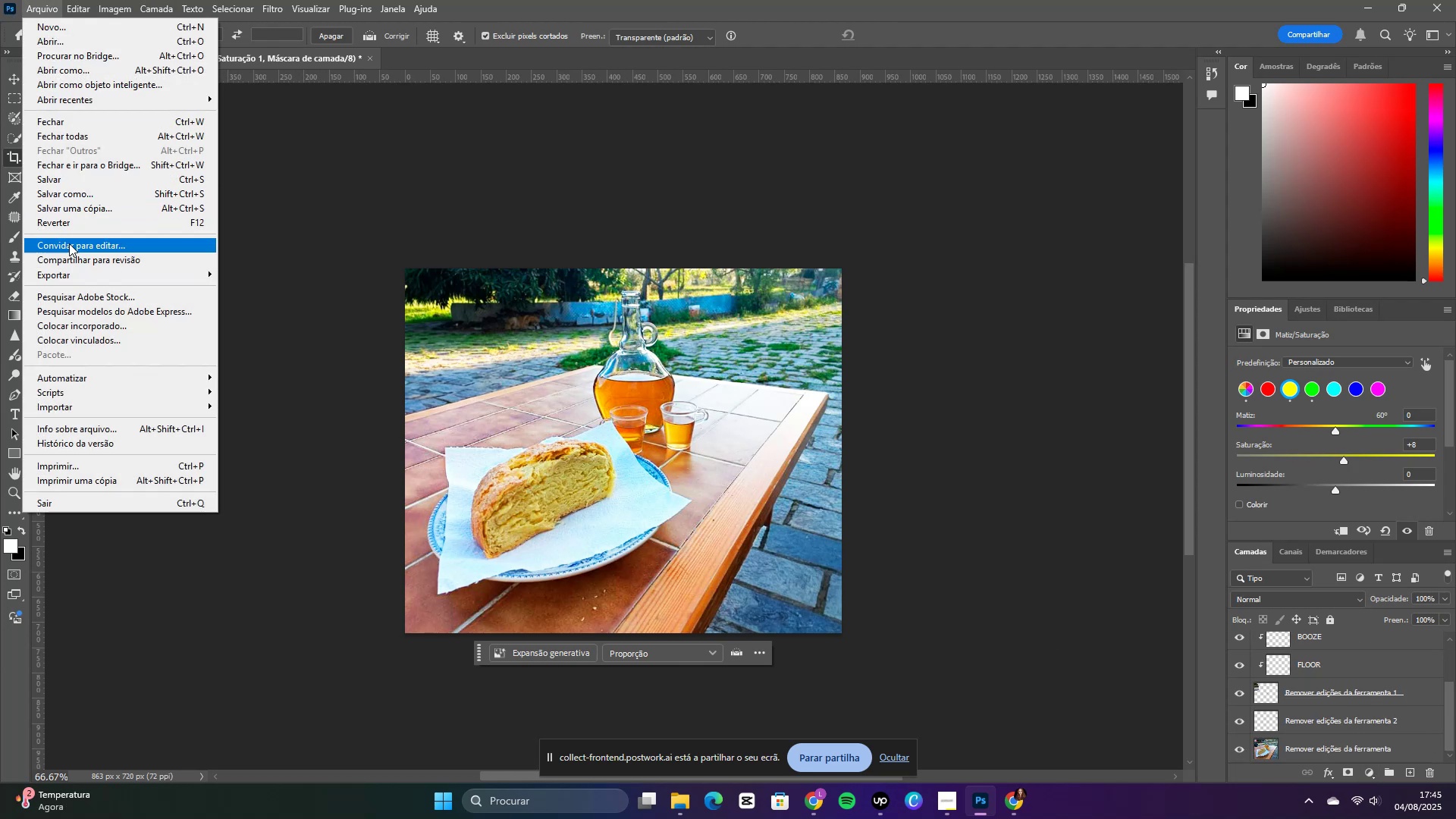 
left_click([85, 272])
 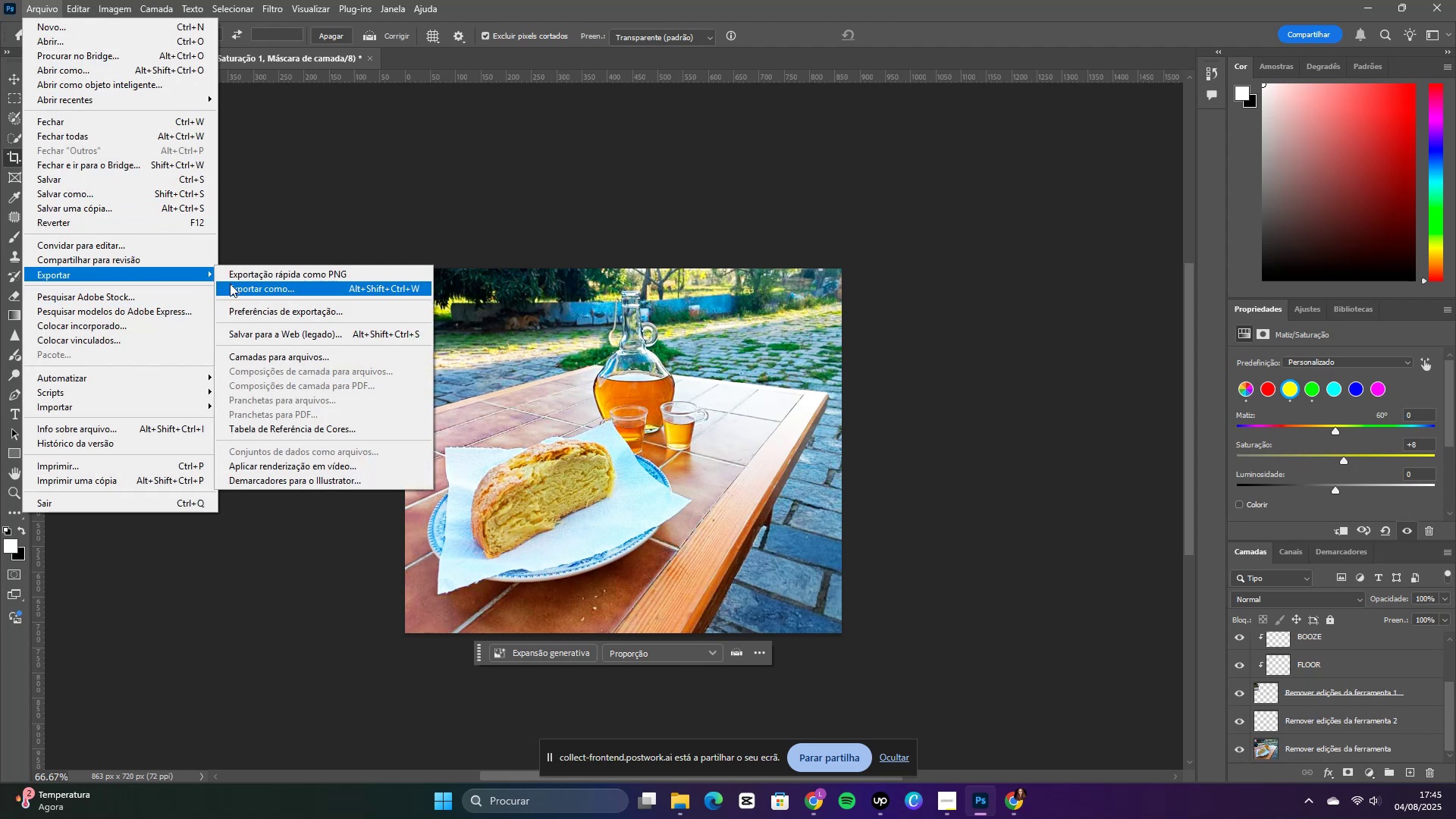 
left_click([231, 286])
 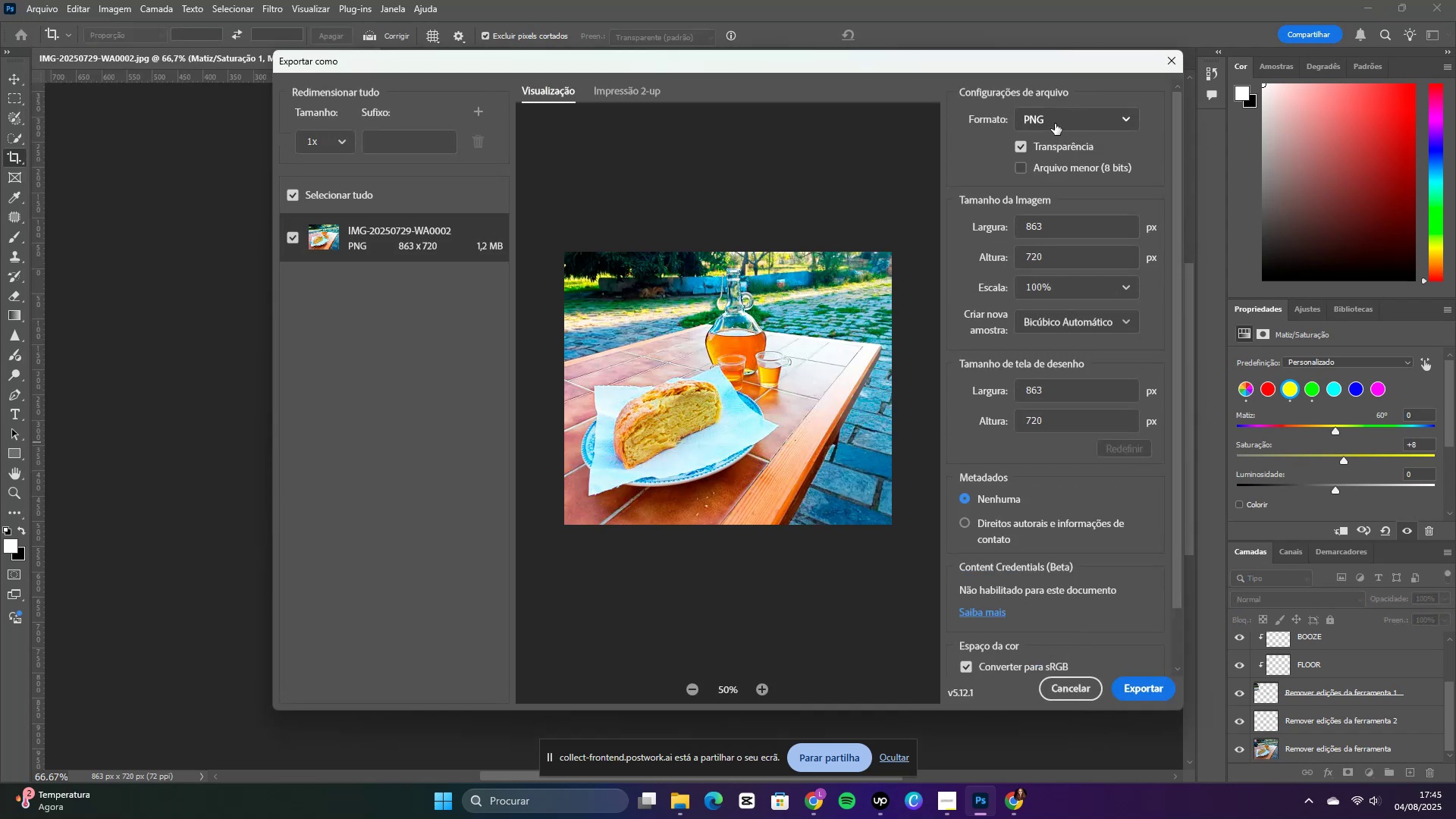 
left_click([1055, 121])
 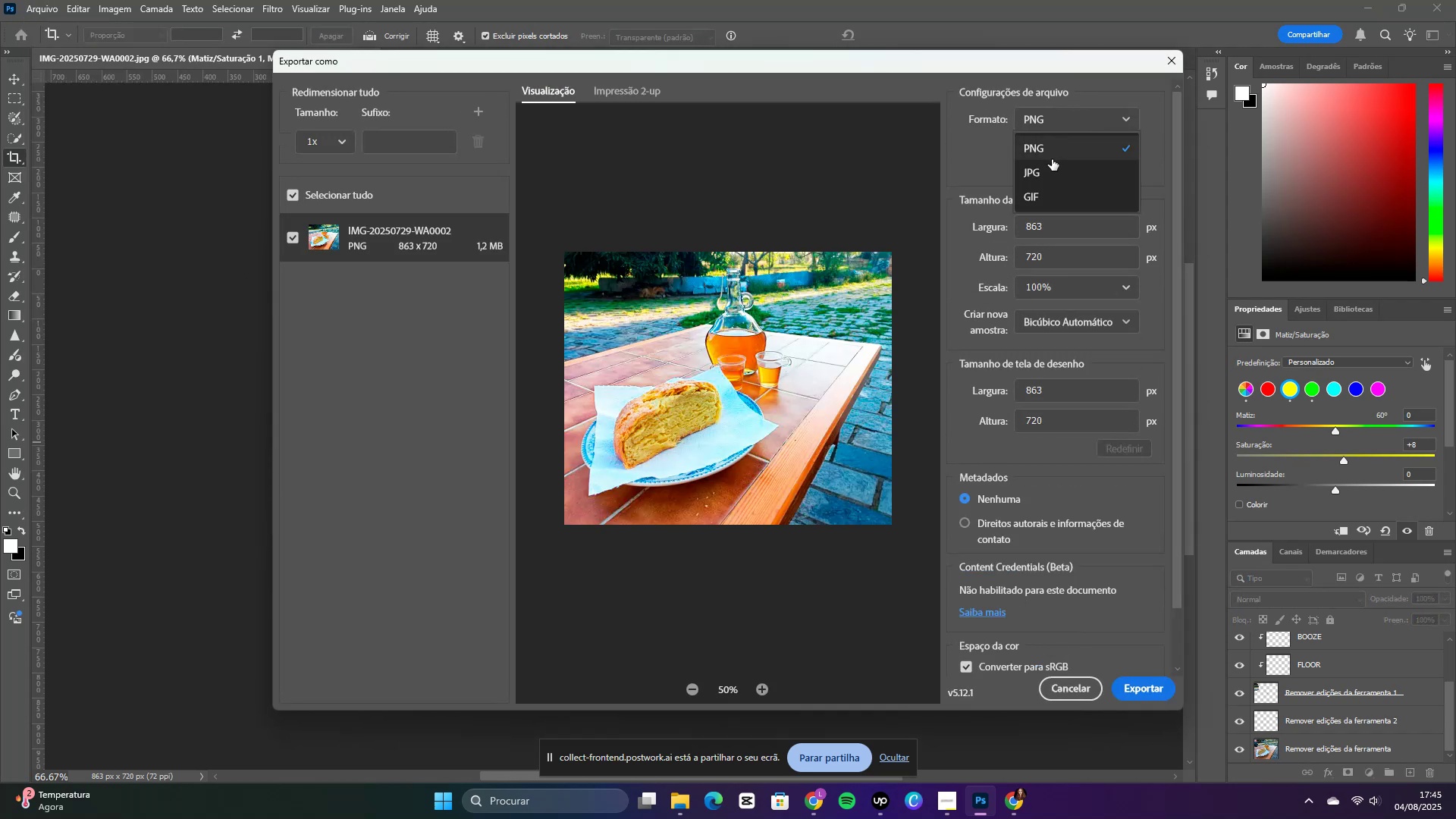 
left_click([1050, 181])
 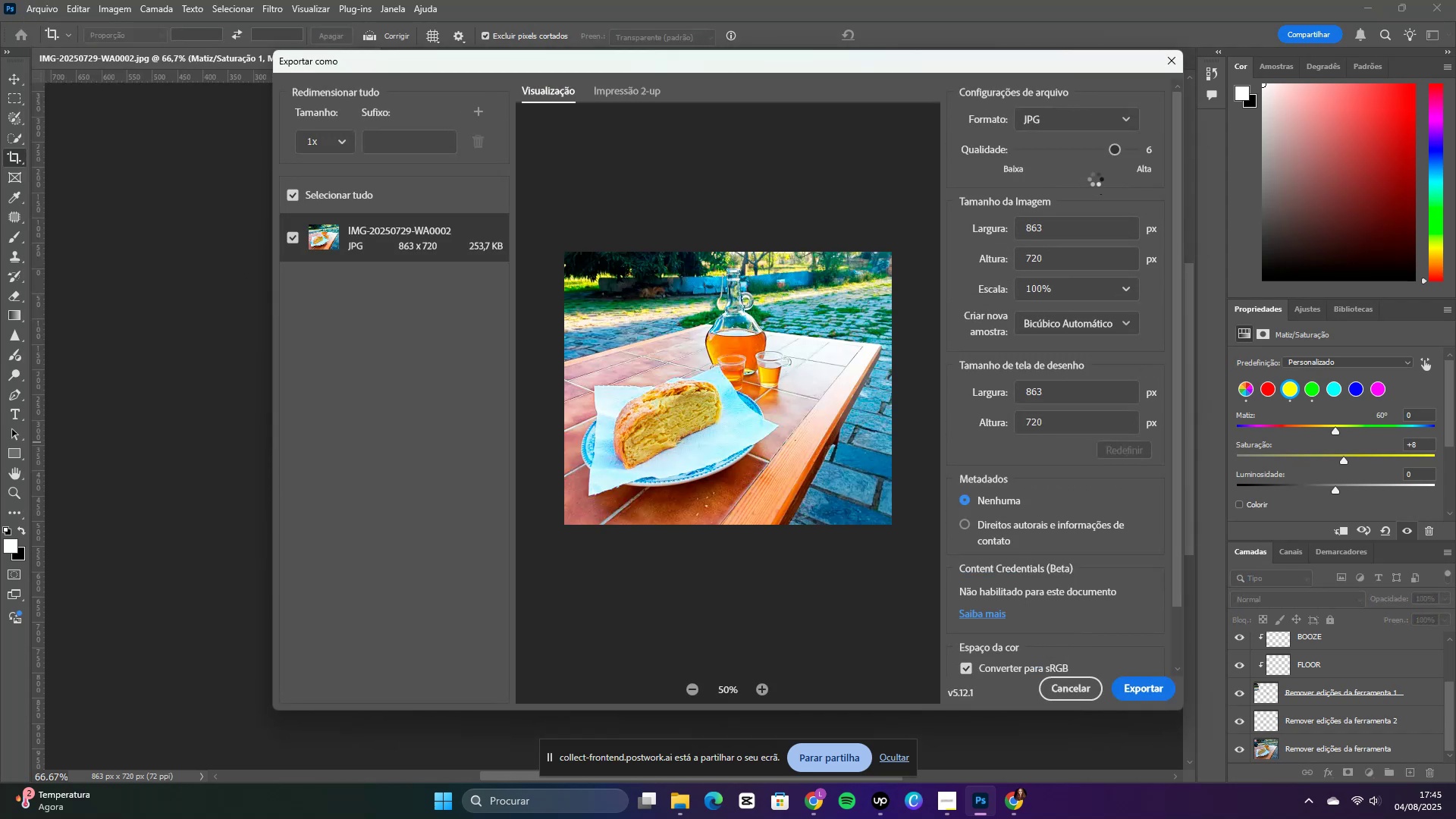 
left_click_drag(start_coordinate=[1122, 152], to_coordinate=[1175, 152])
 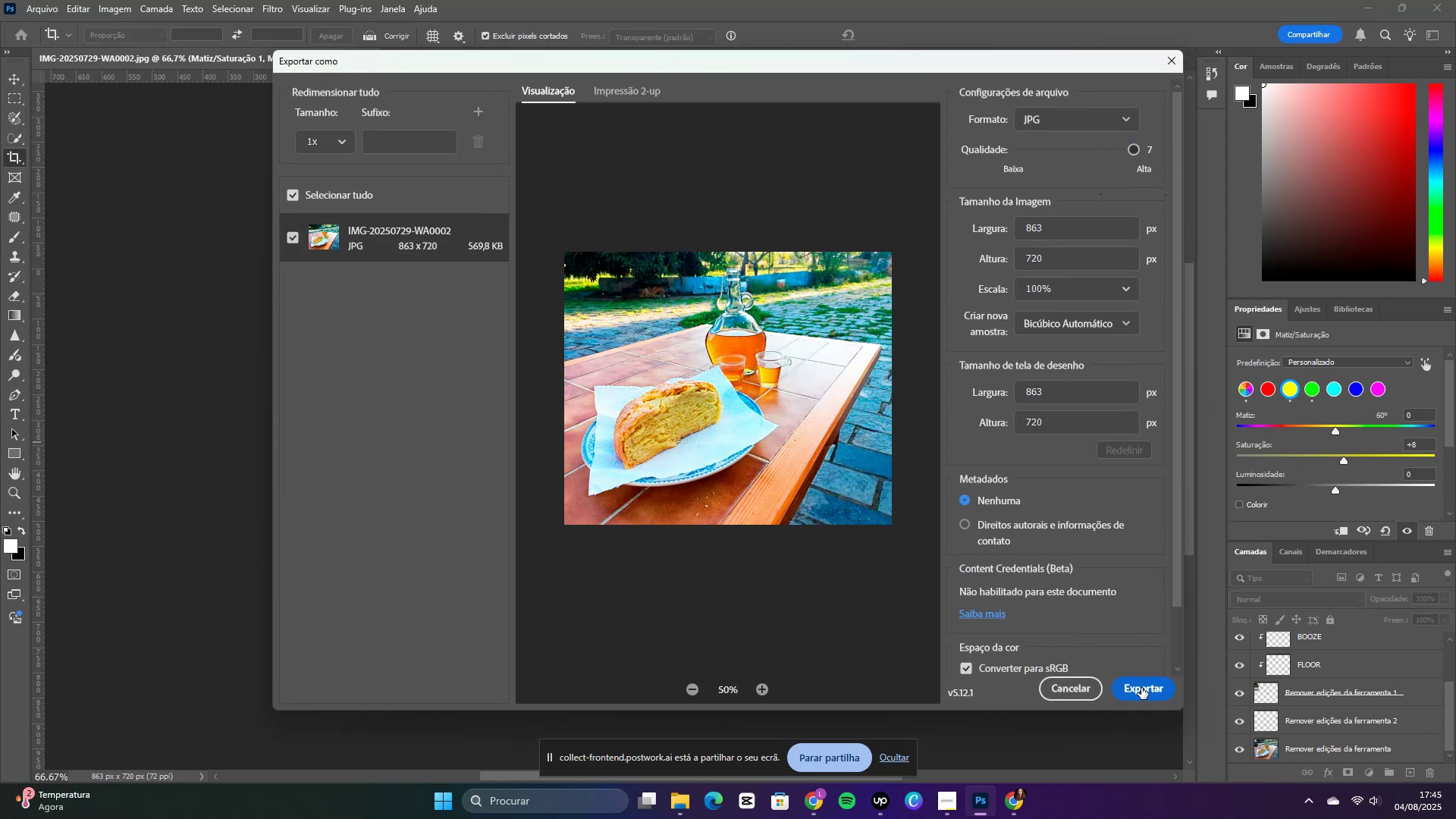 
left_click([1141, 688])
 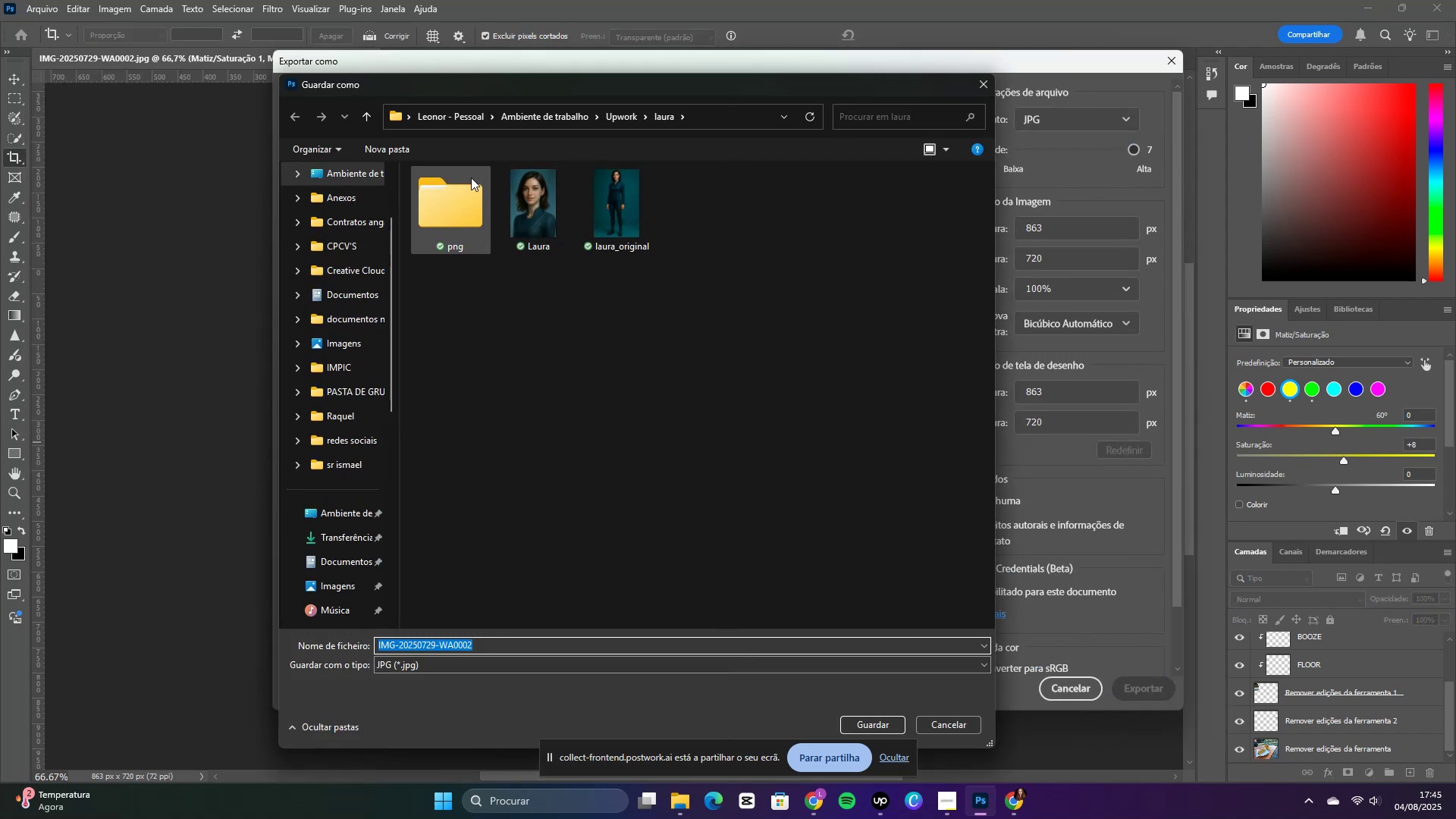 
left_click([607, 119])
 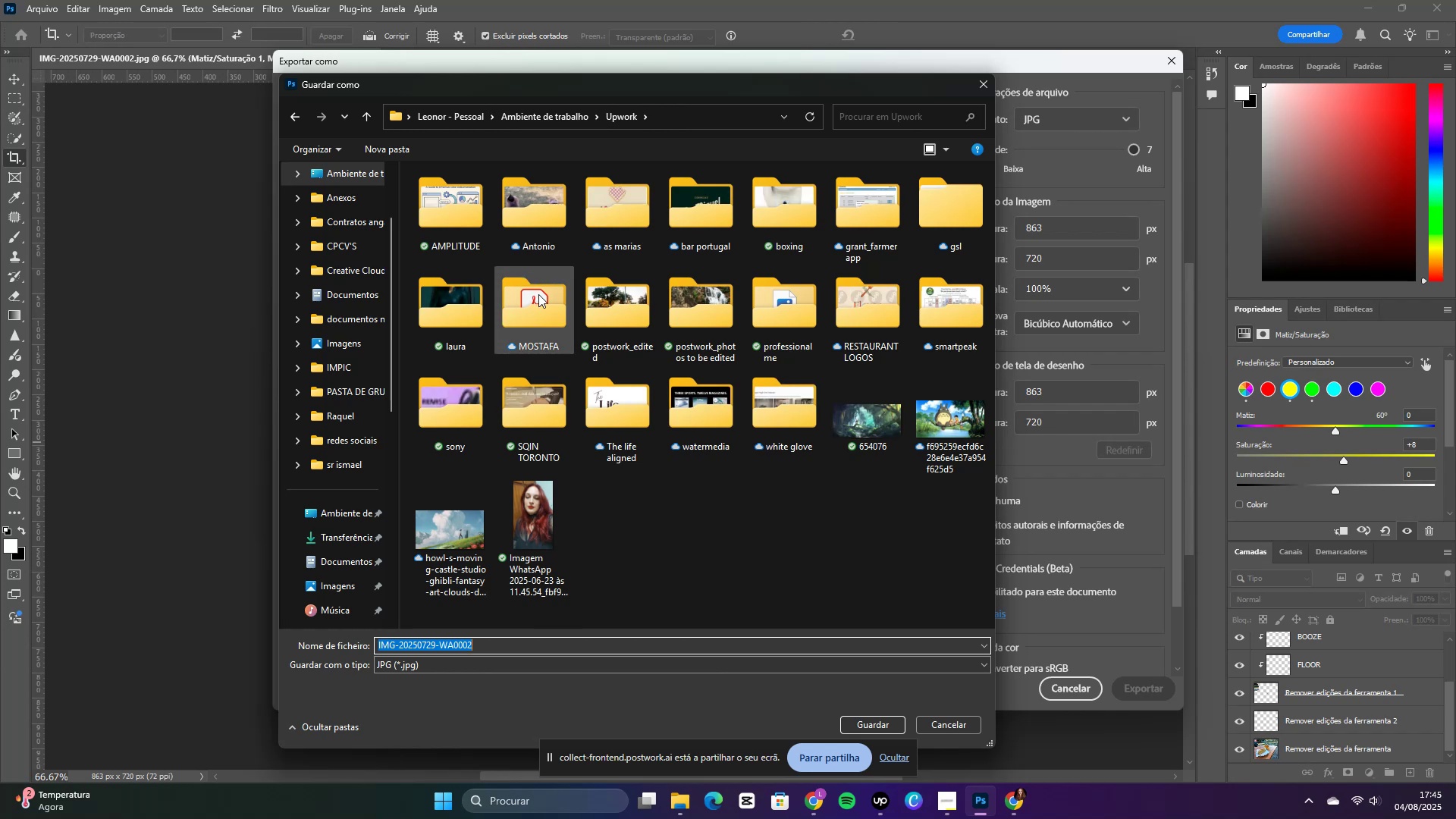 
double_click([641, 313])
 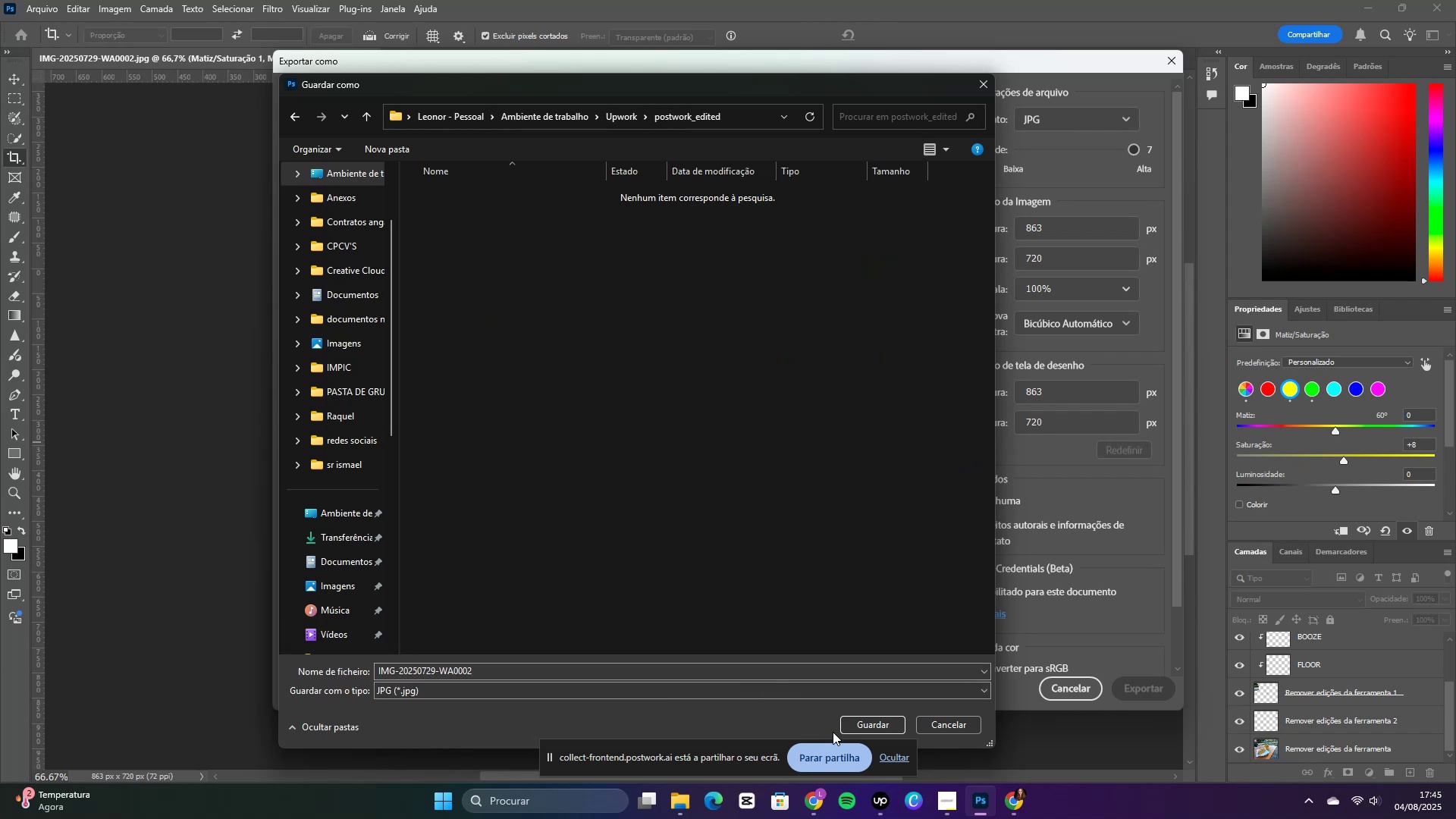 
left_click([861, 725])
 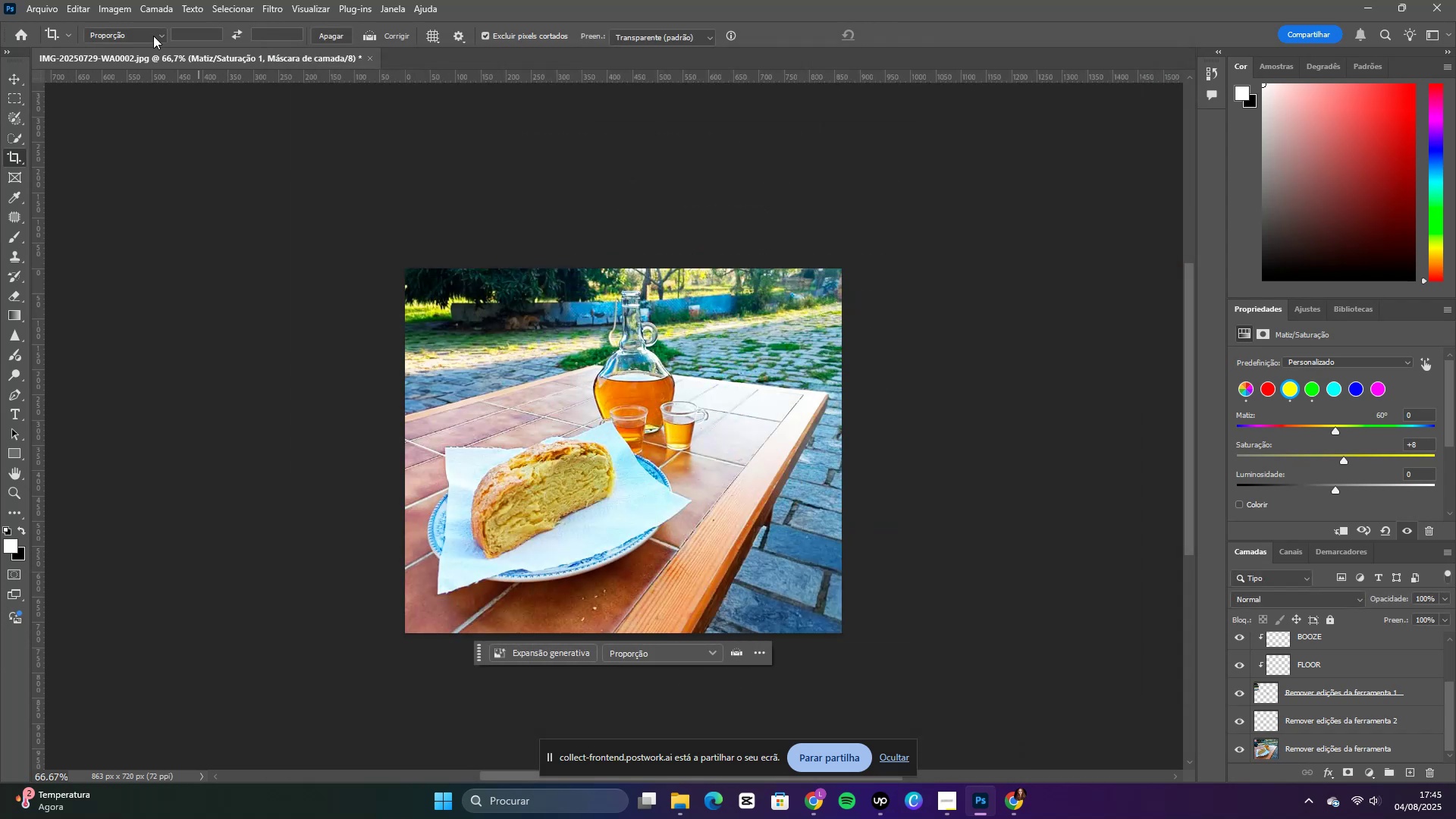 
left_click([55, 11])
 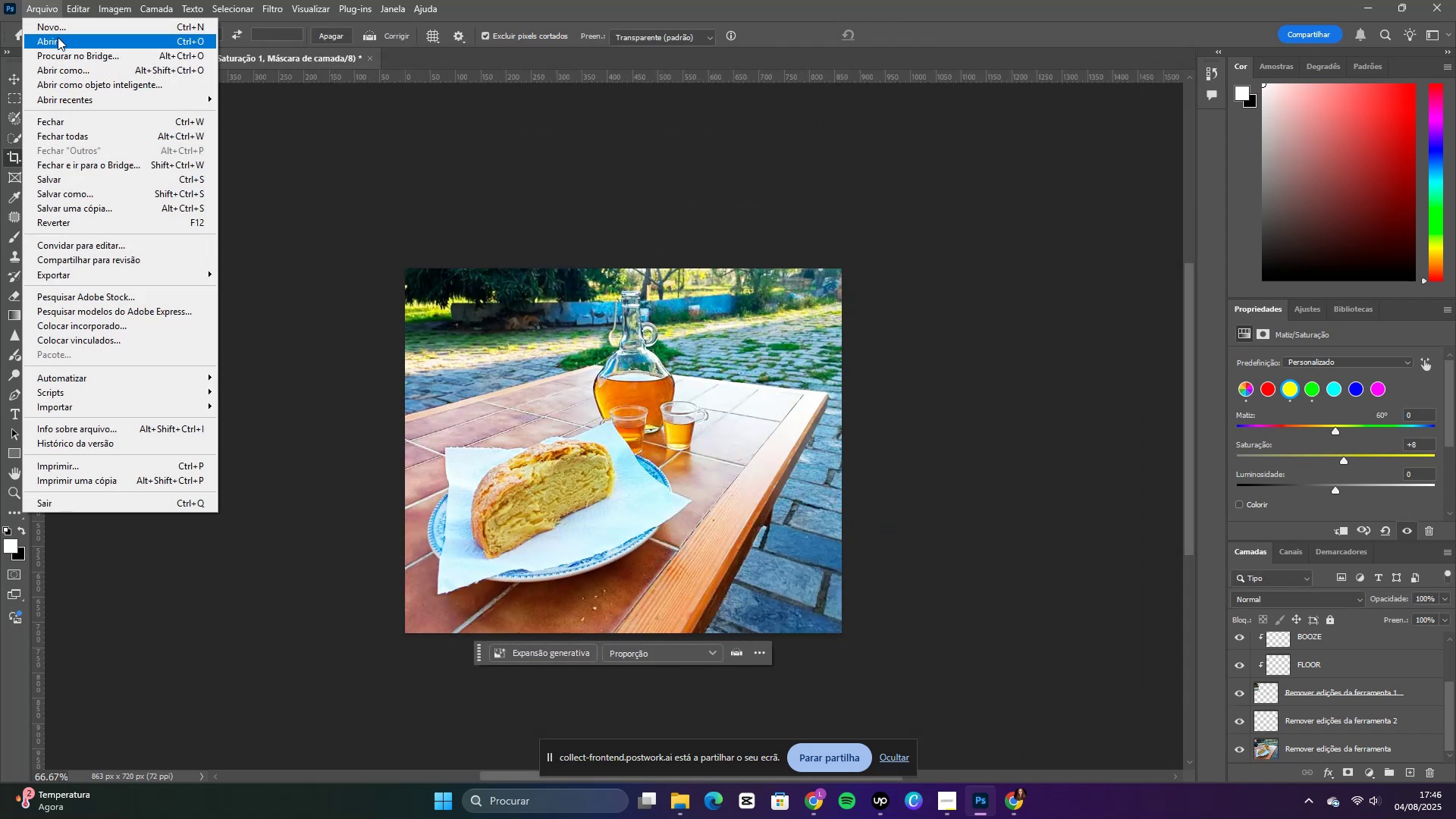 
left_click([58, 37])
 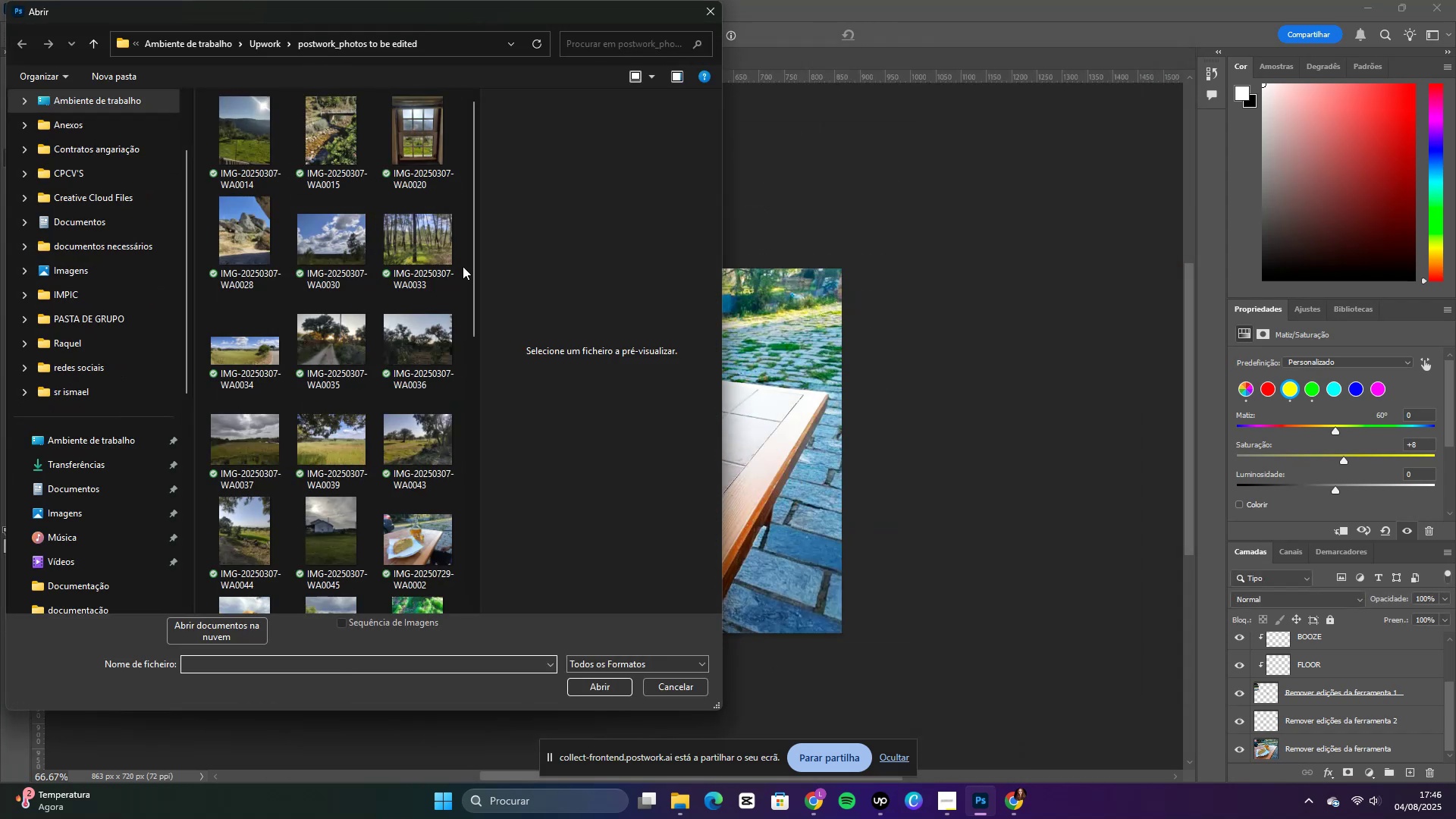 
scroll: coordinate [410, 285], scroll_direction: down, amount: 2.0
 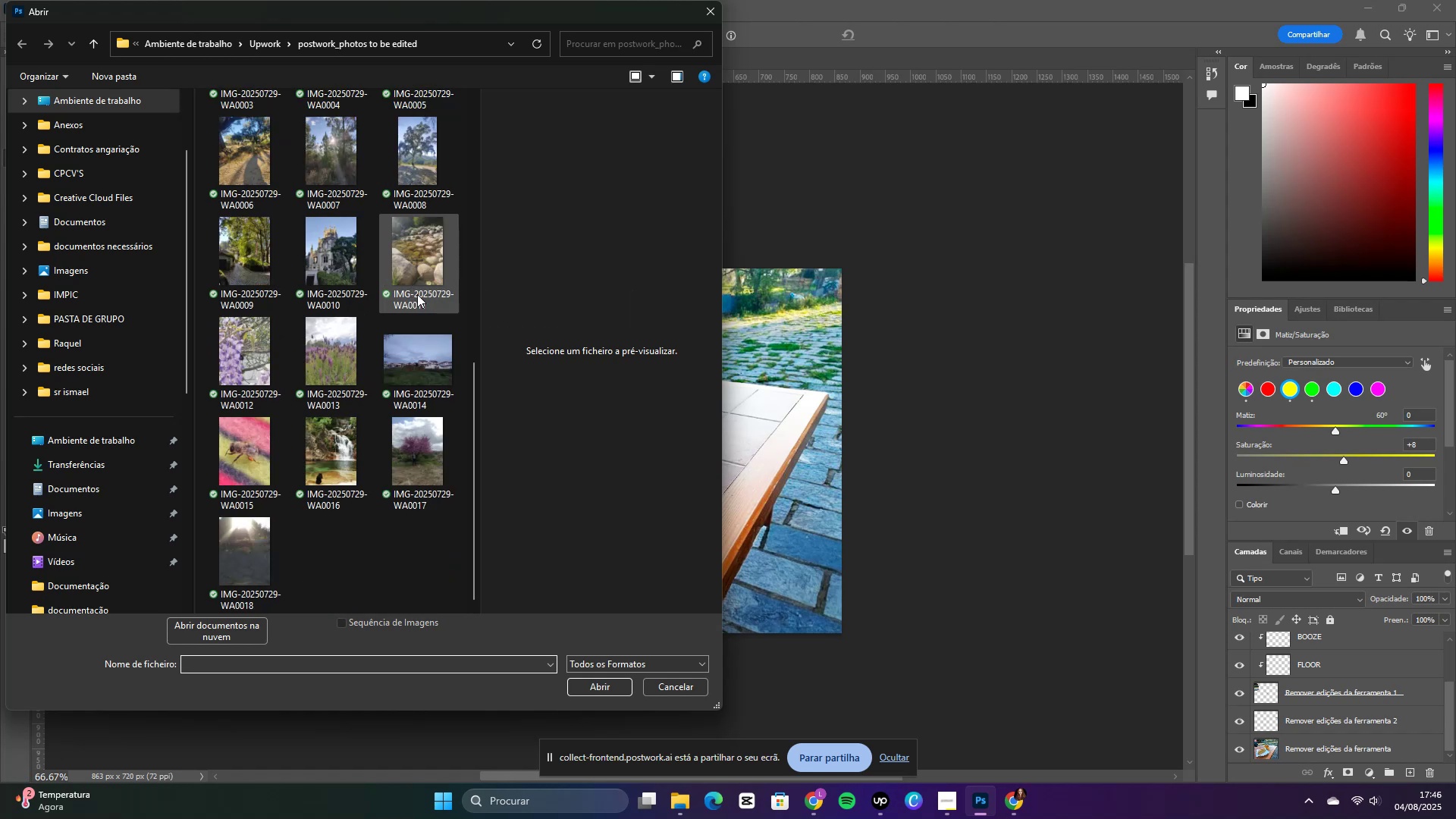 
mouse_move([325, 440])
 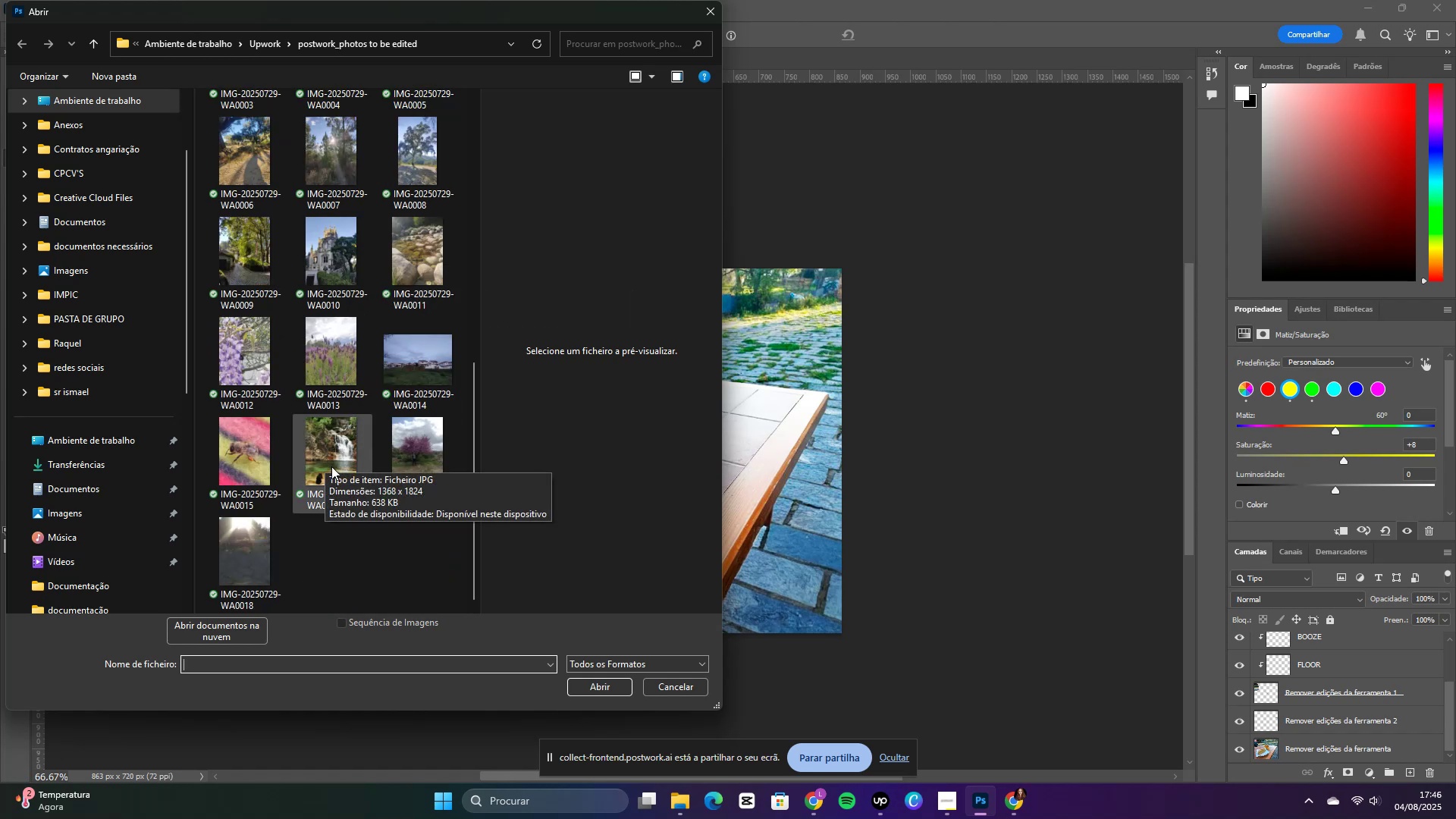 
left_click([331, 466])
 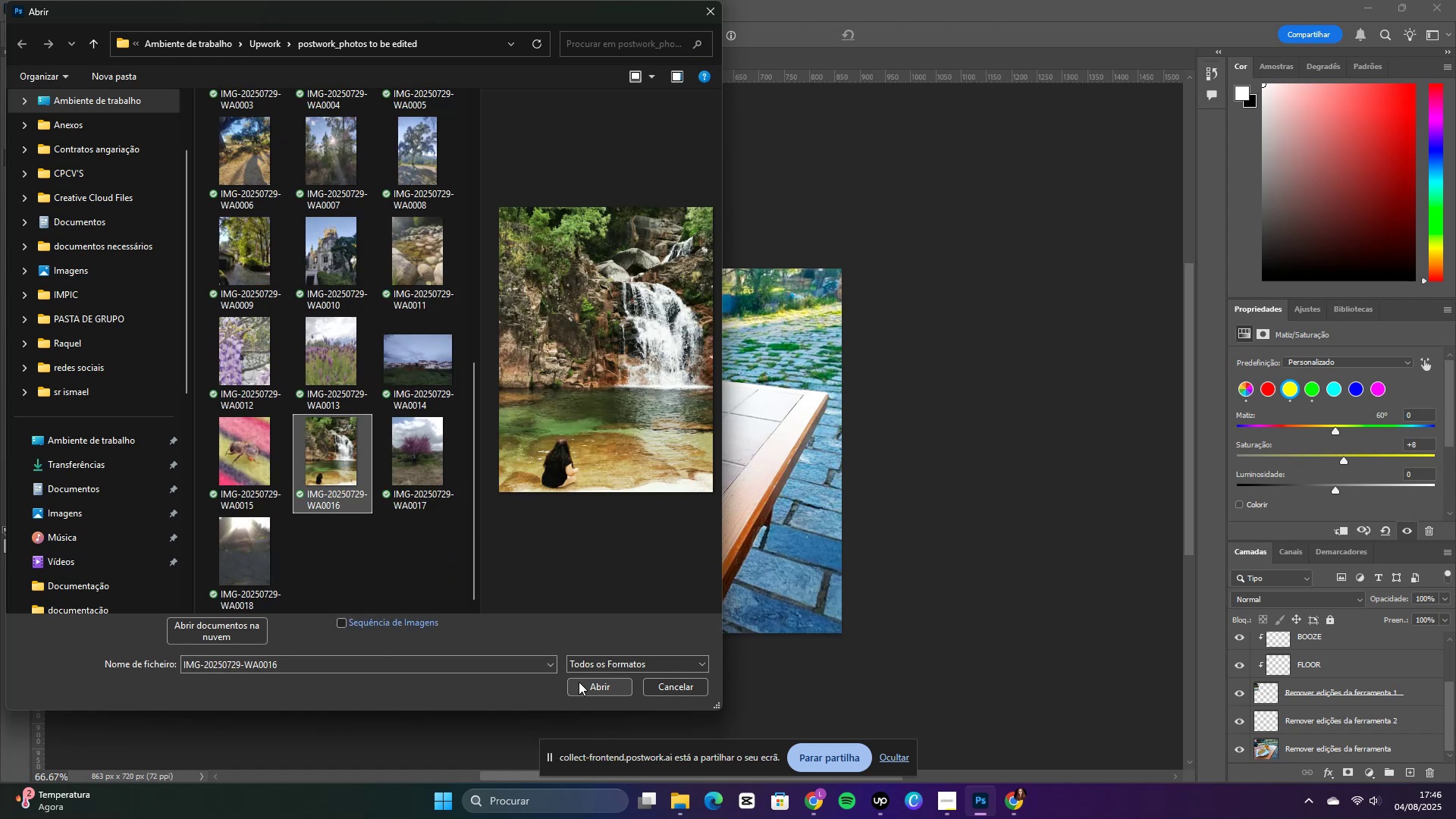 
left_click([581, 683])
 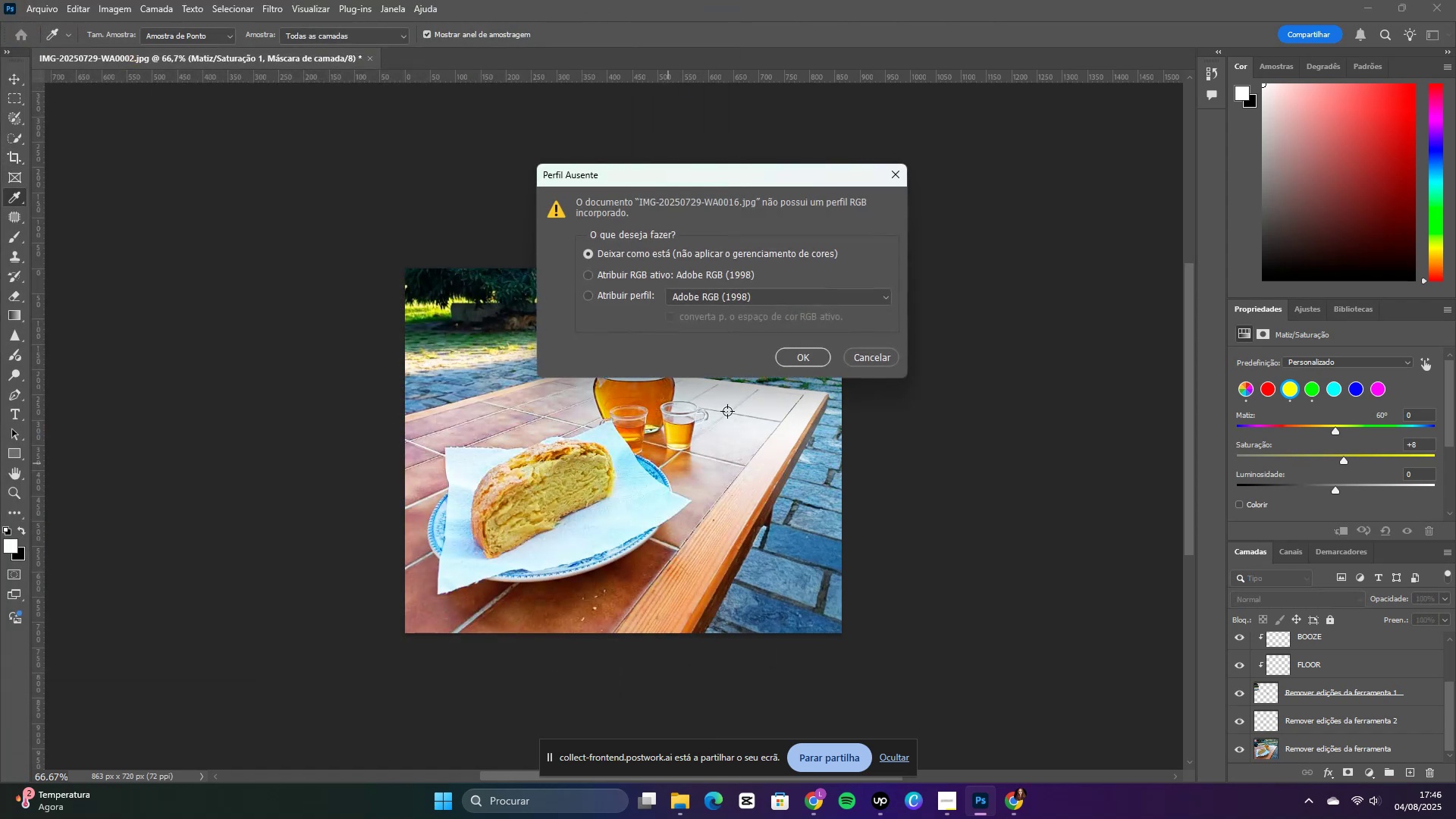 
left_click([801, 359])
 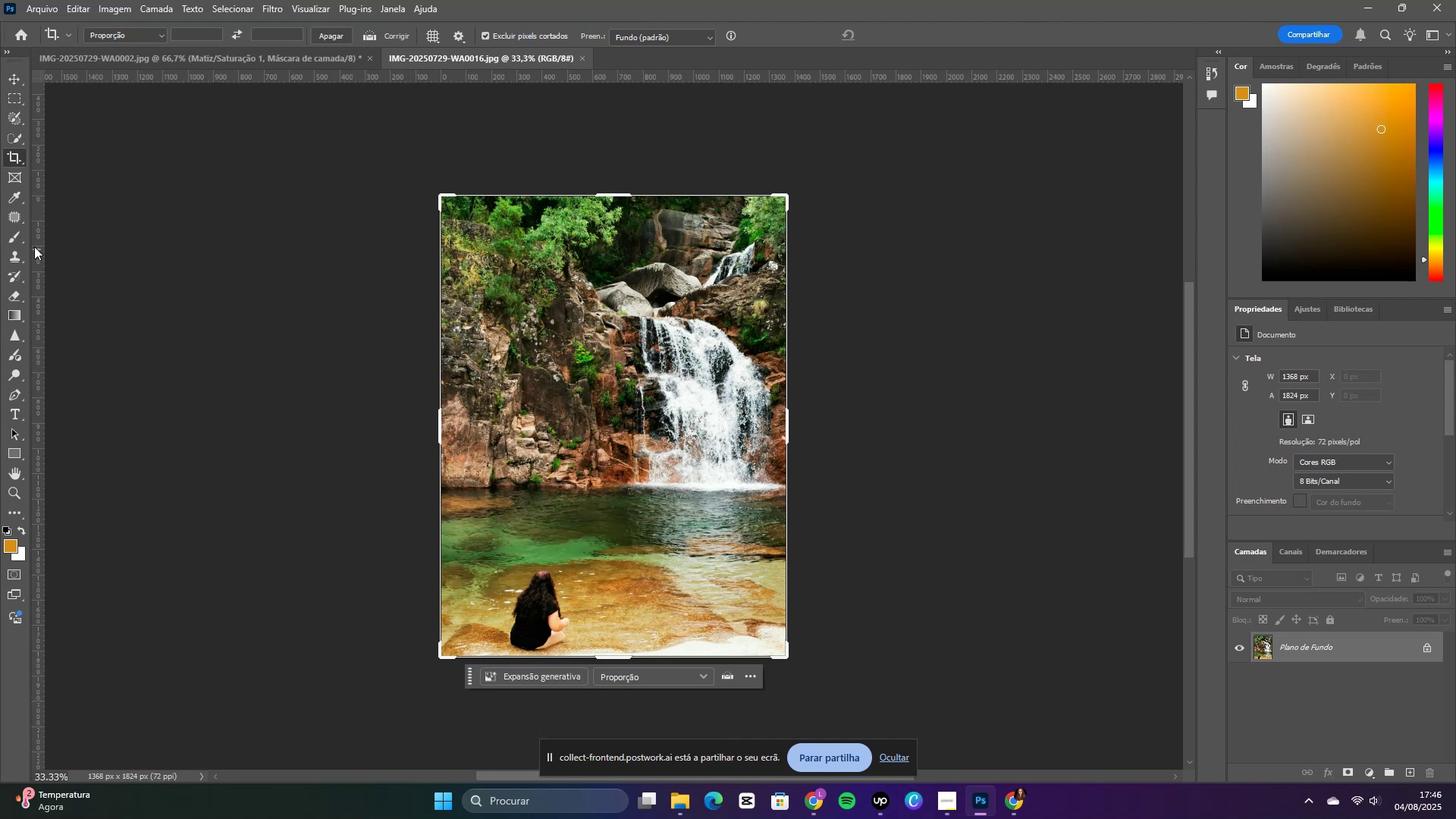 
left_click([24, 132])
 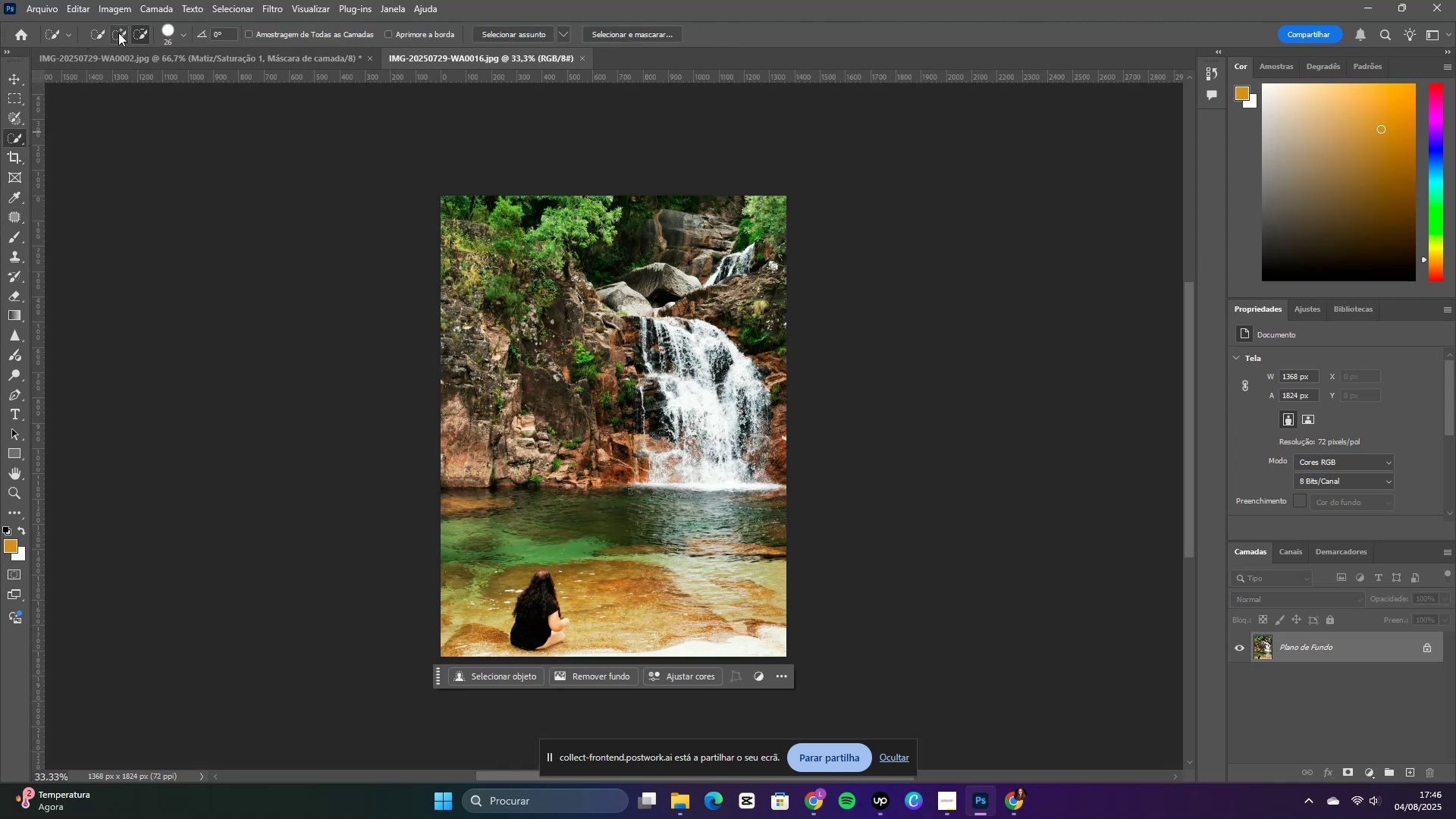 
left_click([118, 33])
 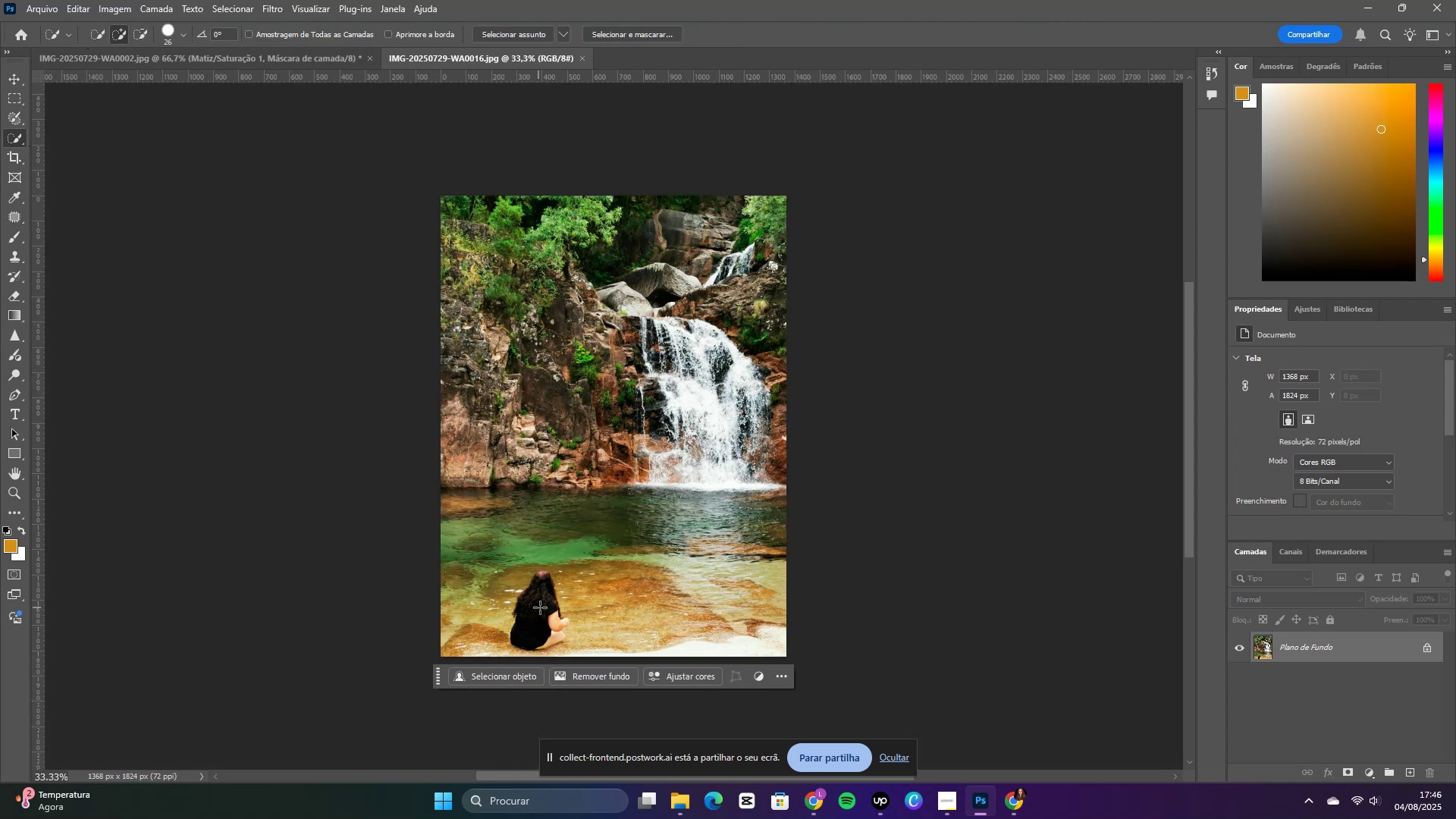 
left_click_drag(start_coordinate=[538, 616], to_coordinate=[541, 591])
 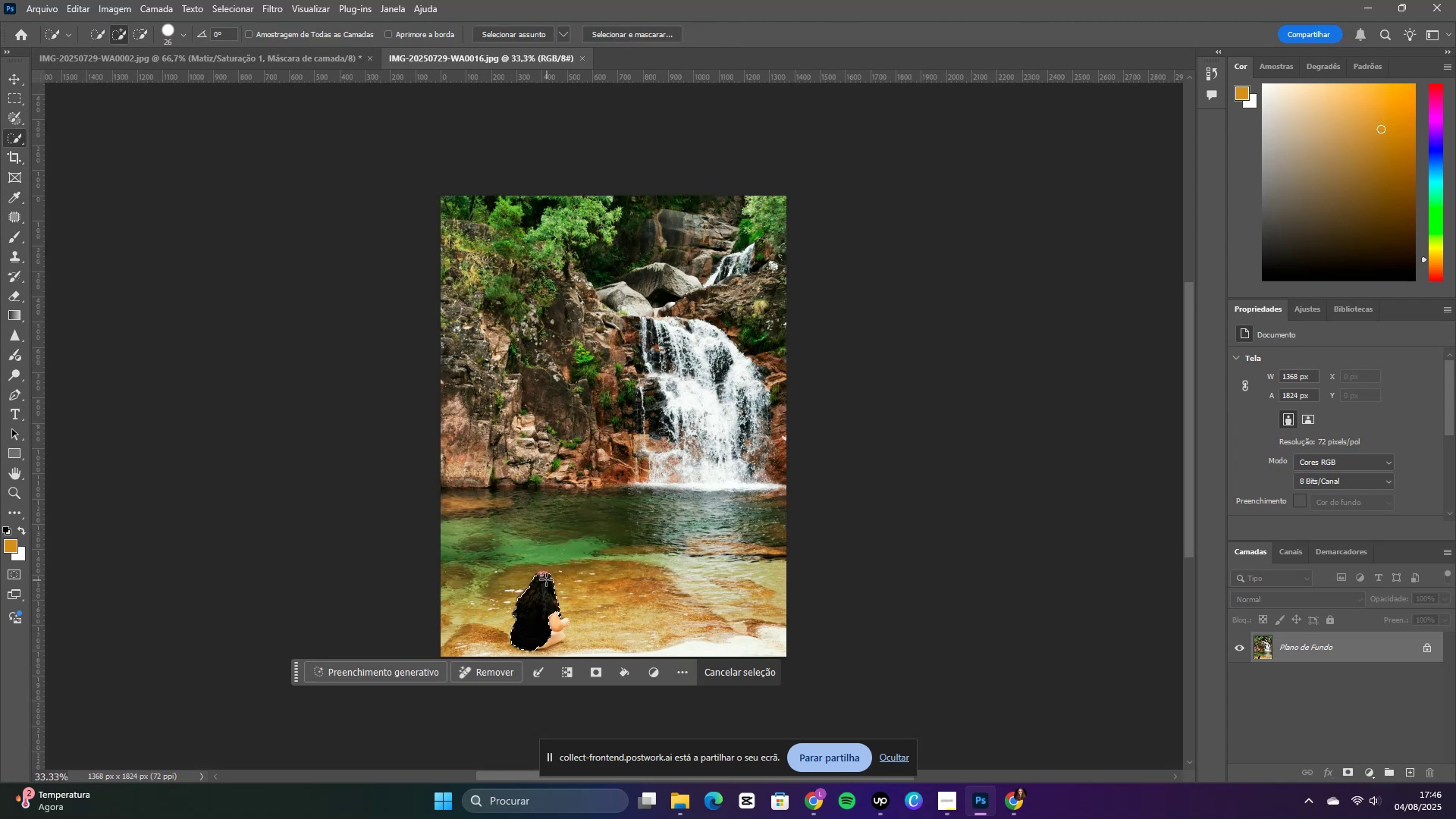 
left_click_drag(start_coordinate=[545, 579], to_coordinate=[541, 571])
 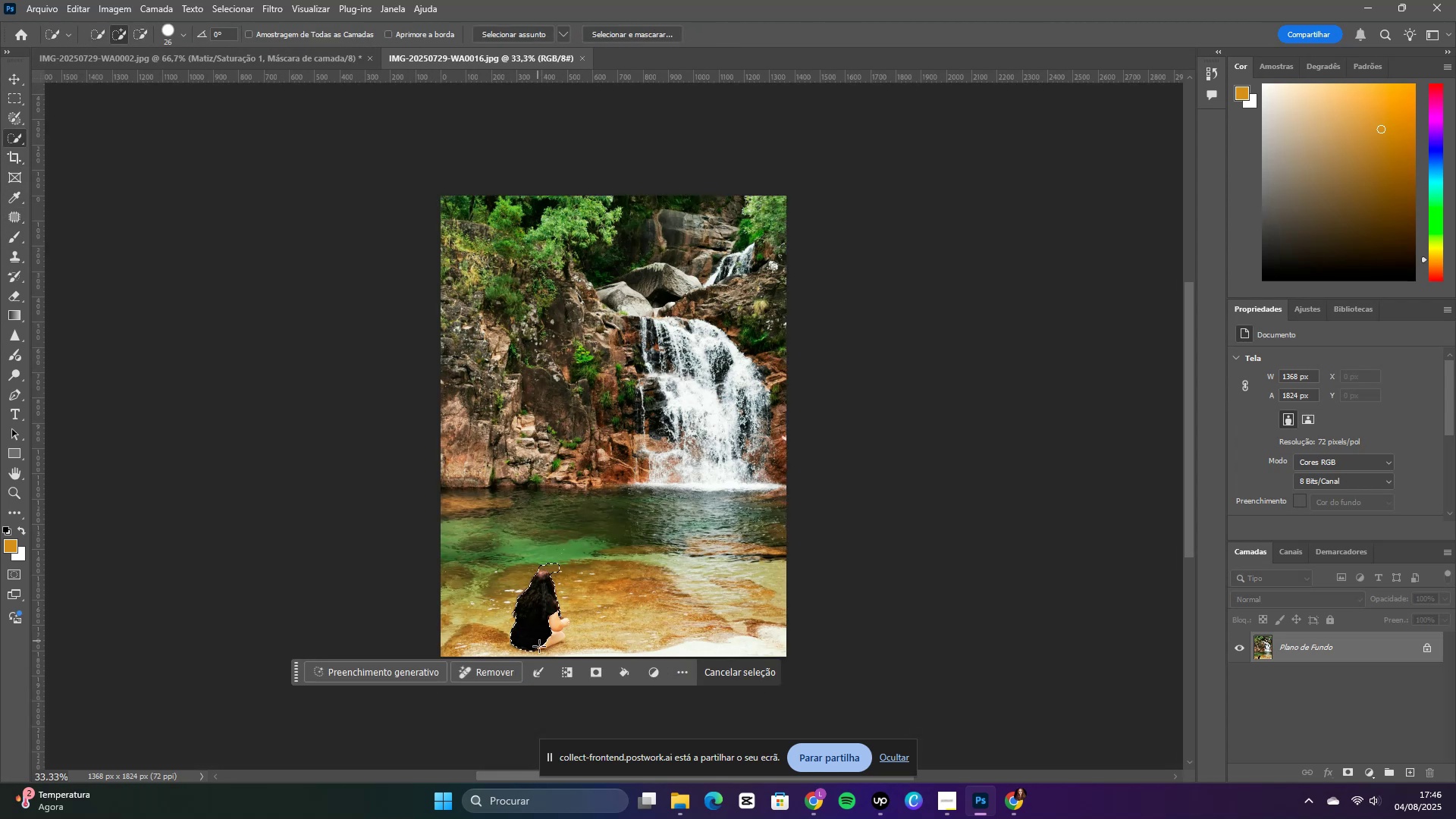 
left_click_drag(start_coordinate=[544, 642], to_coordinate=[557, 639])
 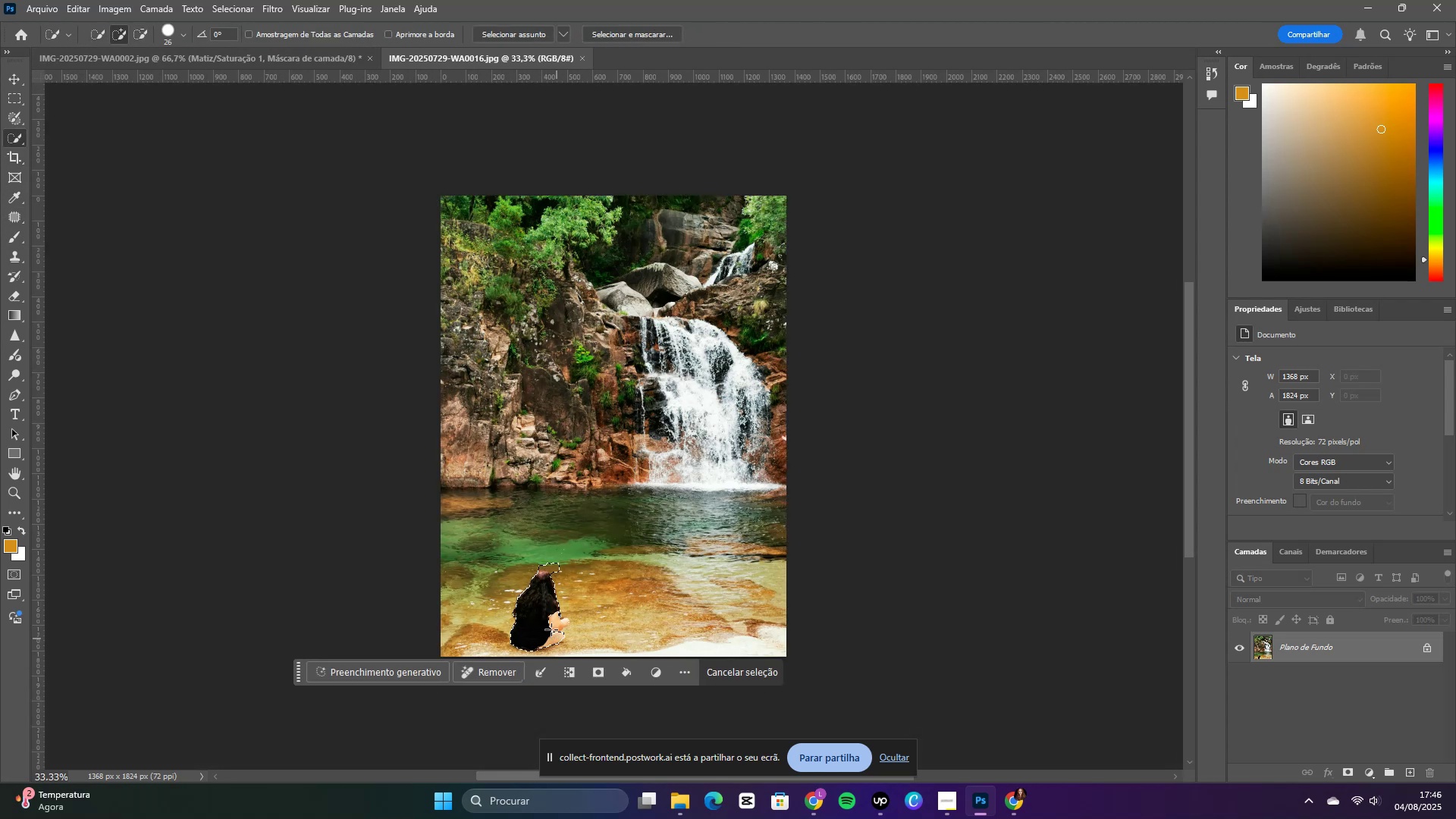 
left_click_drag(start_coordinate=[551, 627], to_coordinate=[567, 623])
 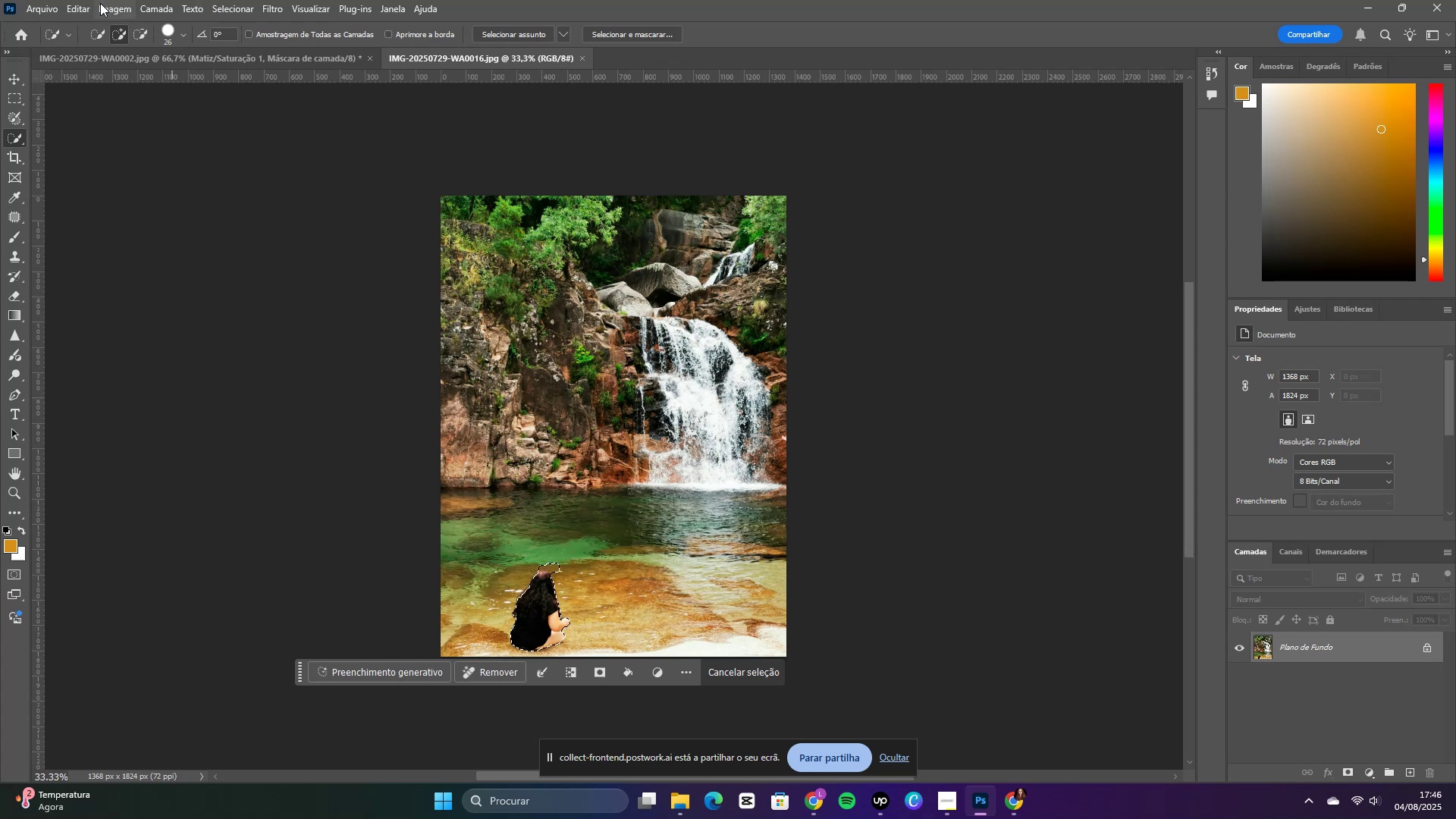 
left_click([141, 38])
 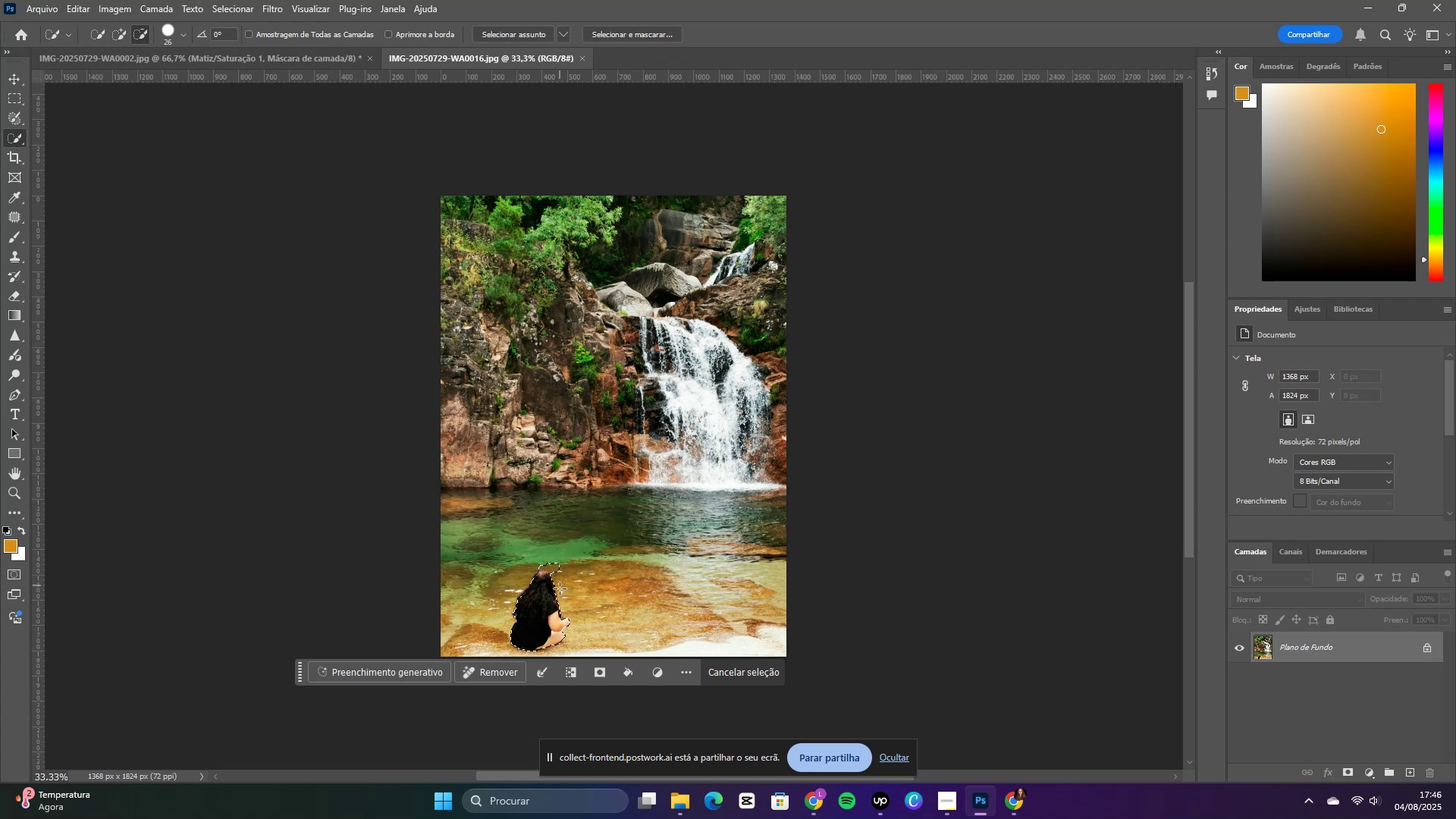 
left_click_drag(start_coordinate=[564, 562], to_coordinate=[547, 564])
 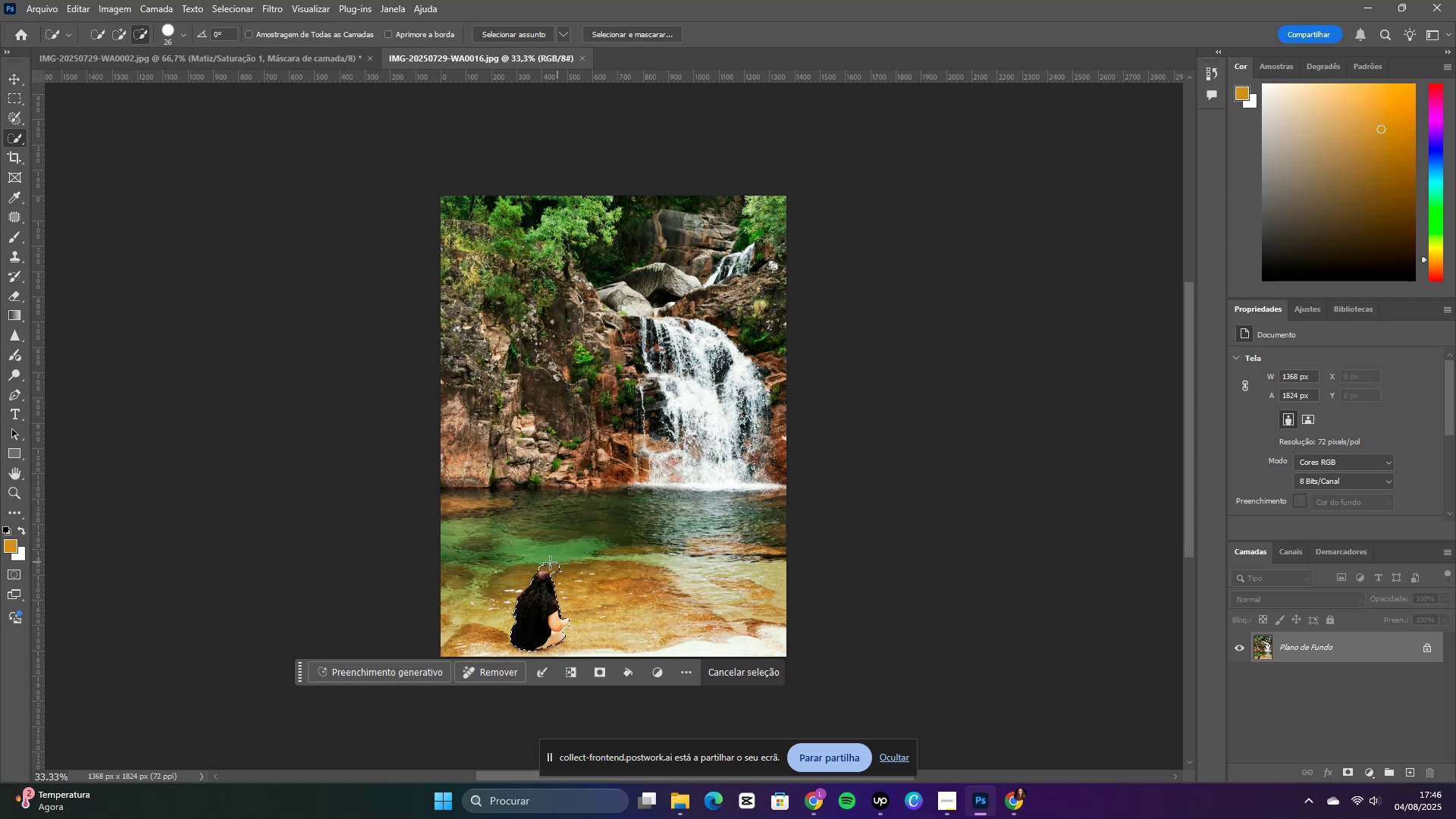 
left_click_drag(start_coordinate=[544, 561], to_coordinate=[541, 560])
 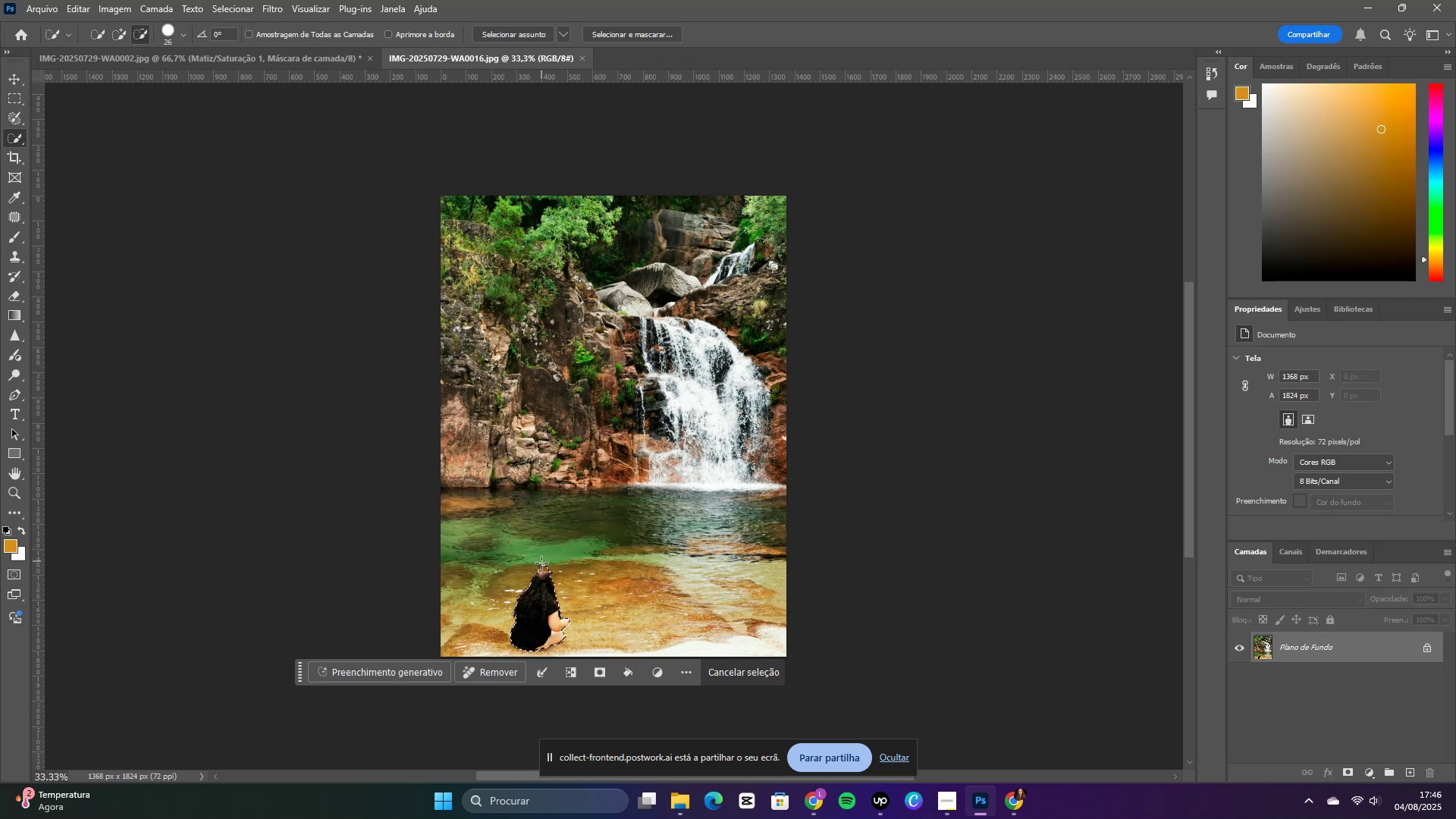 
left_click_drag(start_coordinate=[541, 563], to_coordinate=[550, 563])
 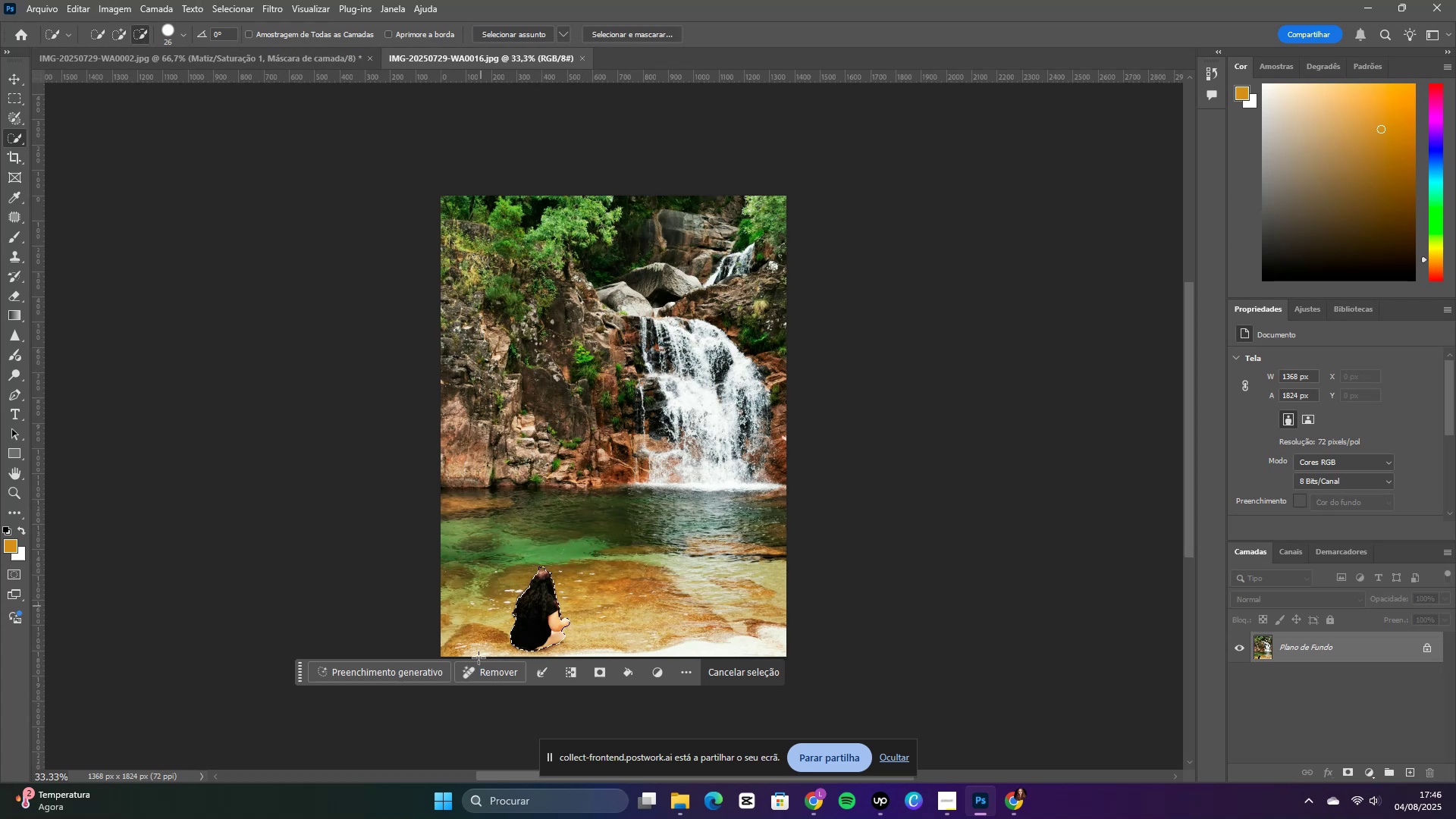 
left_click([497, 676])
 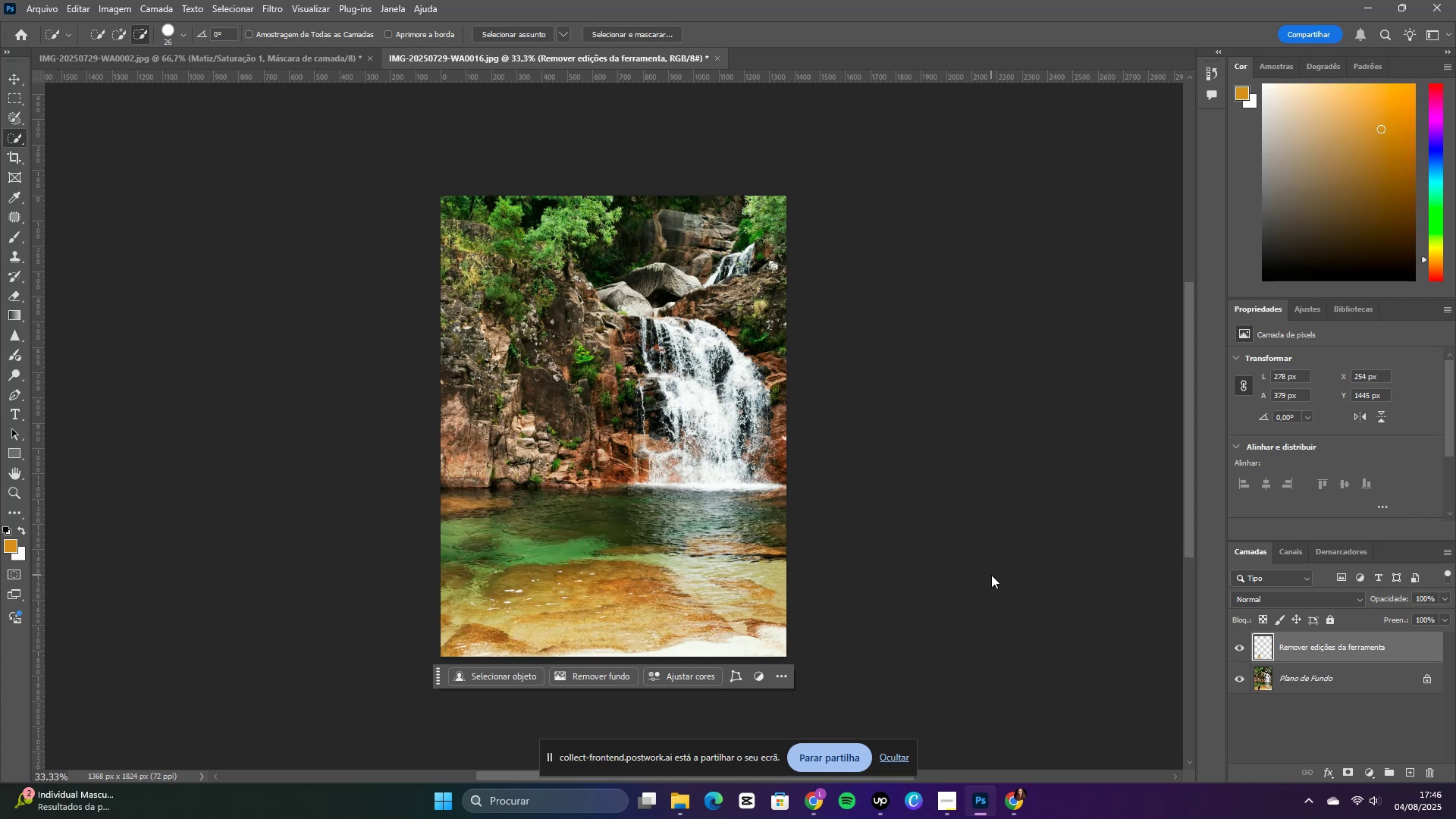 
wait(23.37)
 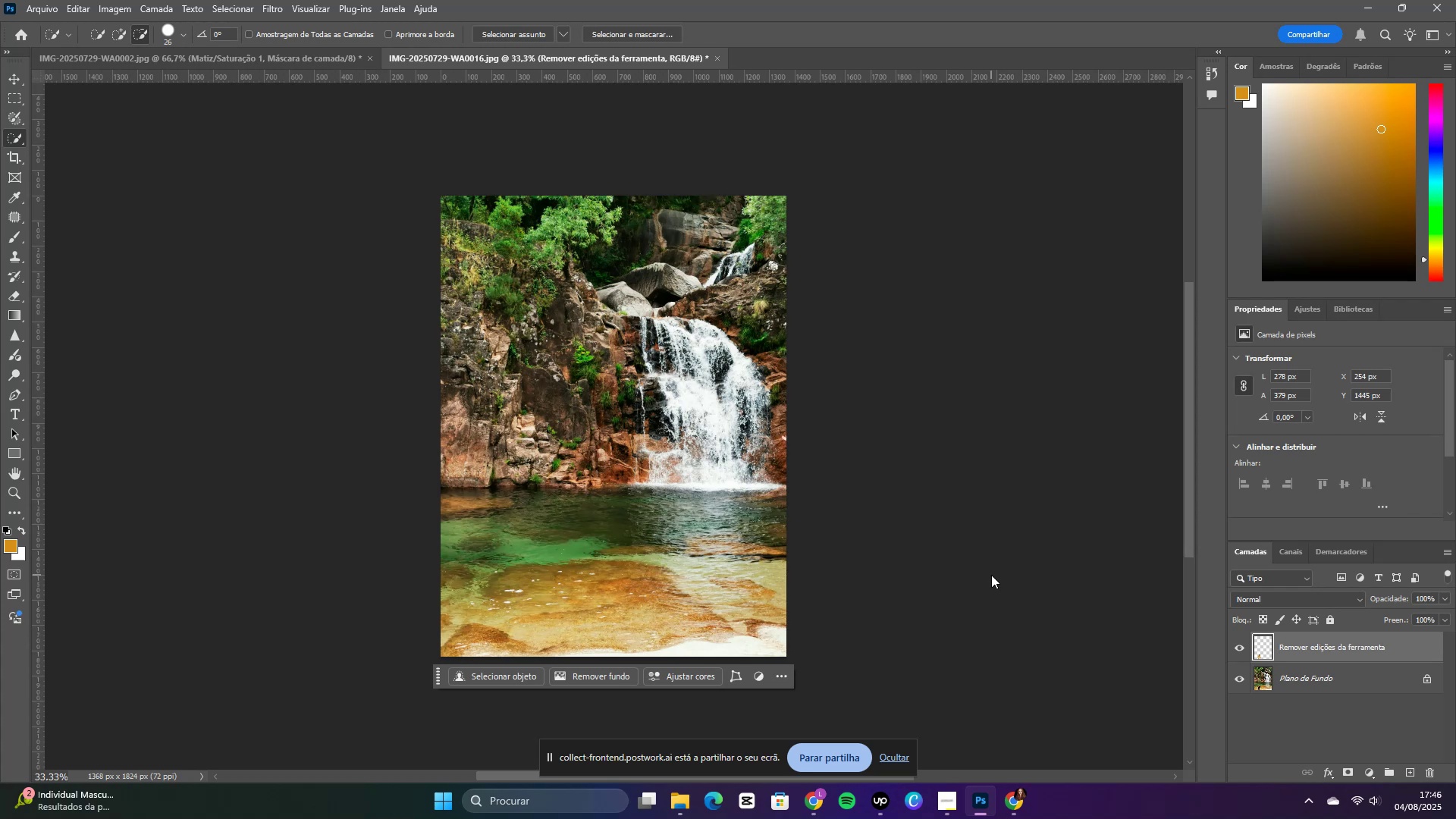 
left_click([1367, 773])
 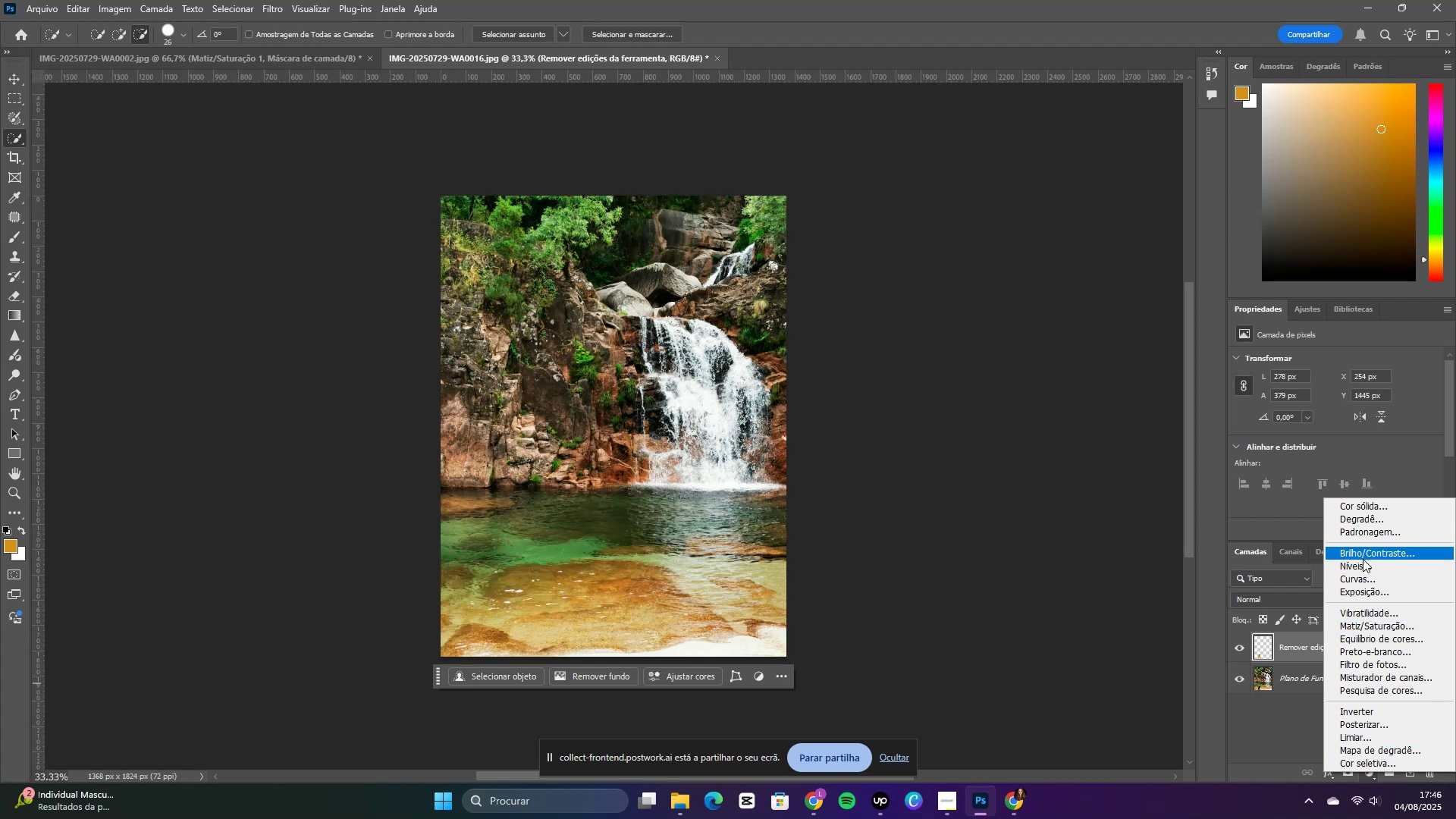 
left_click([1363, 553])
 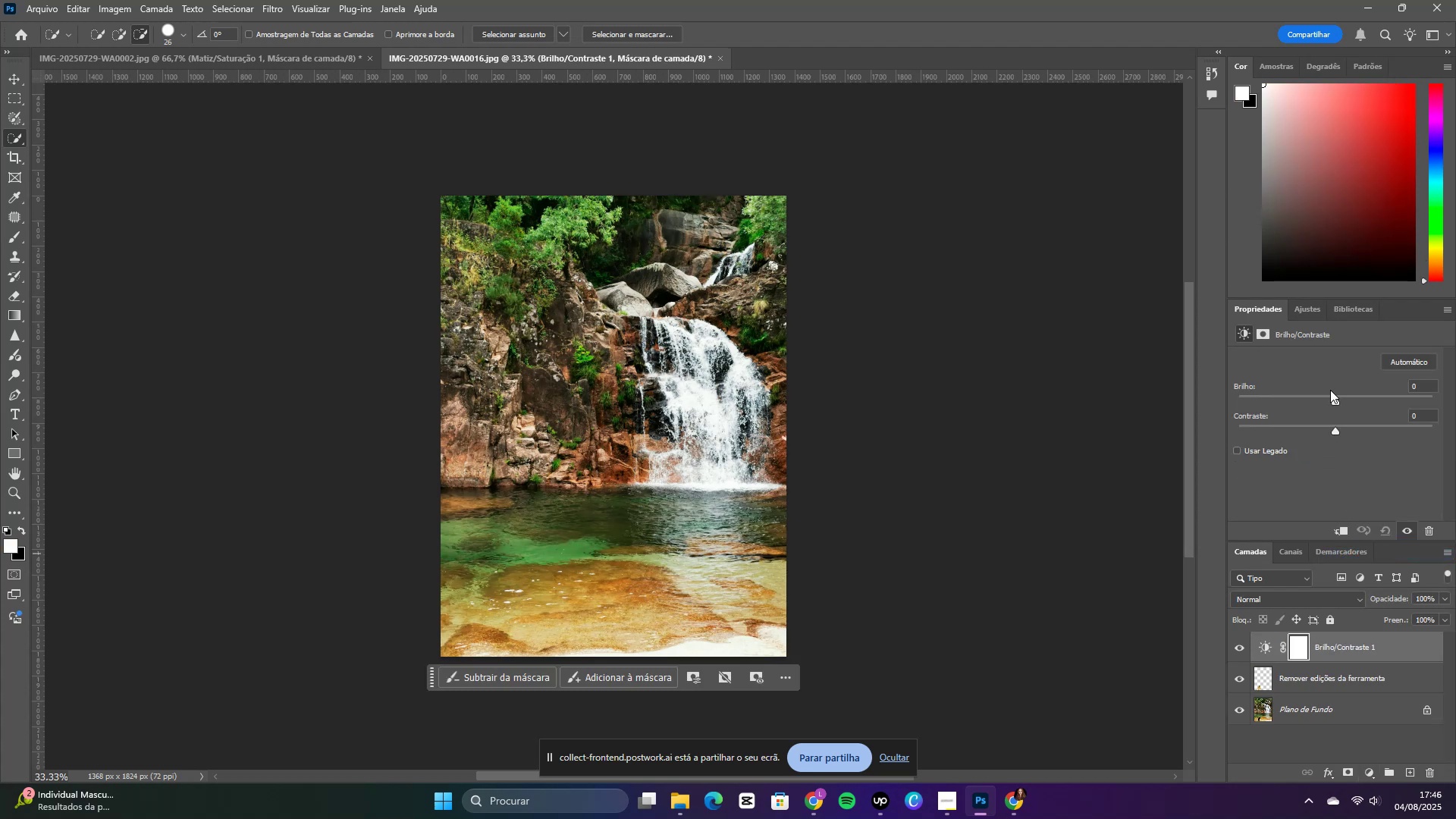 
left_click_drag(start_coordinate=[1338, 400], to_coordinate=[1348, 403])
 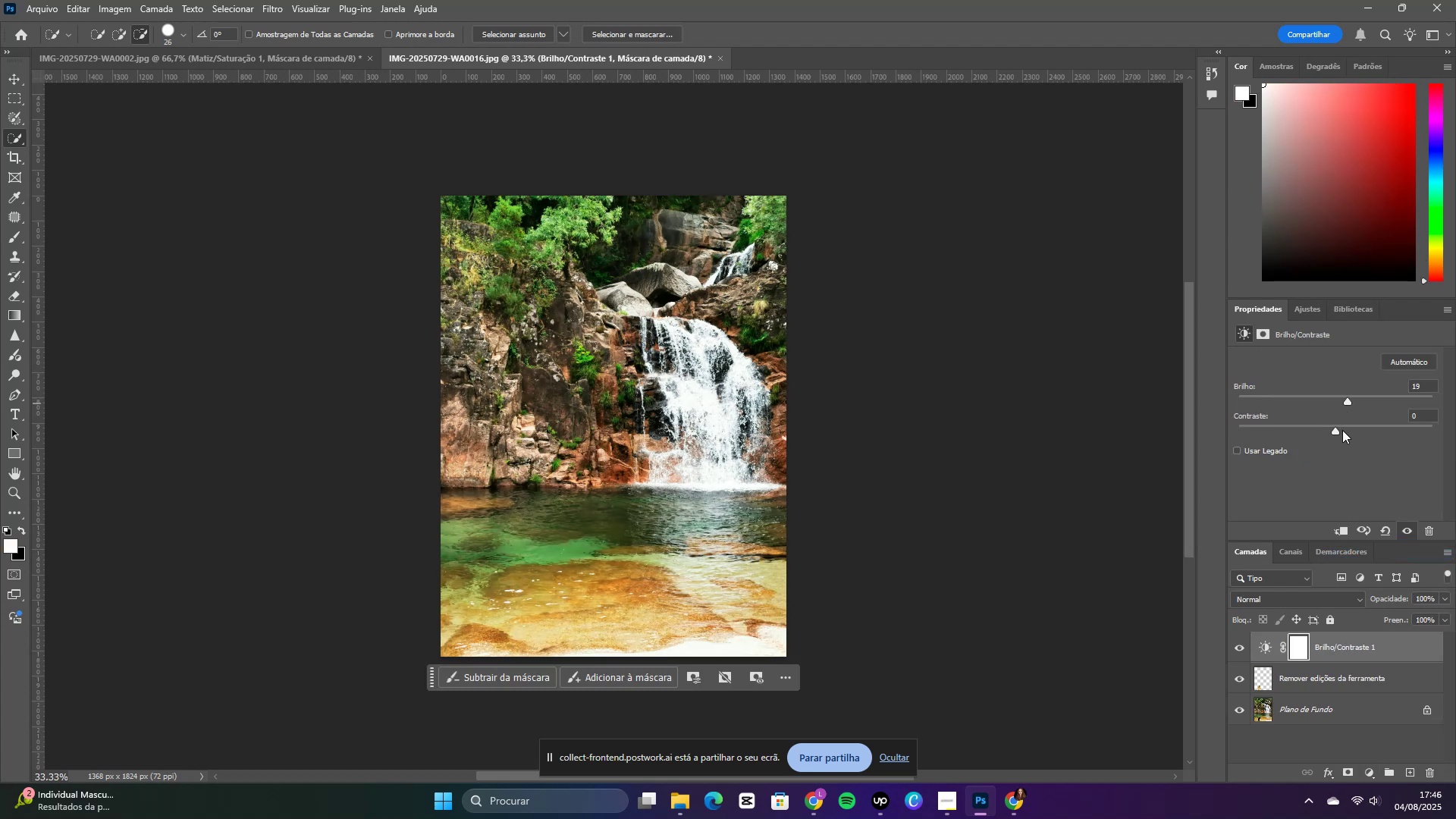 
left_click_drag(start_coordinate=[1345, 425], to_coordinate=[1367, 425])
 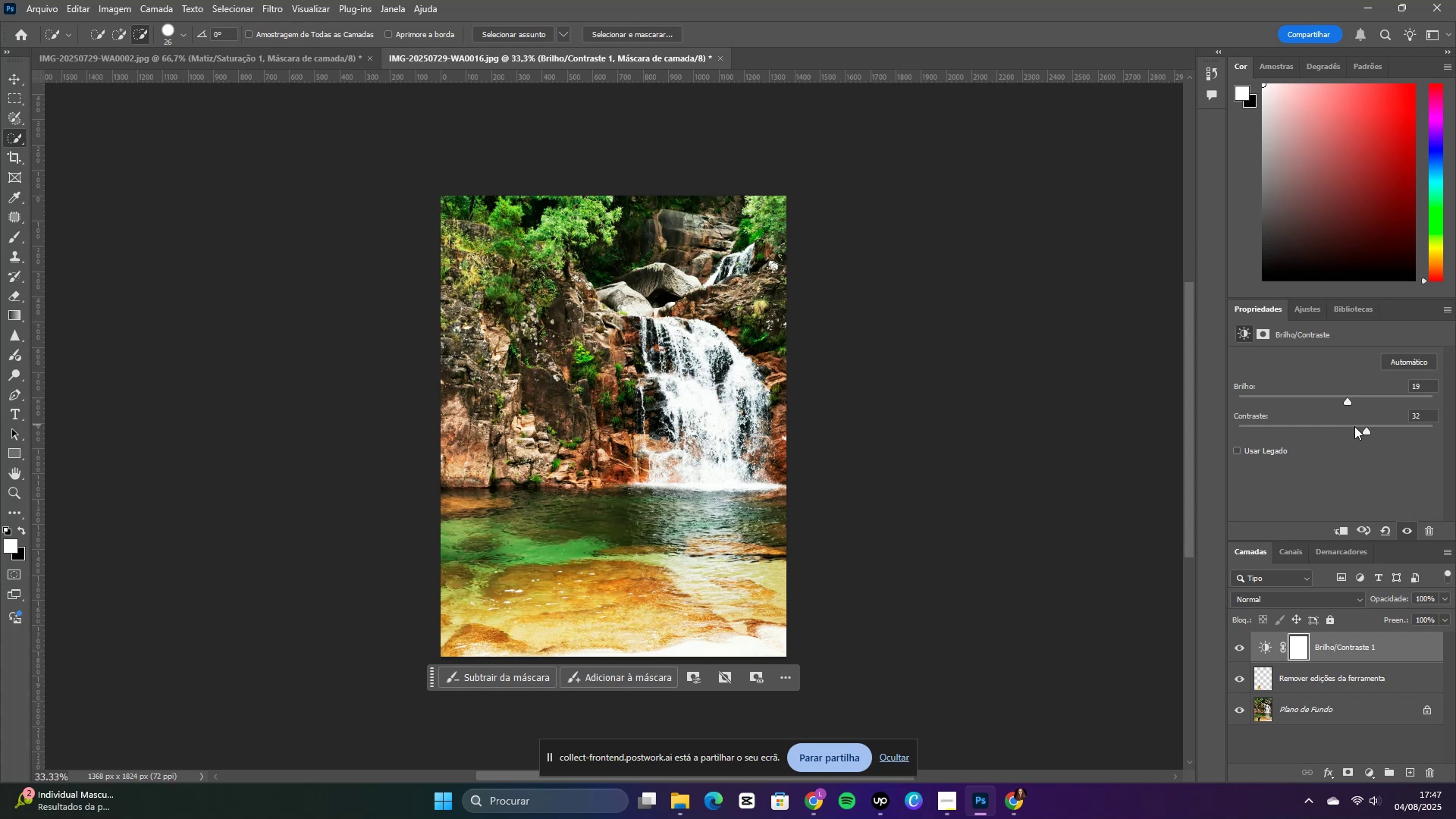 
wait(19.09)
 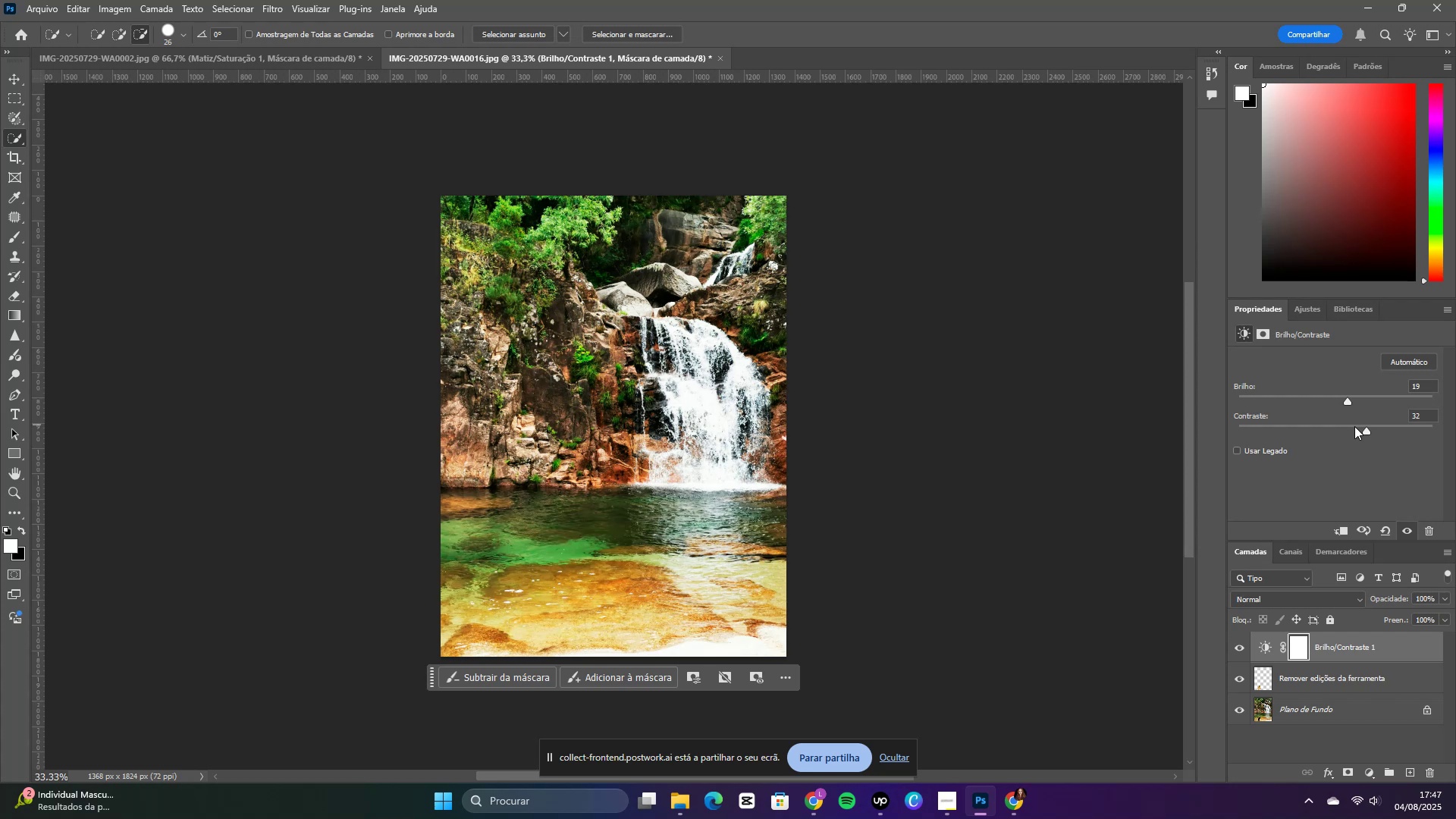 
left_click([874, 805])
 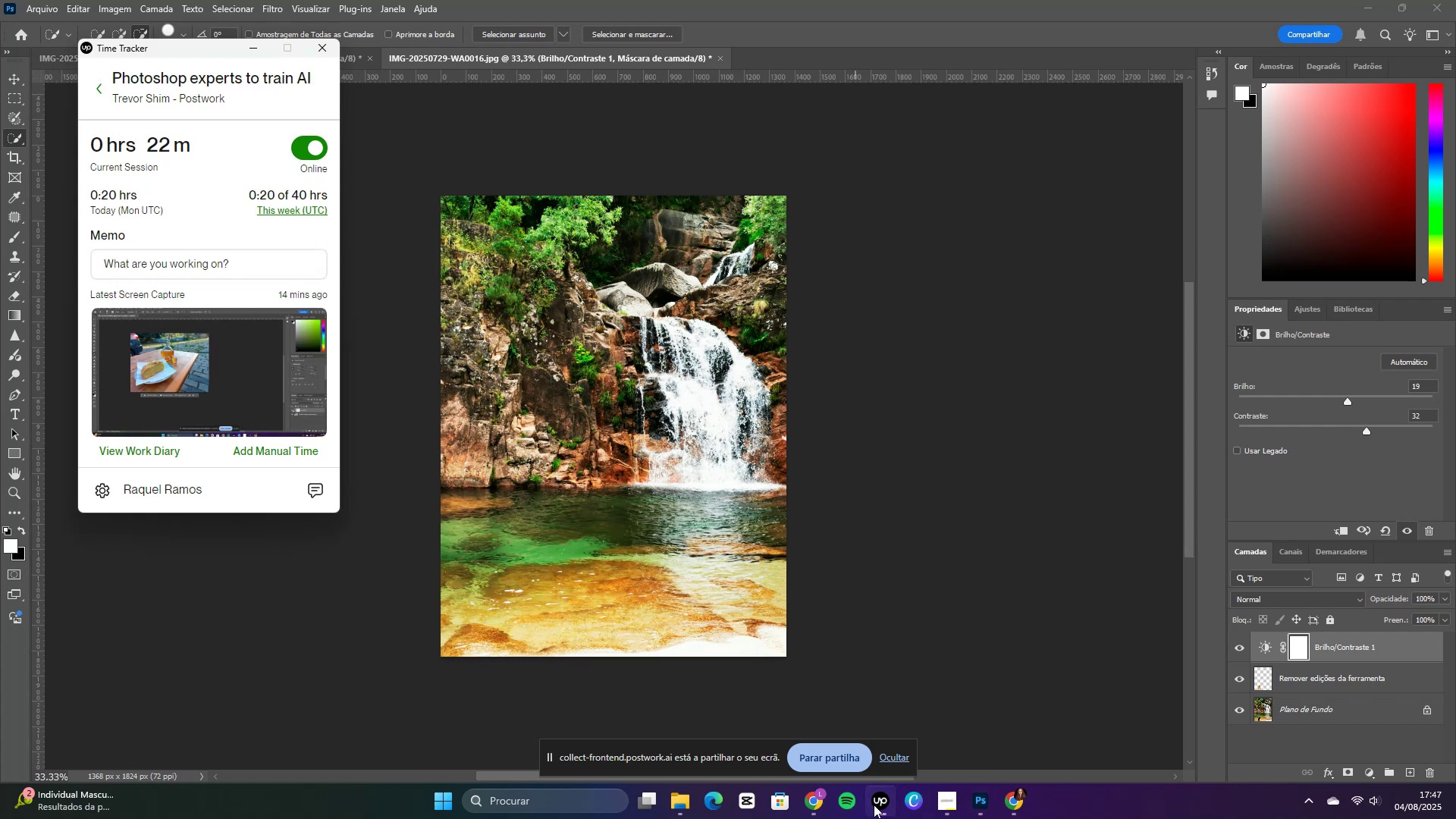 
left_click([874, 805])
 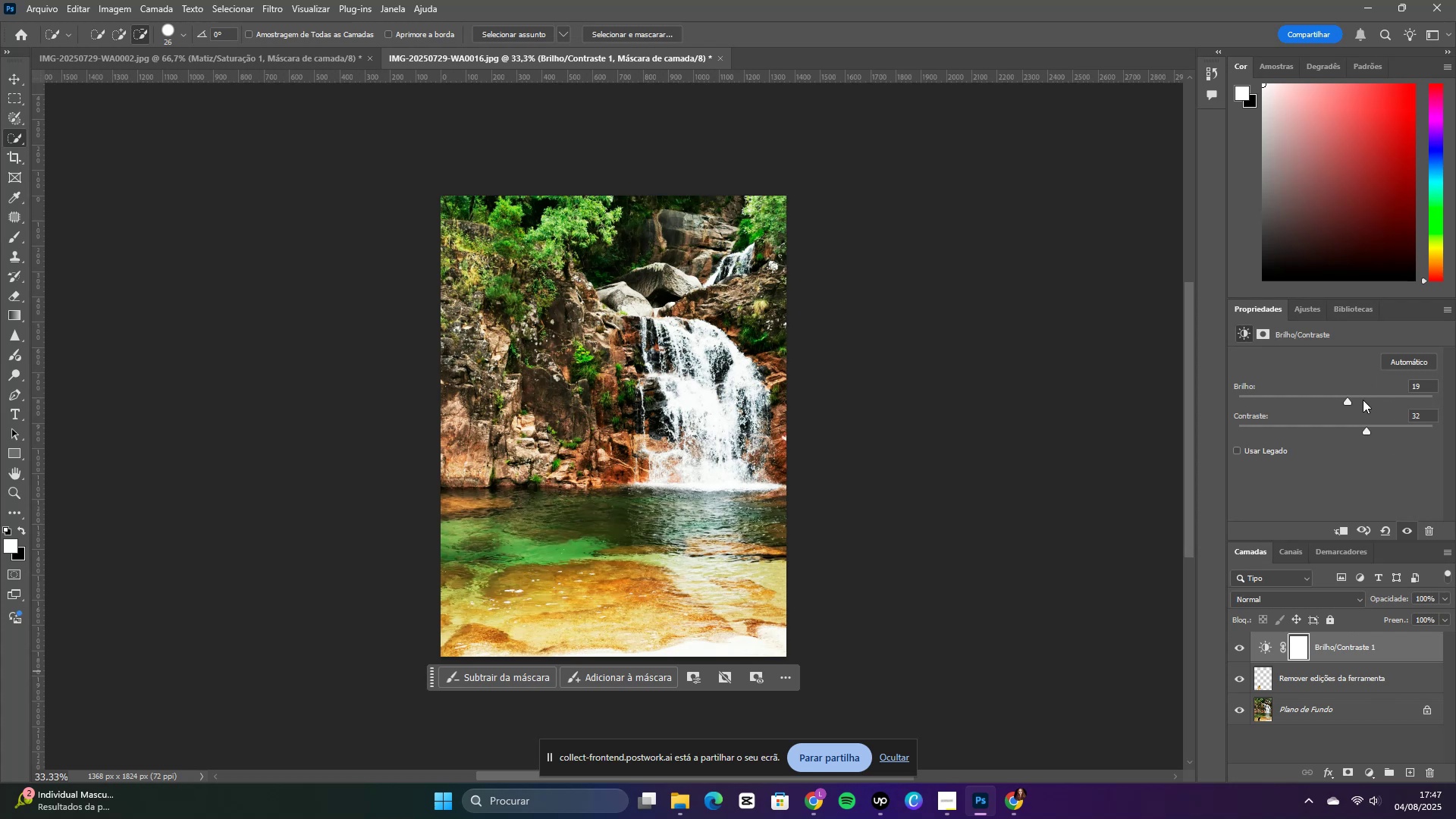 
wait(5.89)
 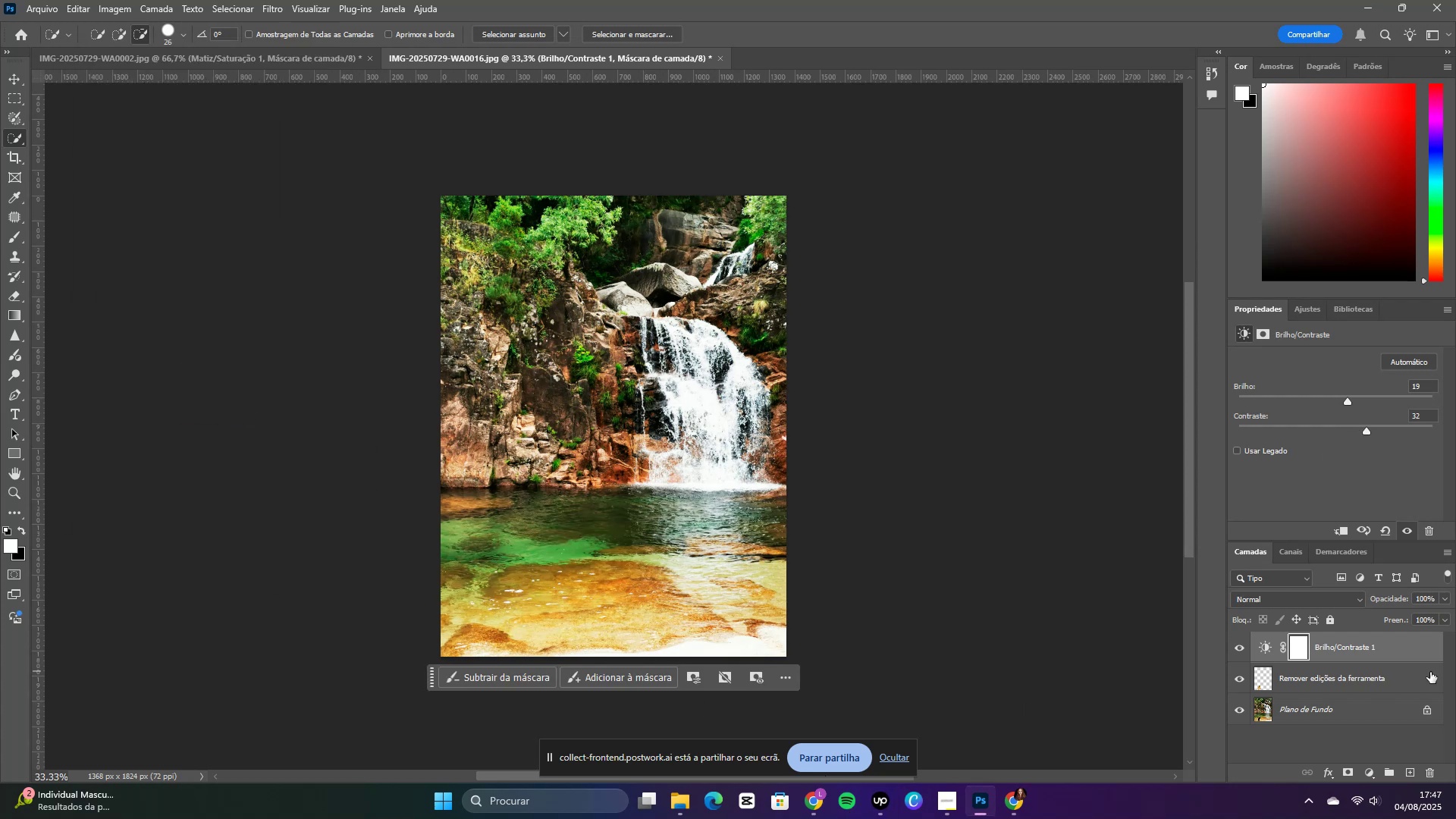 
left_click_drag(start_coordinate=[1371, 430], to_coordinate=[1384, 431])
 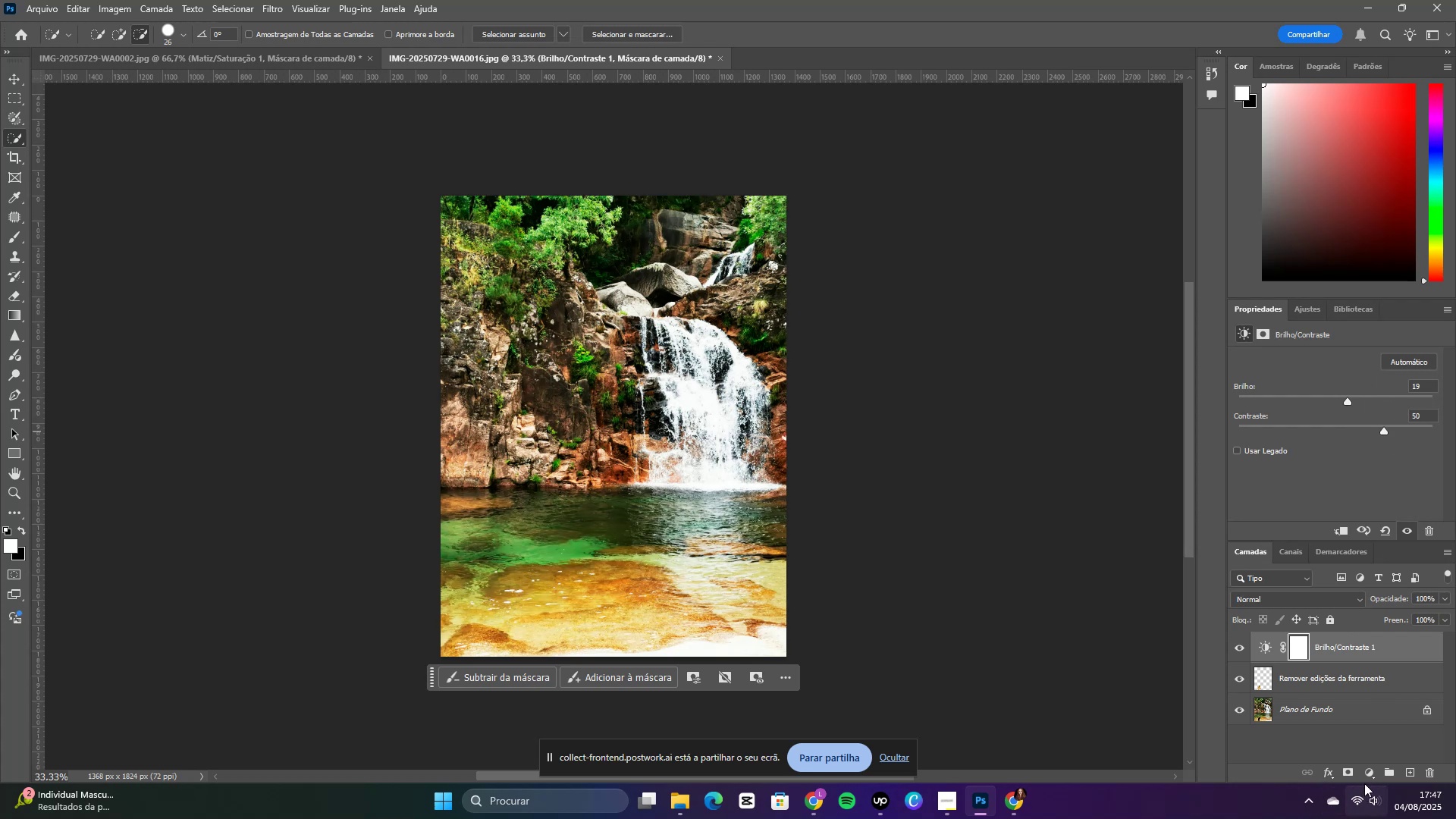 
left_click([1370, 771])
 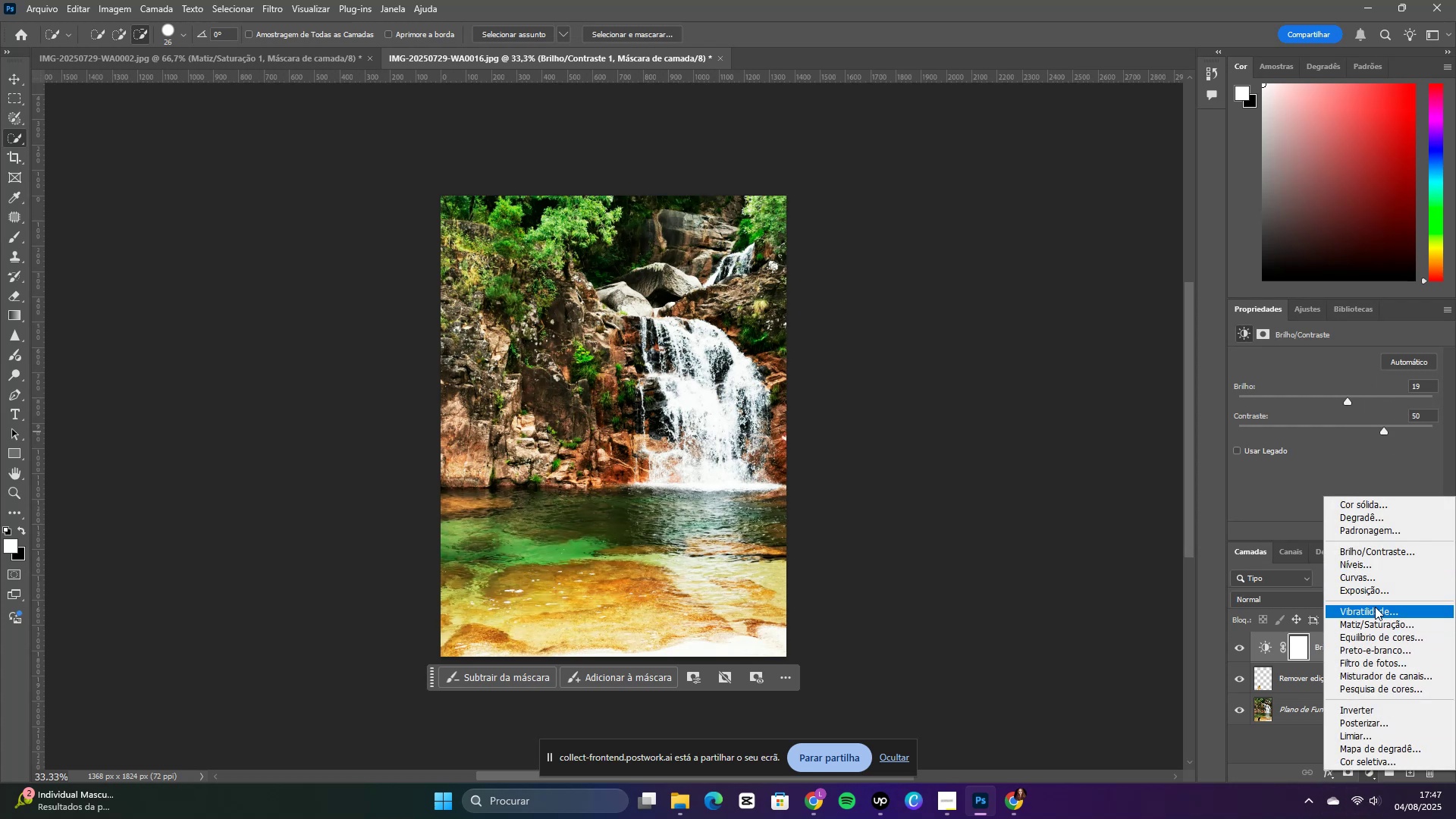 
left_click([1374, 625])
 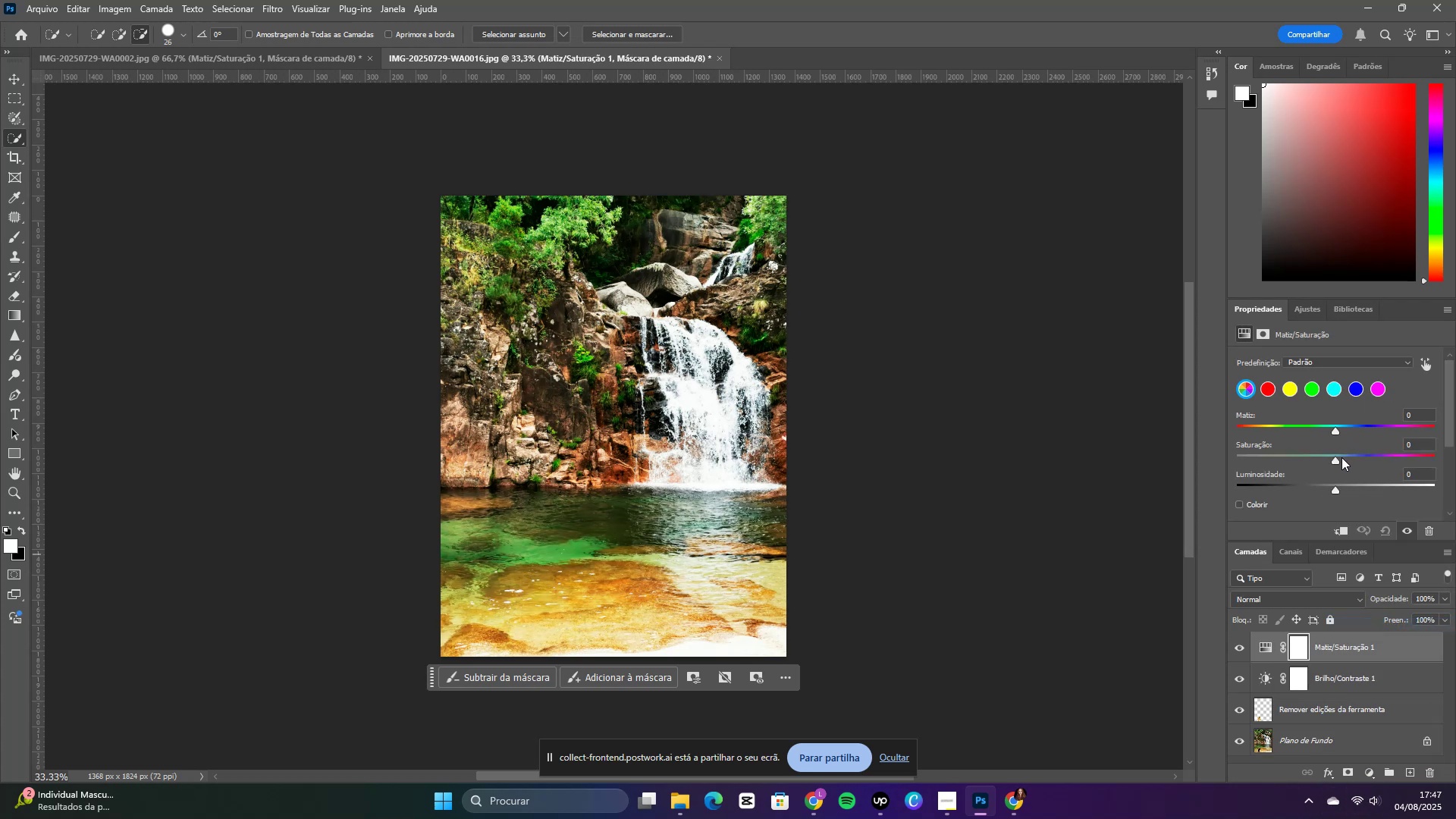 
left_click_drag(start_coordinate=[1338, 460], to_coordinate=[1341, 463])
 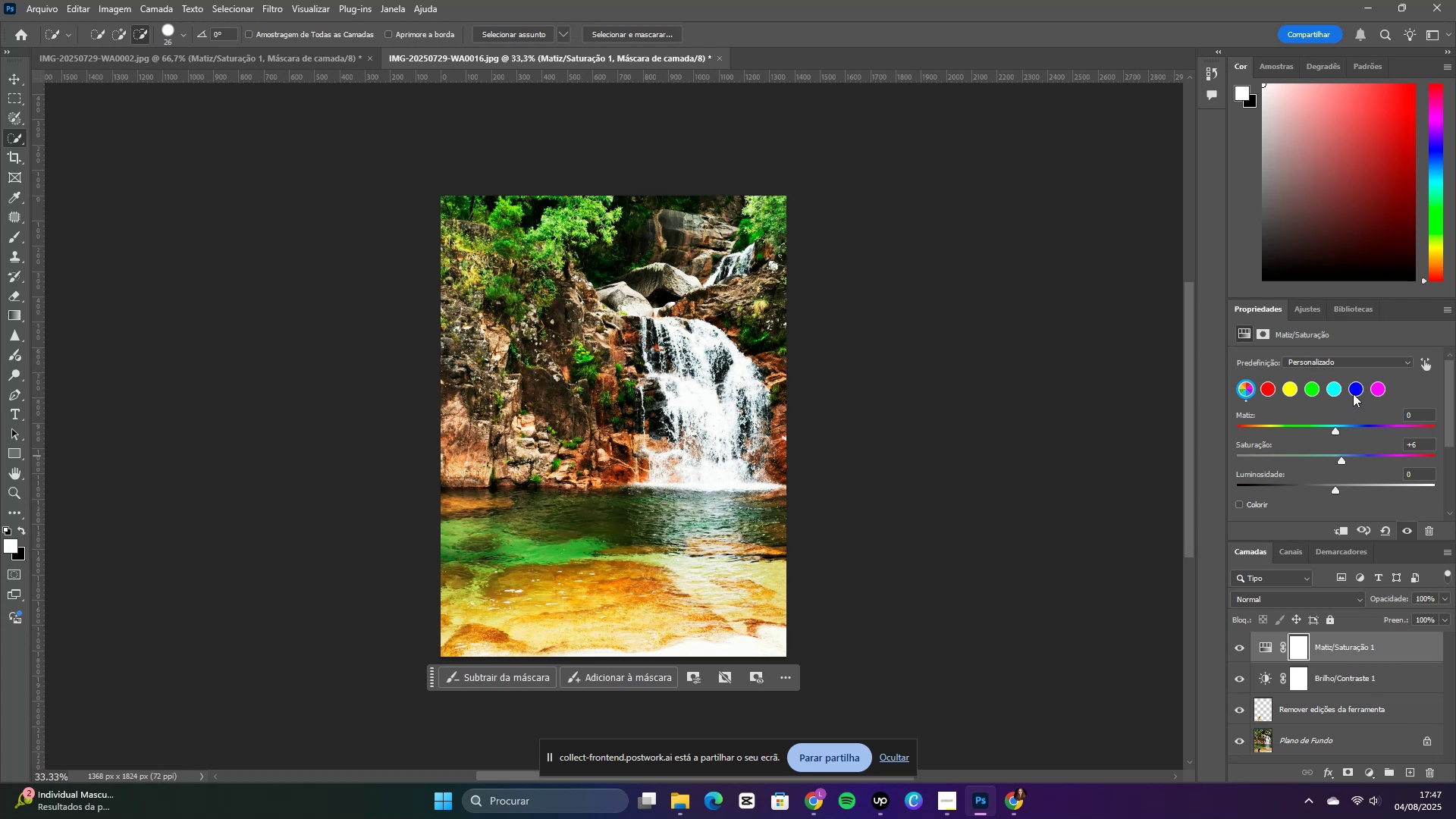 
left_click([1354, 391])
 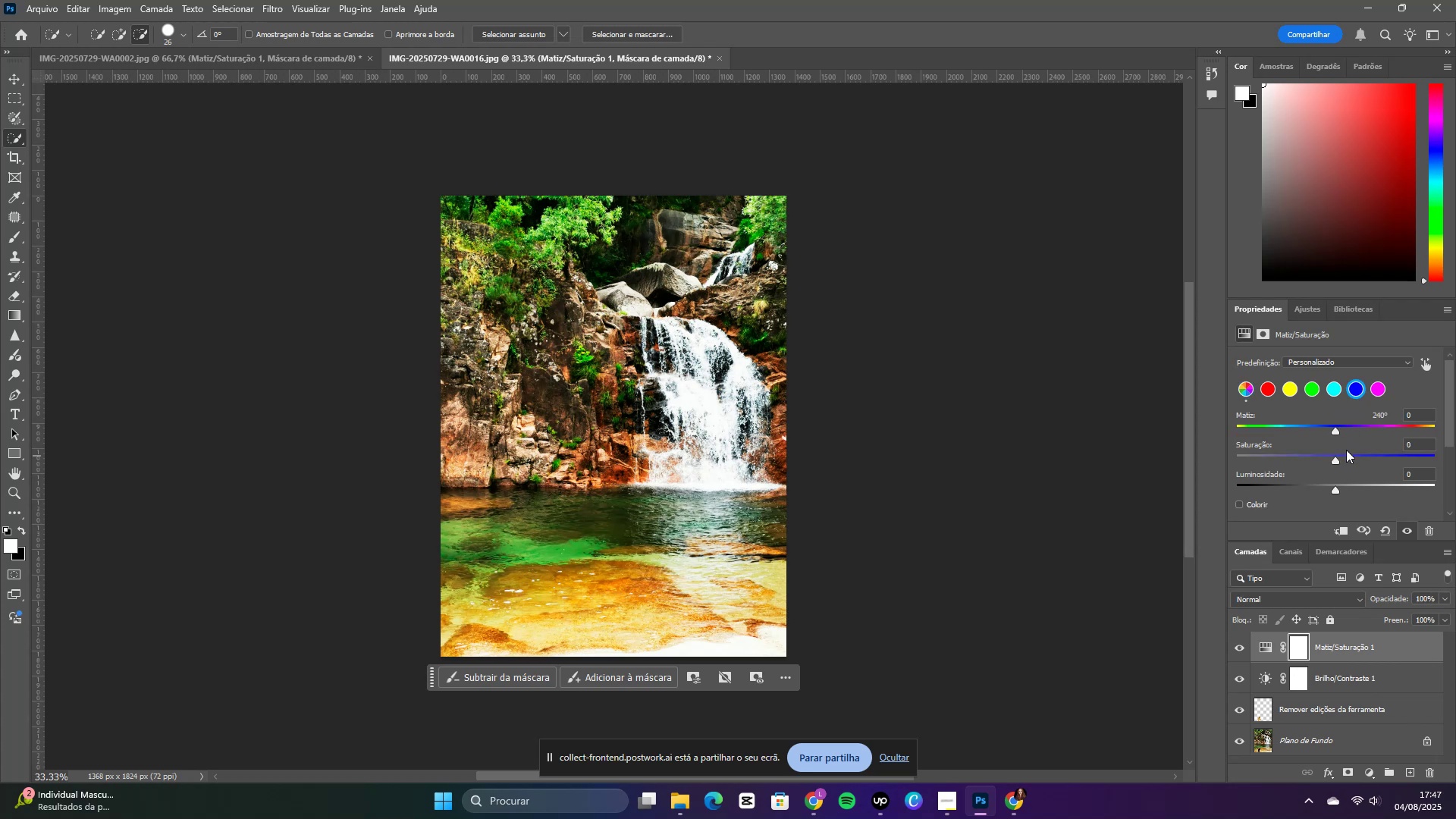 
left_click_drag(start_coordinate=[1345, 455], to_coordinate=[1335, 459])
 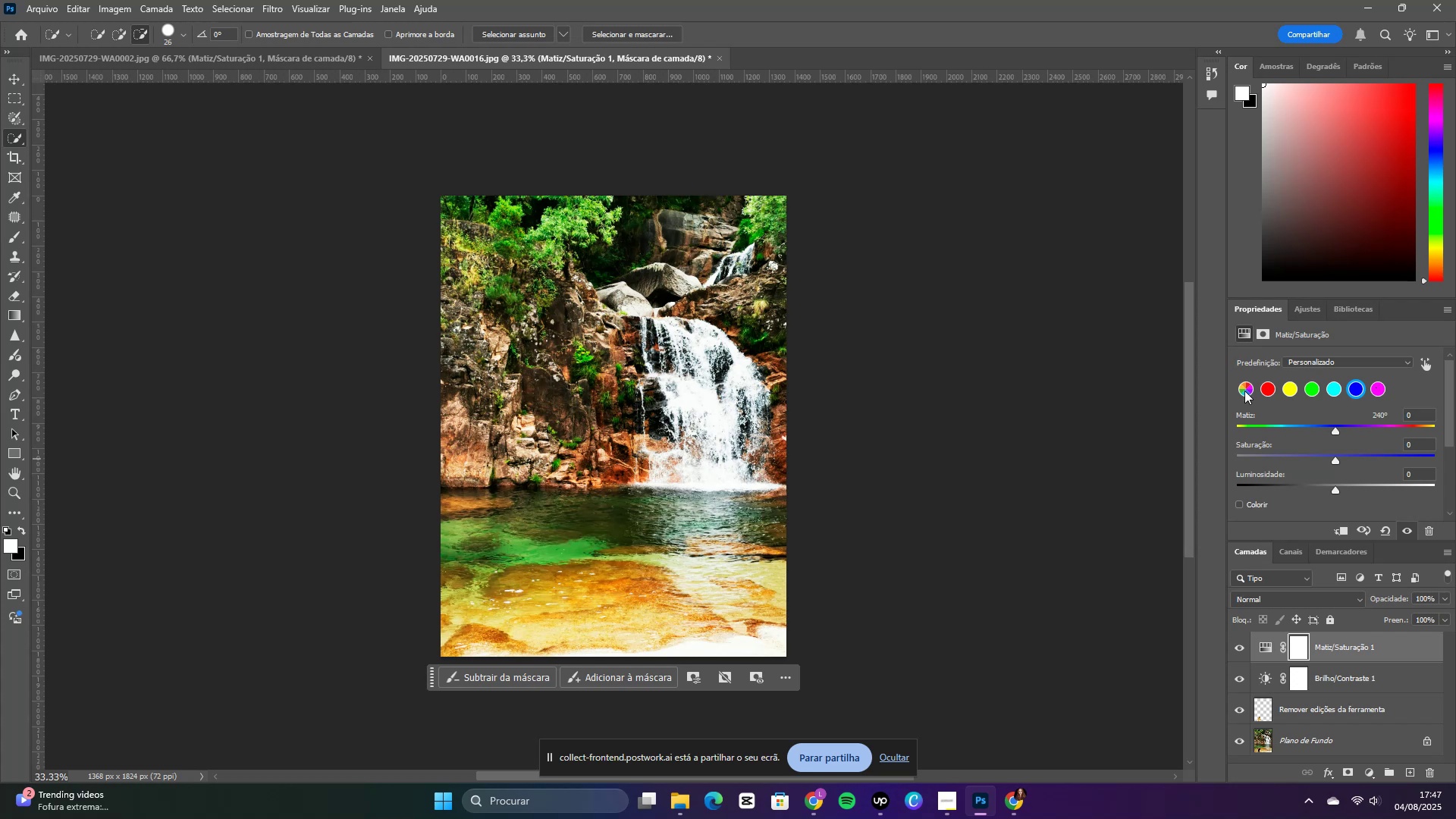 
wait(5.49)
 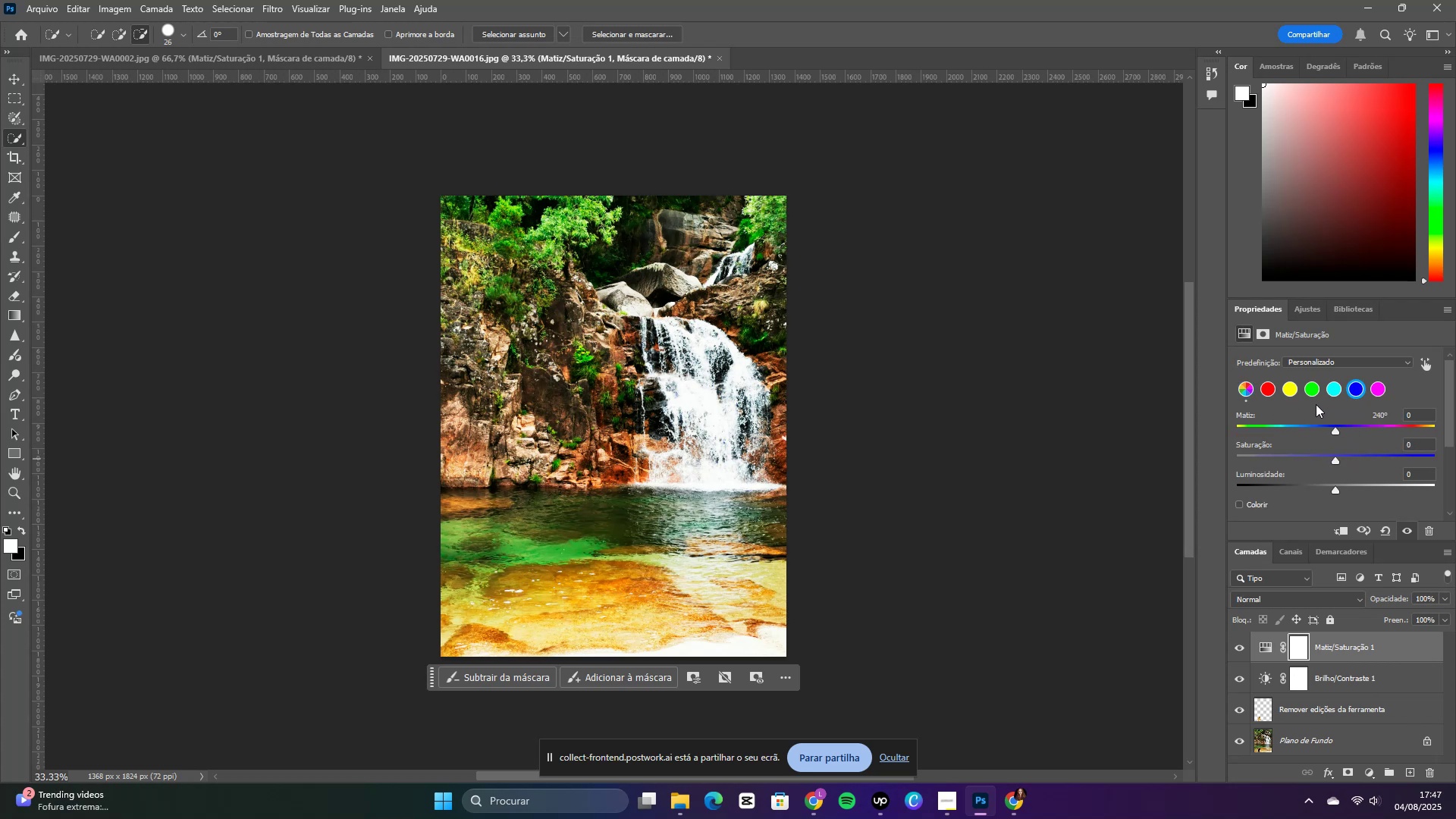 
left_click([1374, 388])
 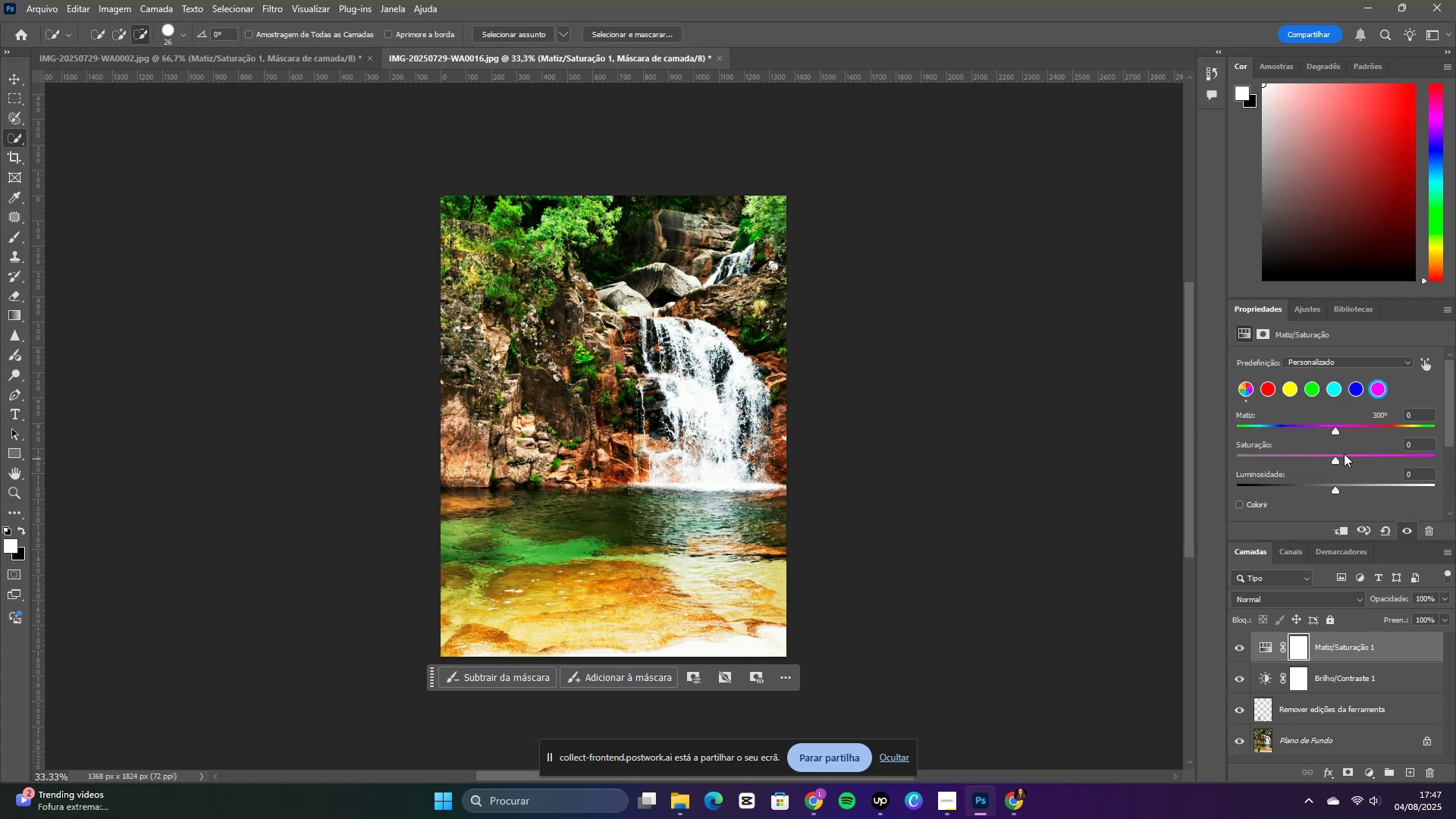 
left_click_drag(start_coordinate=[1332, 459], to_coordinate=[1228, 461])
 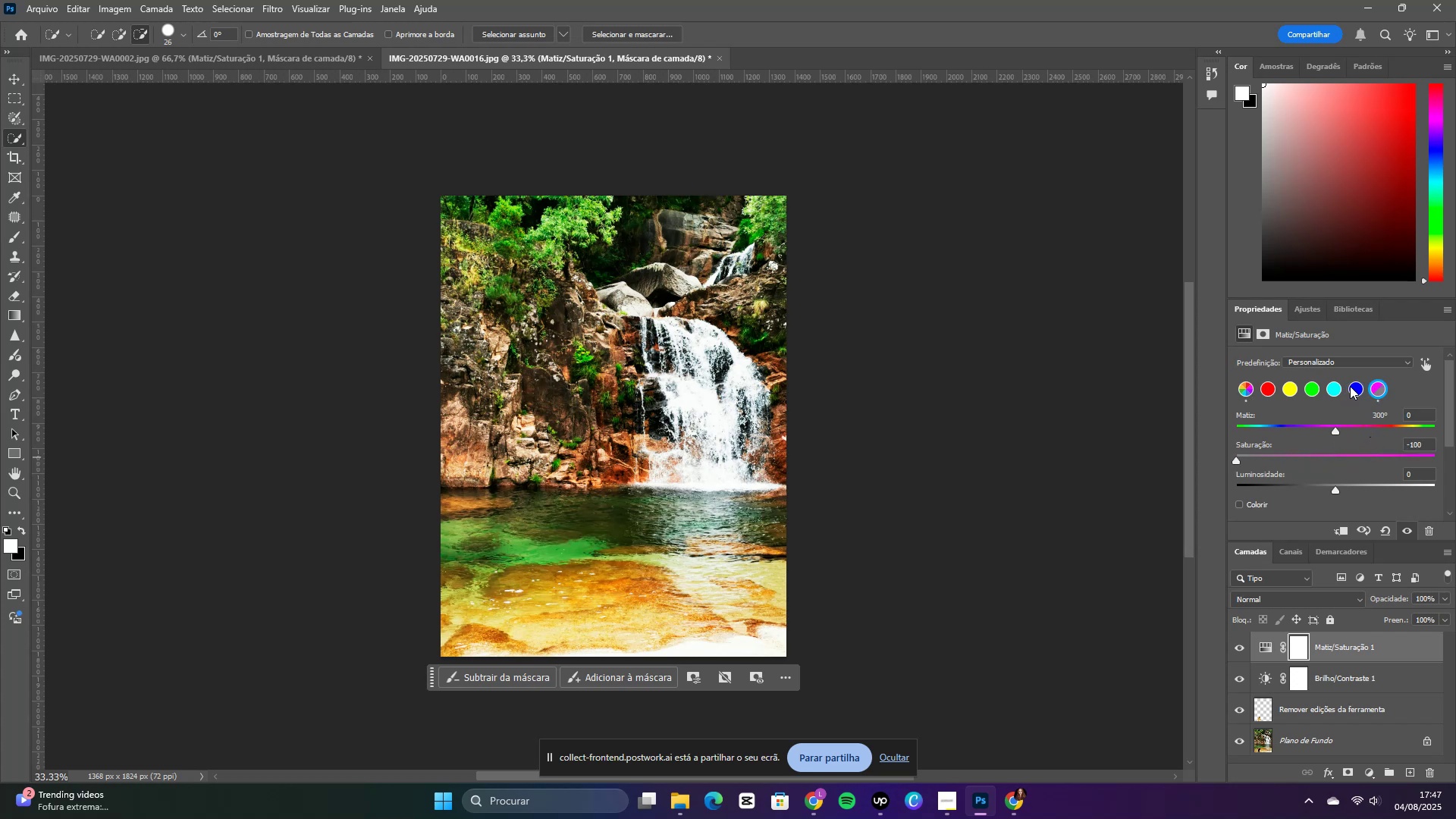 
left_click([1360, 394])
 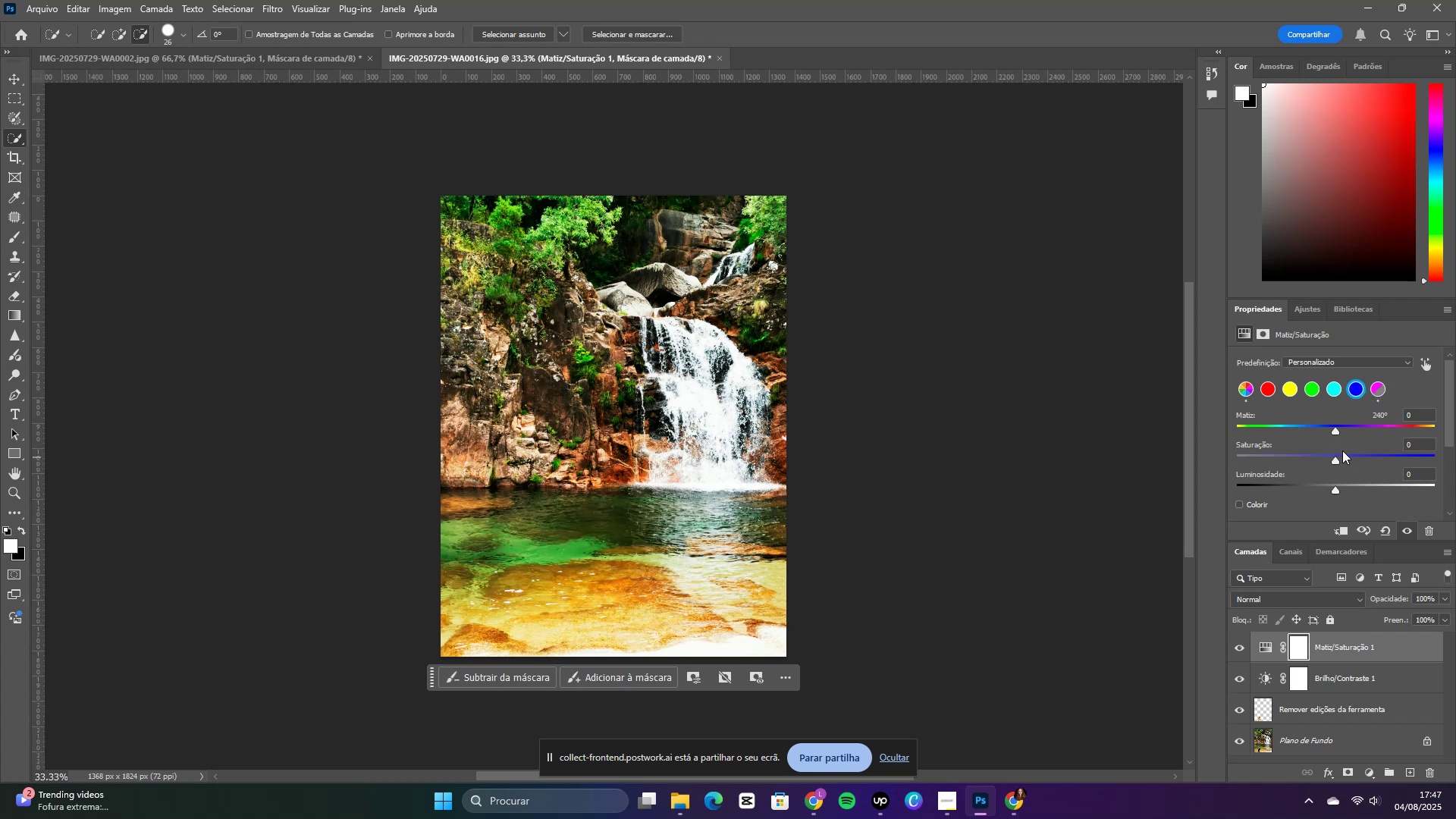 
left_click_drag(start_coordinate=[1334, 456], to_coordinate=[1155, 465])
 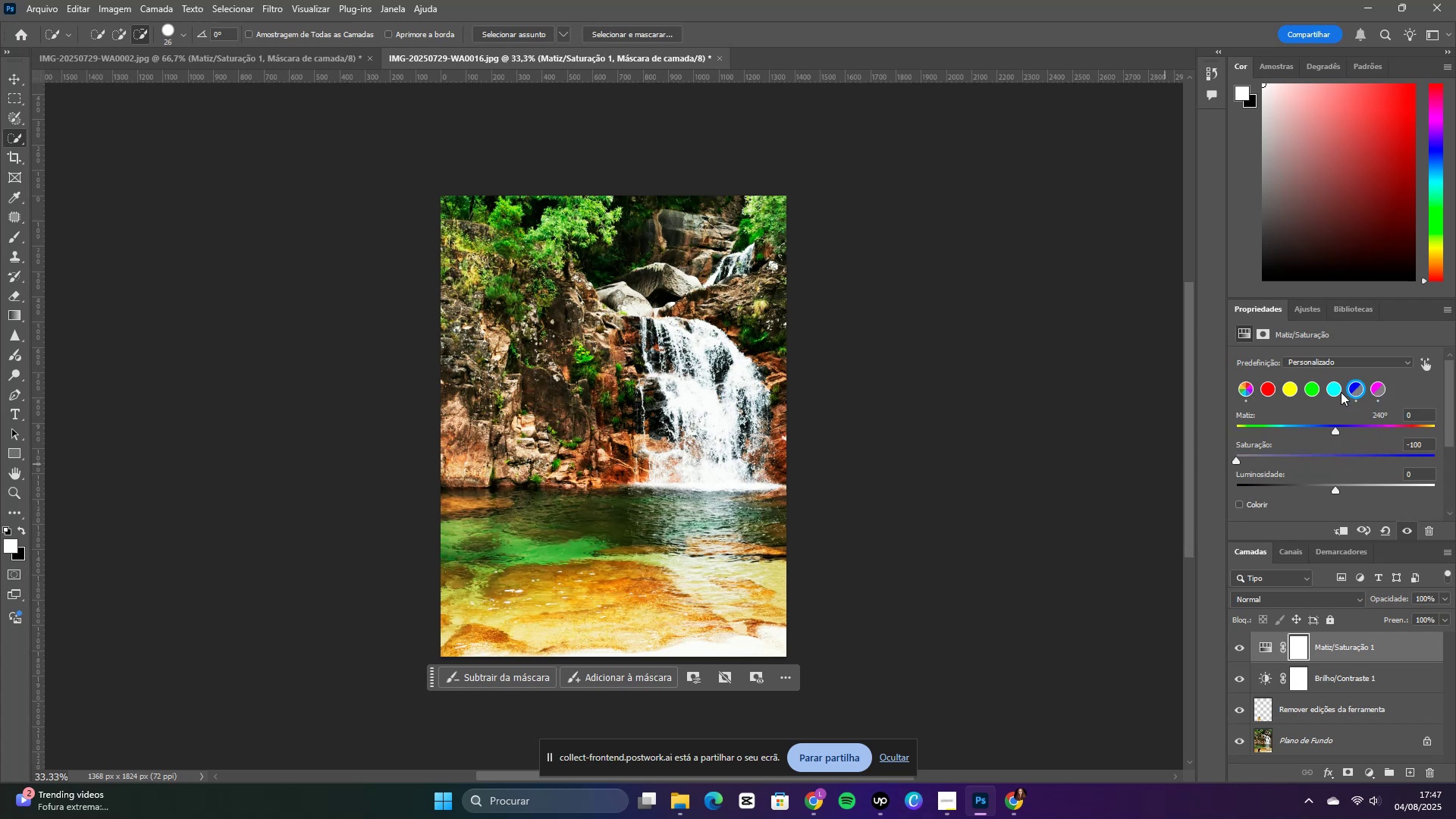 
left_click([1337, 392])
 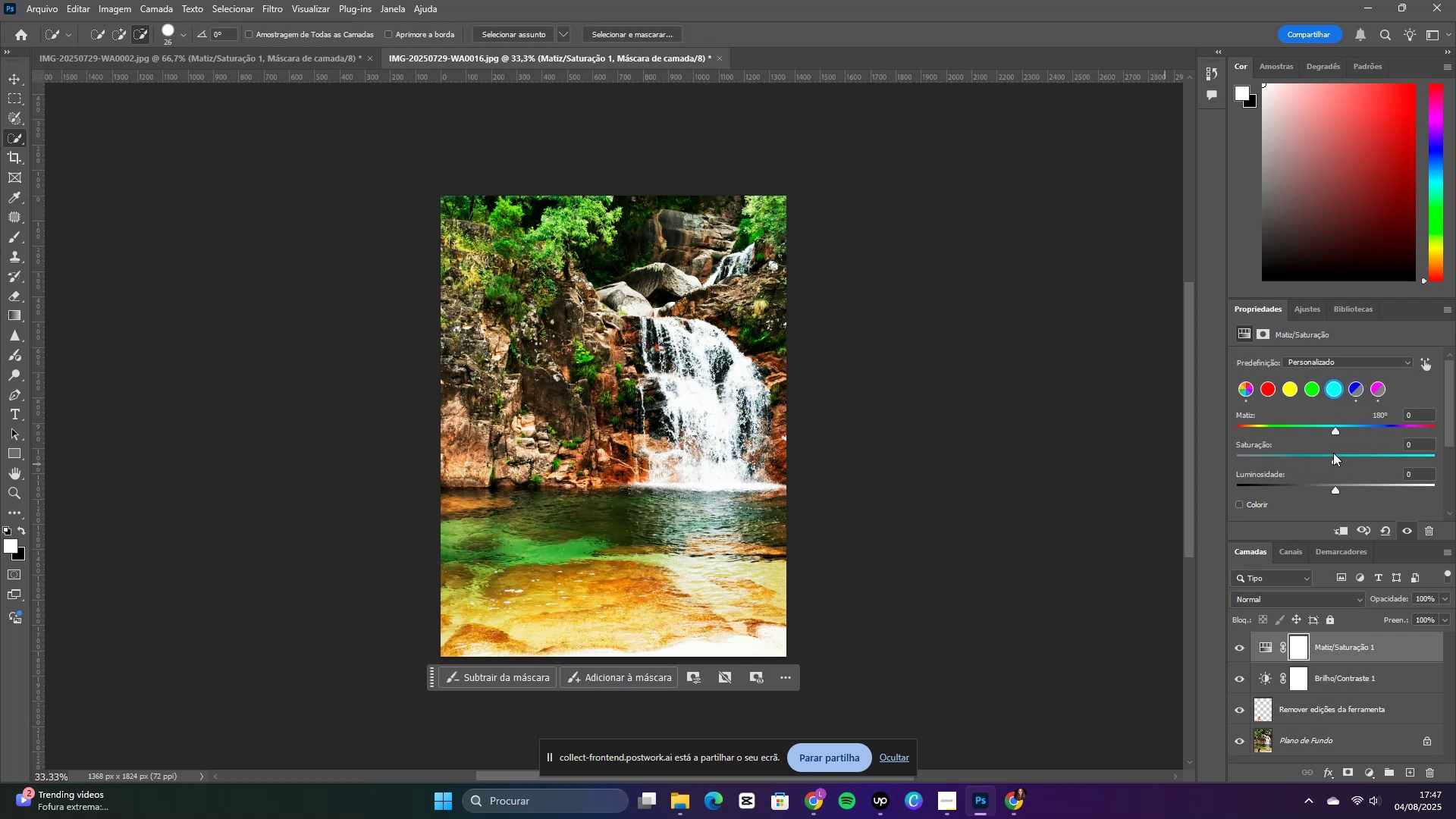 
left_click_drag(start_coordinate=[1333, 457], to_coordinate=[1362, 463])
 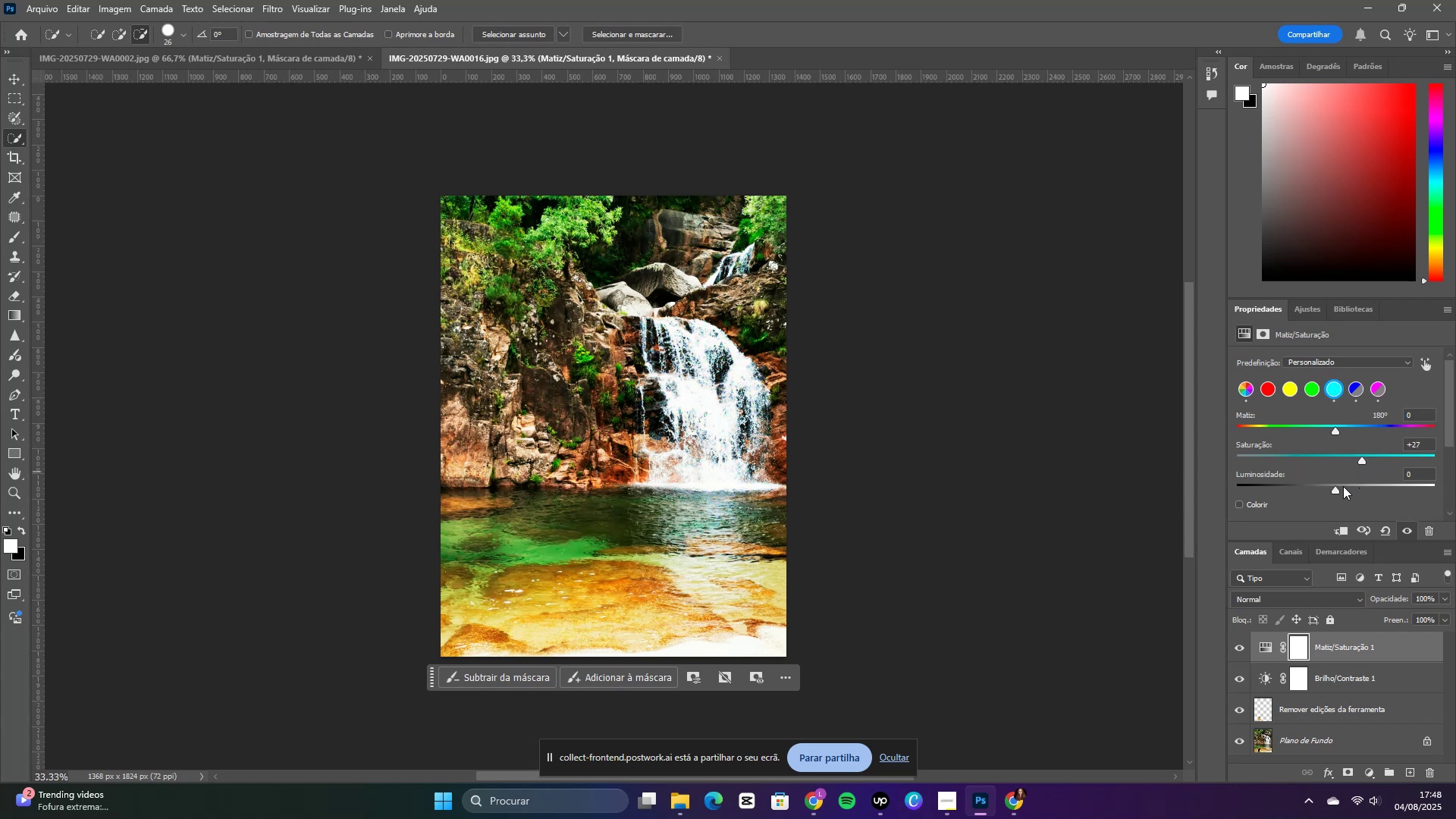 
left_click_drag(start_coordinate=[1338, 489], to_coordinate=[1374, 491])
 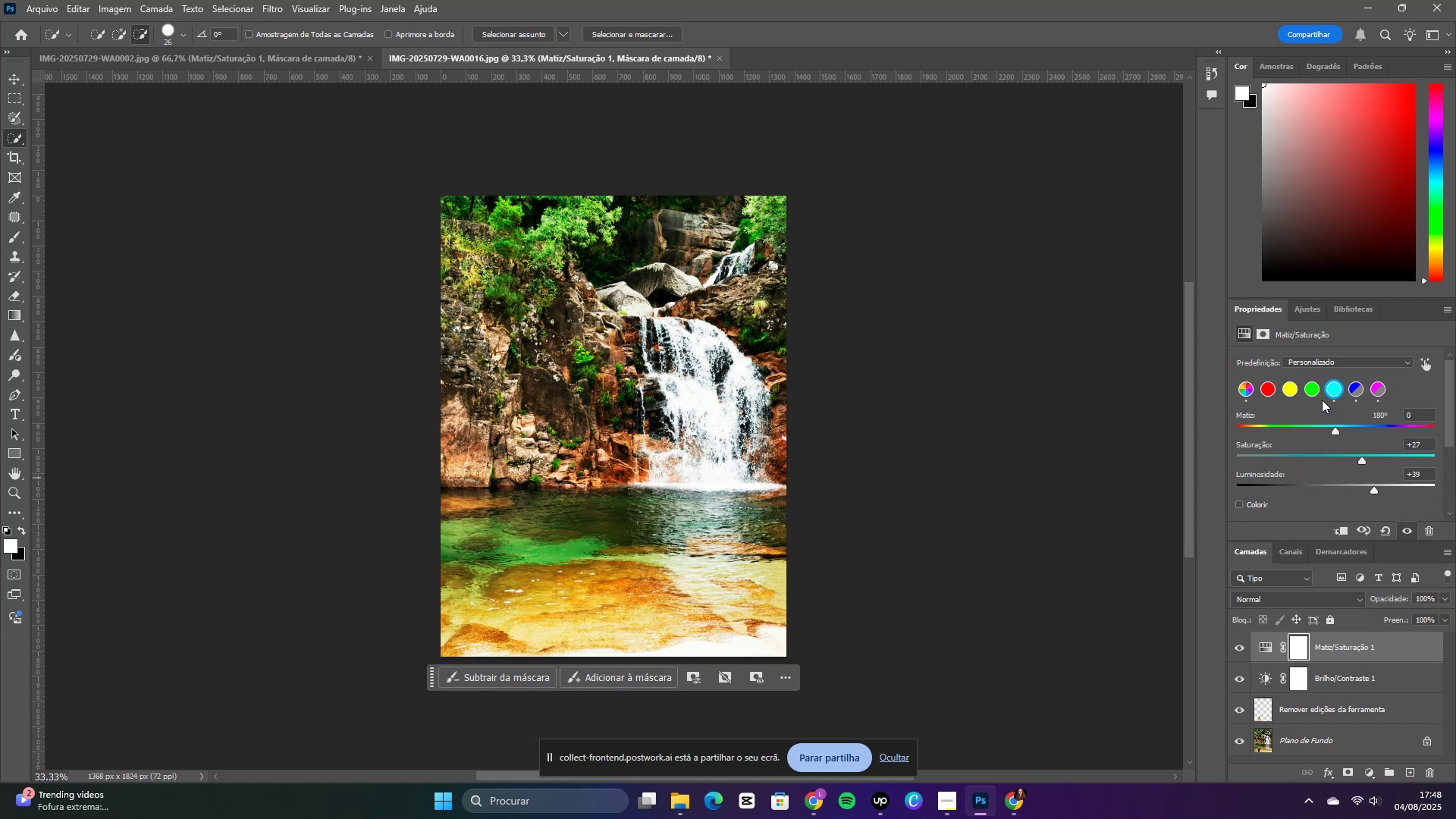 
left_click([1311, 394])
 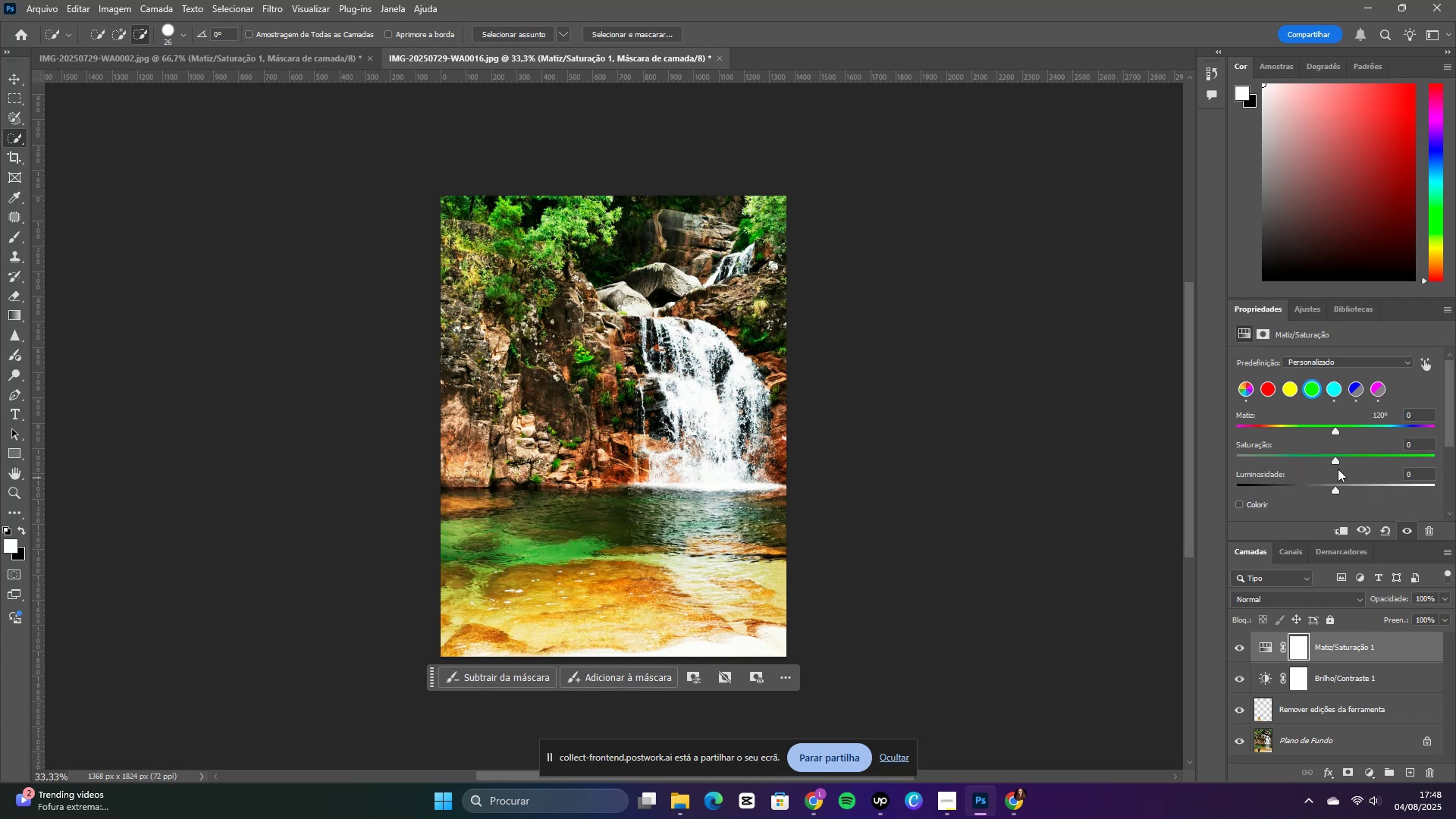 
left_click_drag(start_coordinate=[1338, 457], to_coordinate=[1327, 460])
 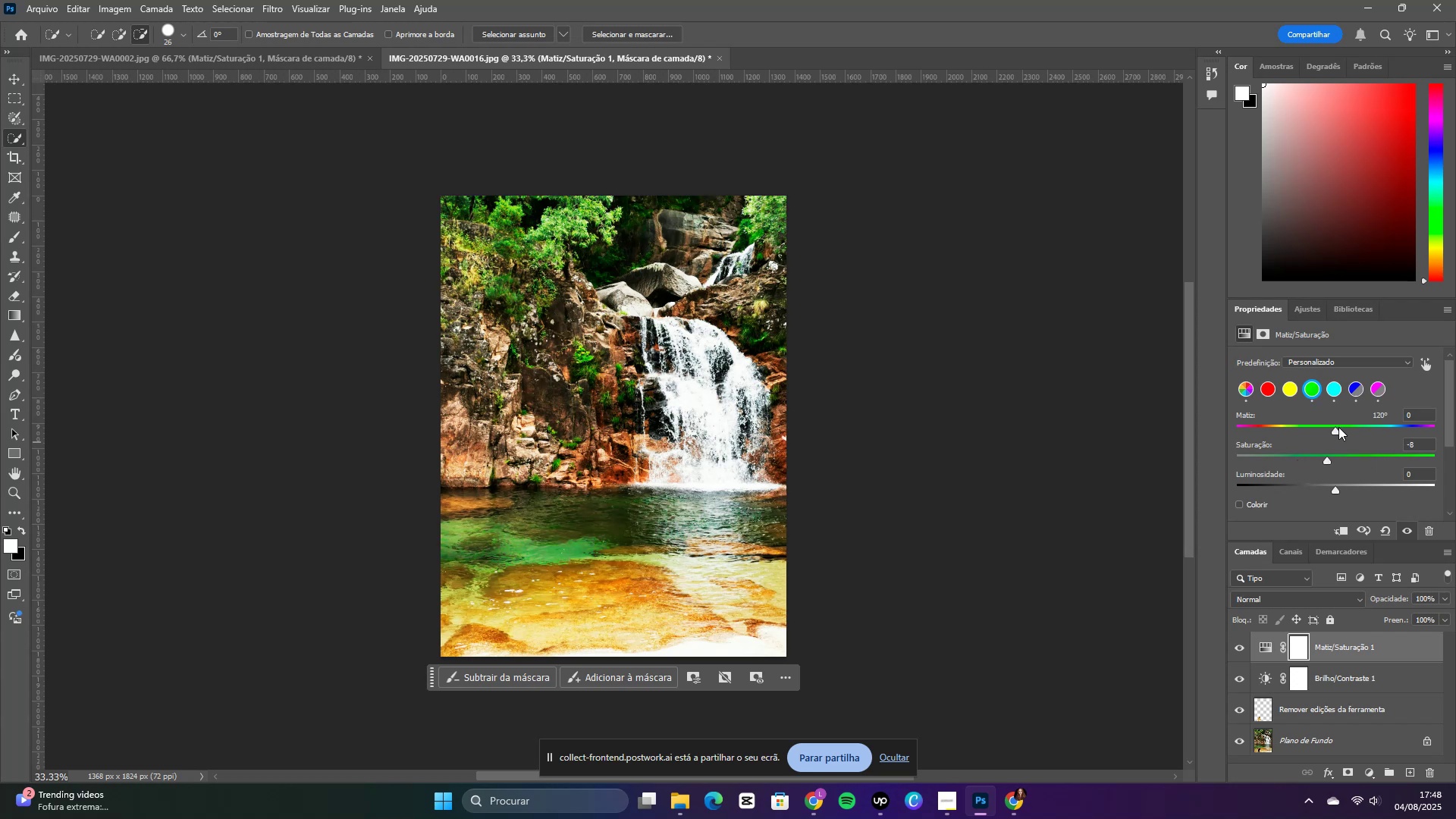 
left_click_drag(start_coordinate=[1338, 430], to_coordinate=[1395, 431])
 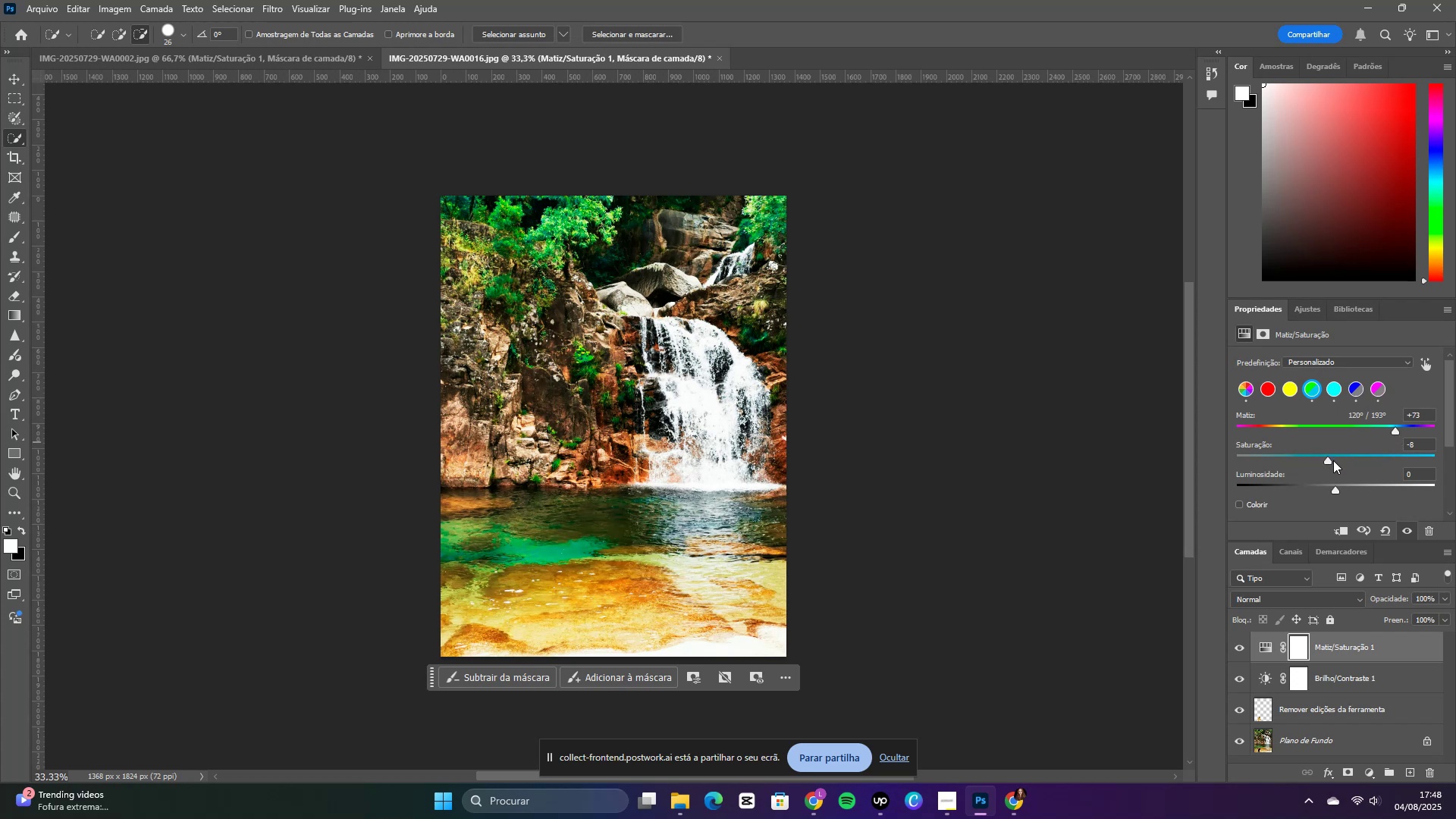 
left_click_drag(start_coordinate=[1330, 462], to_coordinate=[1312, 463])
 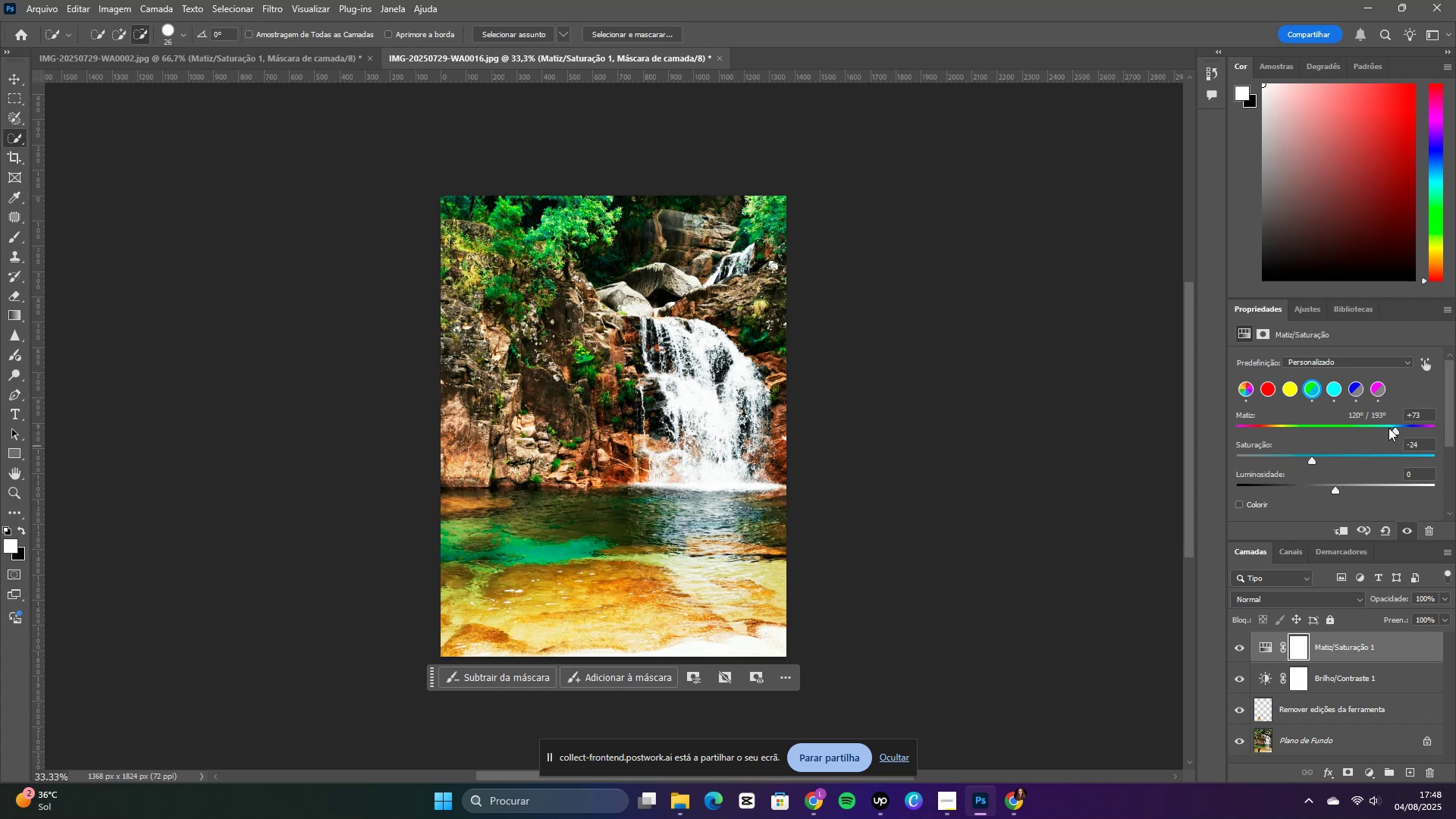 
left_click_drag(start_coordinate=[1389, 428], to_coordinate=[1344, 435])
 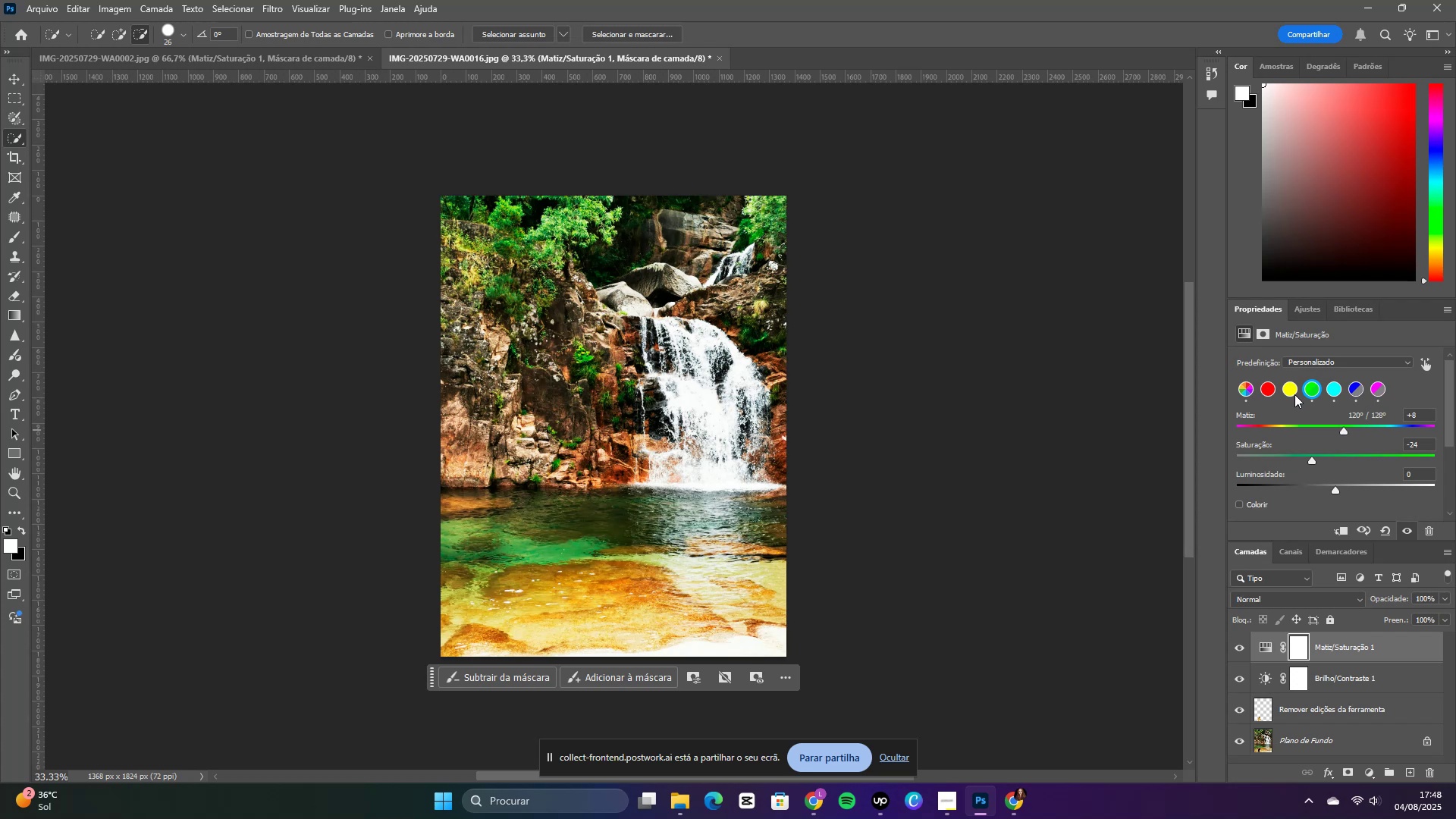 
left_click([1291, 393])
 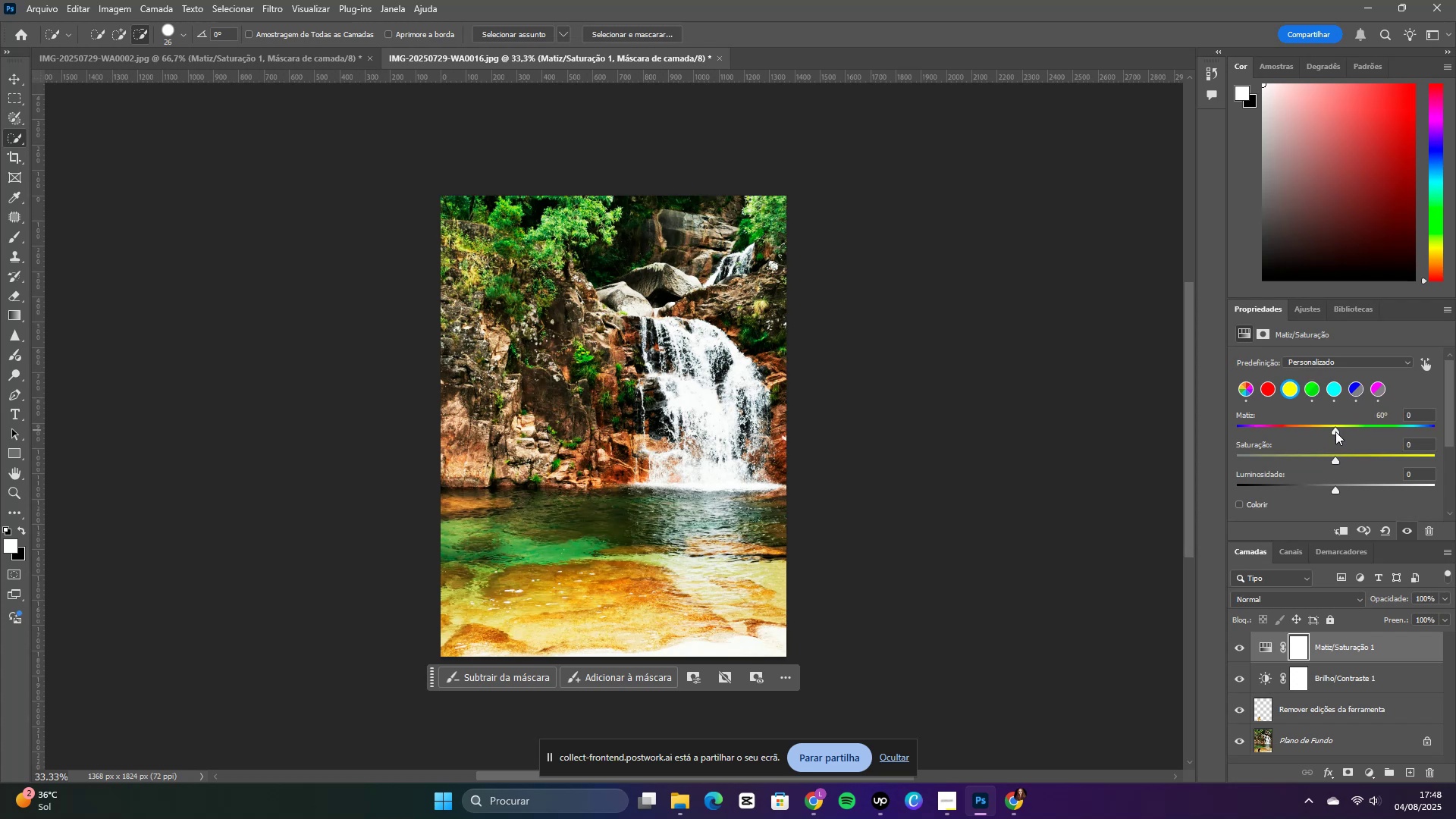 
left_click_drag(start_coordinate=[1335, 431], to_coordinate=[1327, 433])
 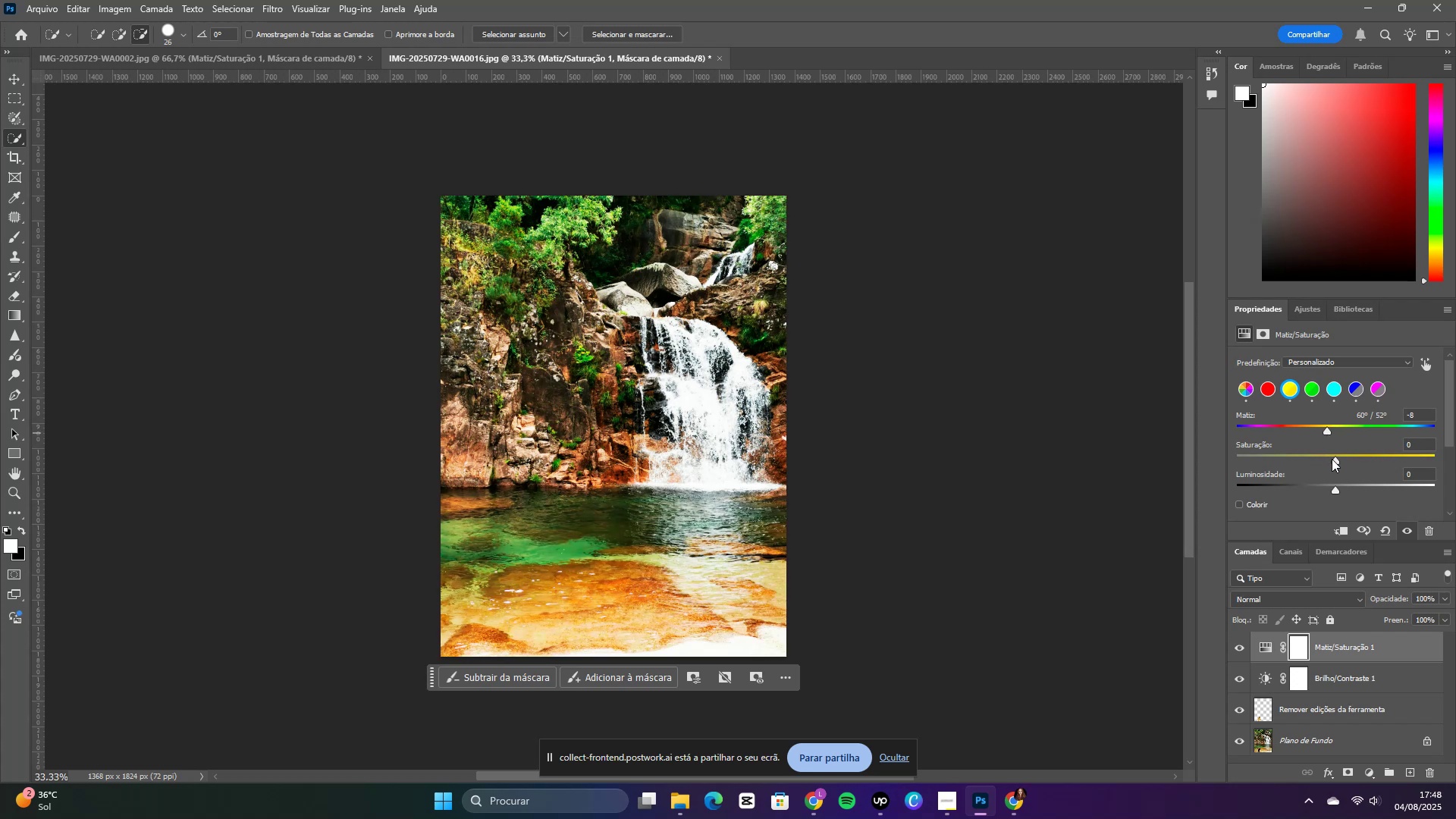 
left_click_drag(start_coordinate=[1338, 462], to_coordinate=[1316, 465])
 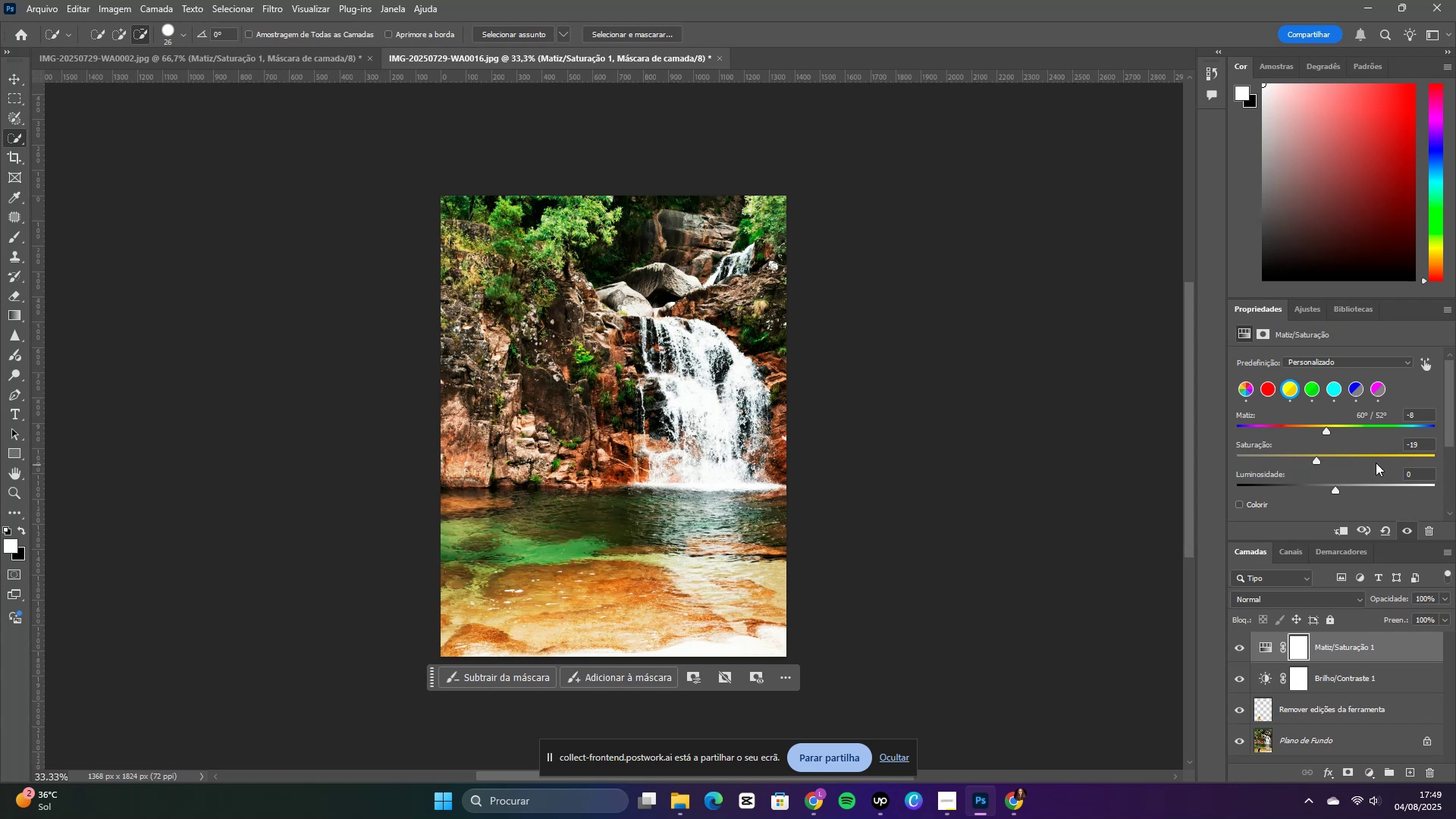 
wait(6.75)
 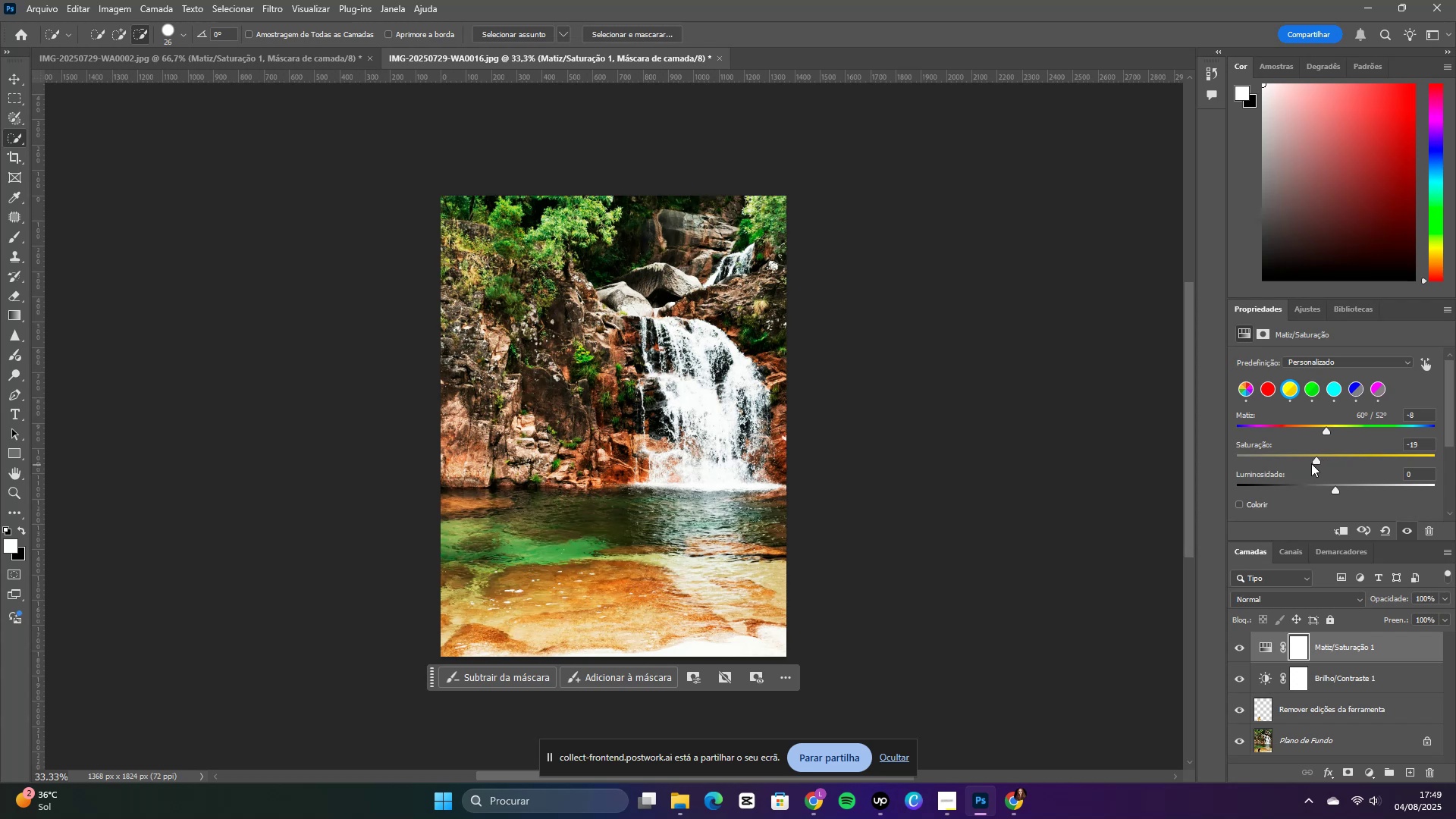 
left_click([1375, 775])
 